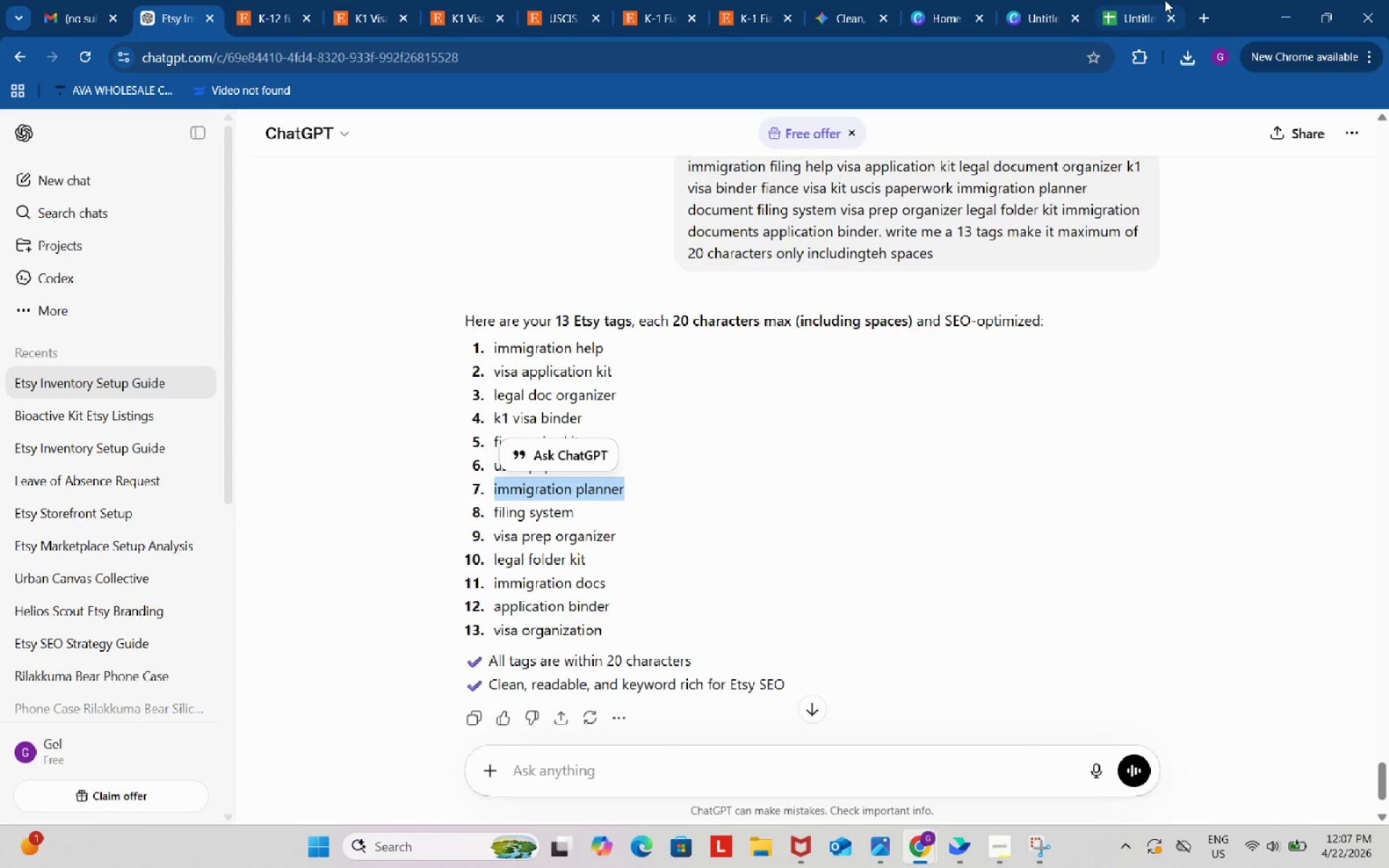 
left_click([1167, 0])
 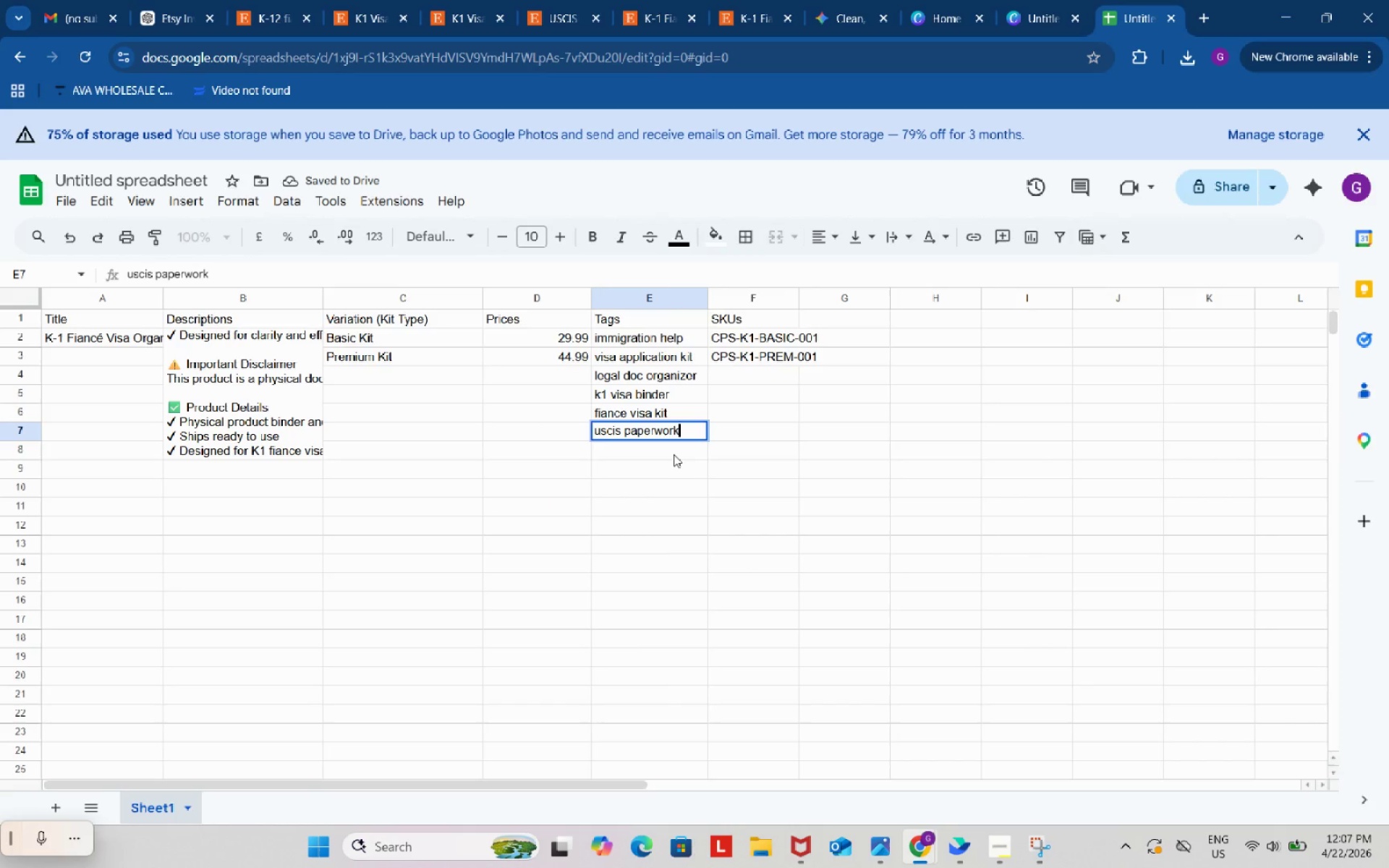 
double_click([674, 454])
 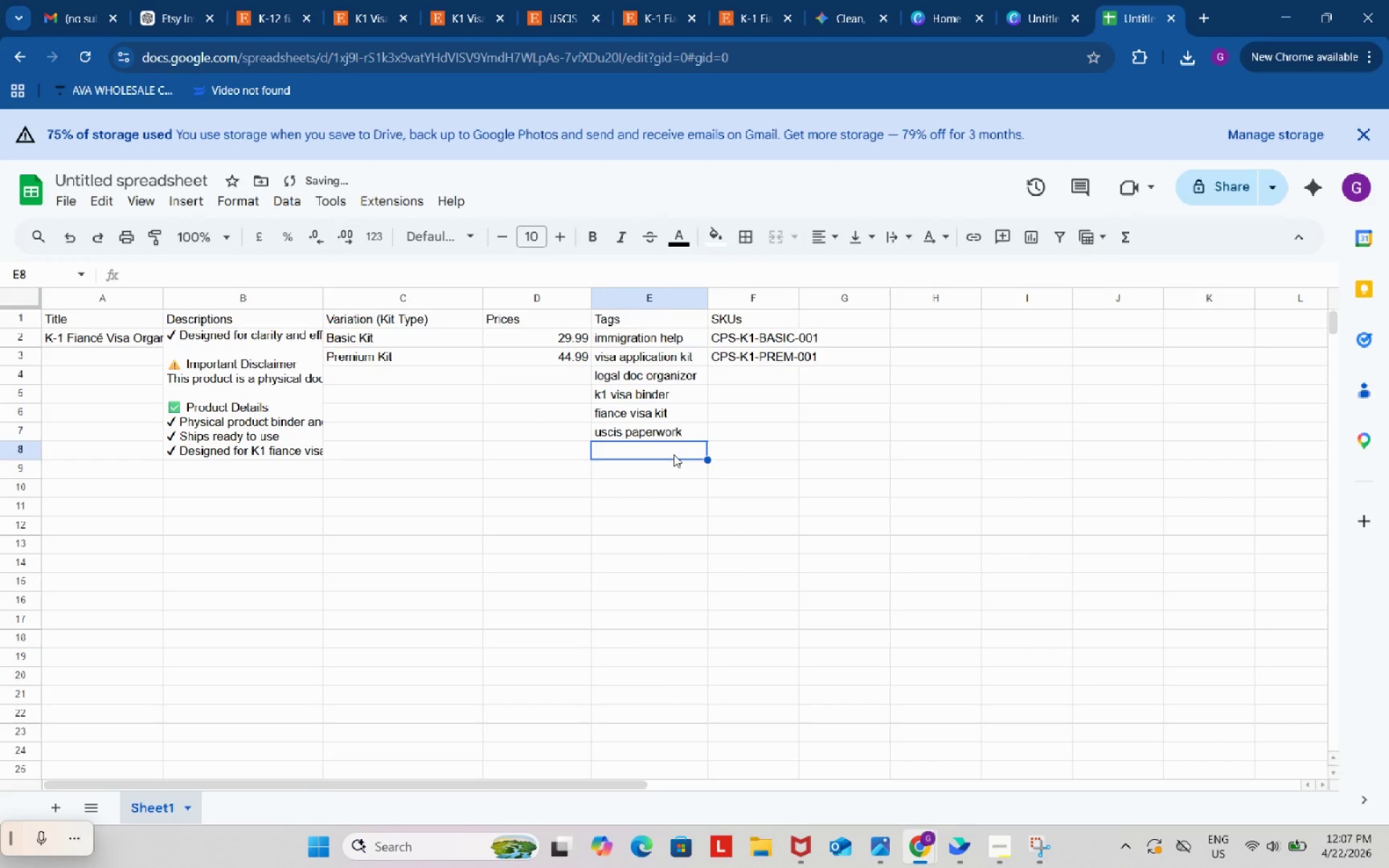 
key(Control+ControlLeft)
 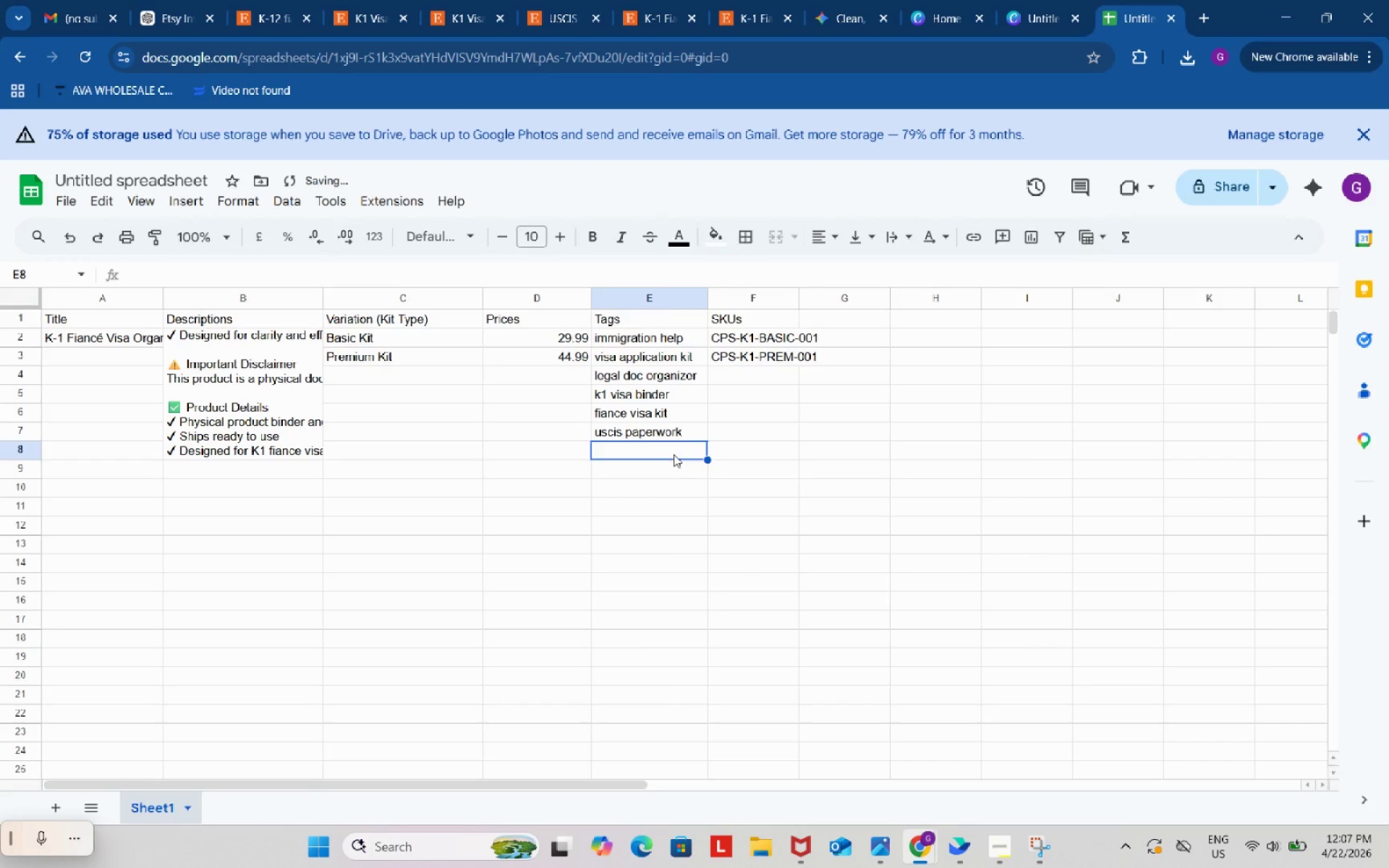 
key(Control+V)
 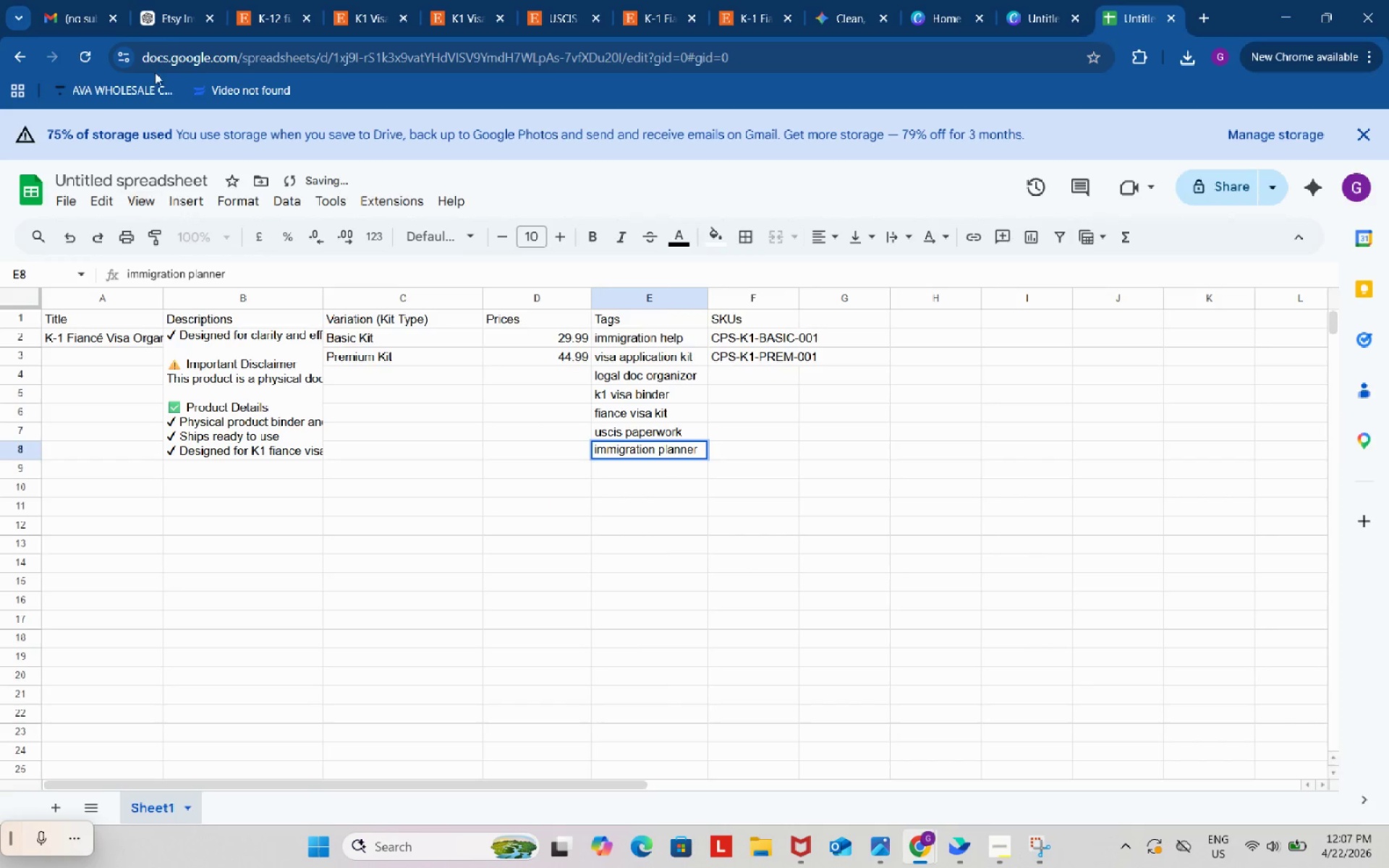 
left_click([174, 0])
 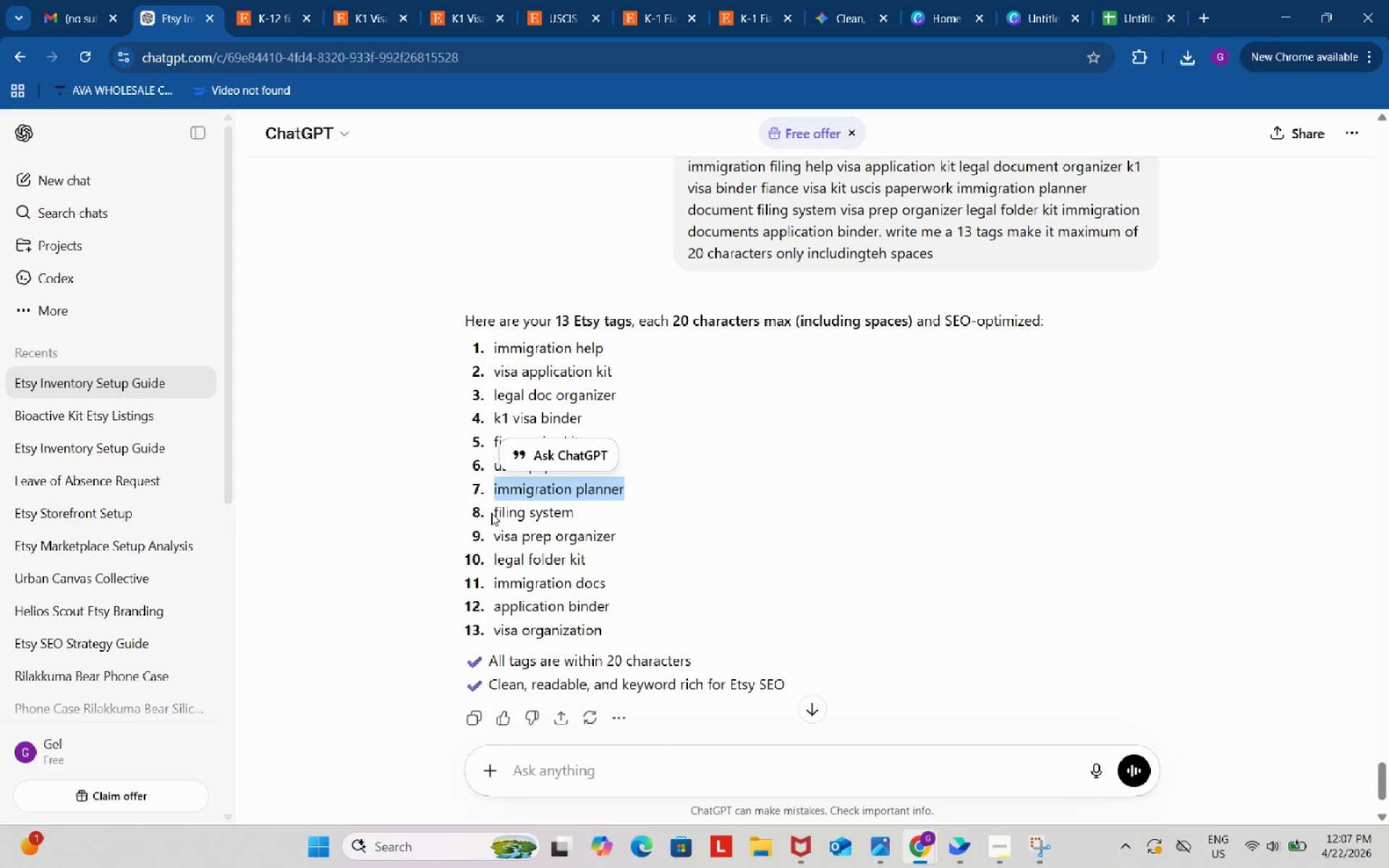 
left_click_drag(start_coordinate=[488, 512], to_coordinate=[572, 519])
 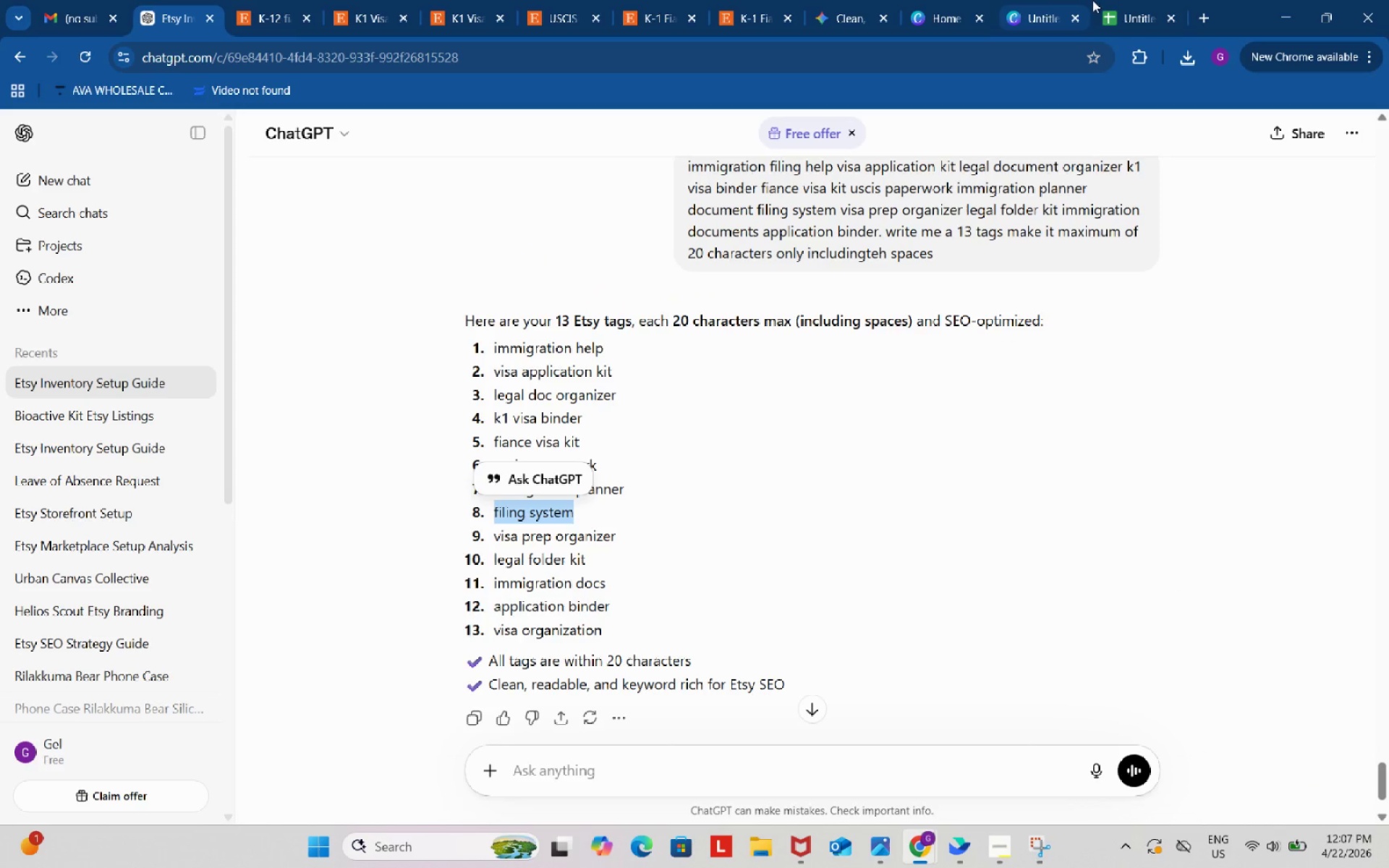 
key(Control+ControlLeft)
 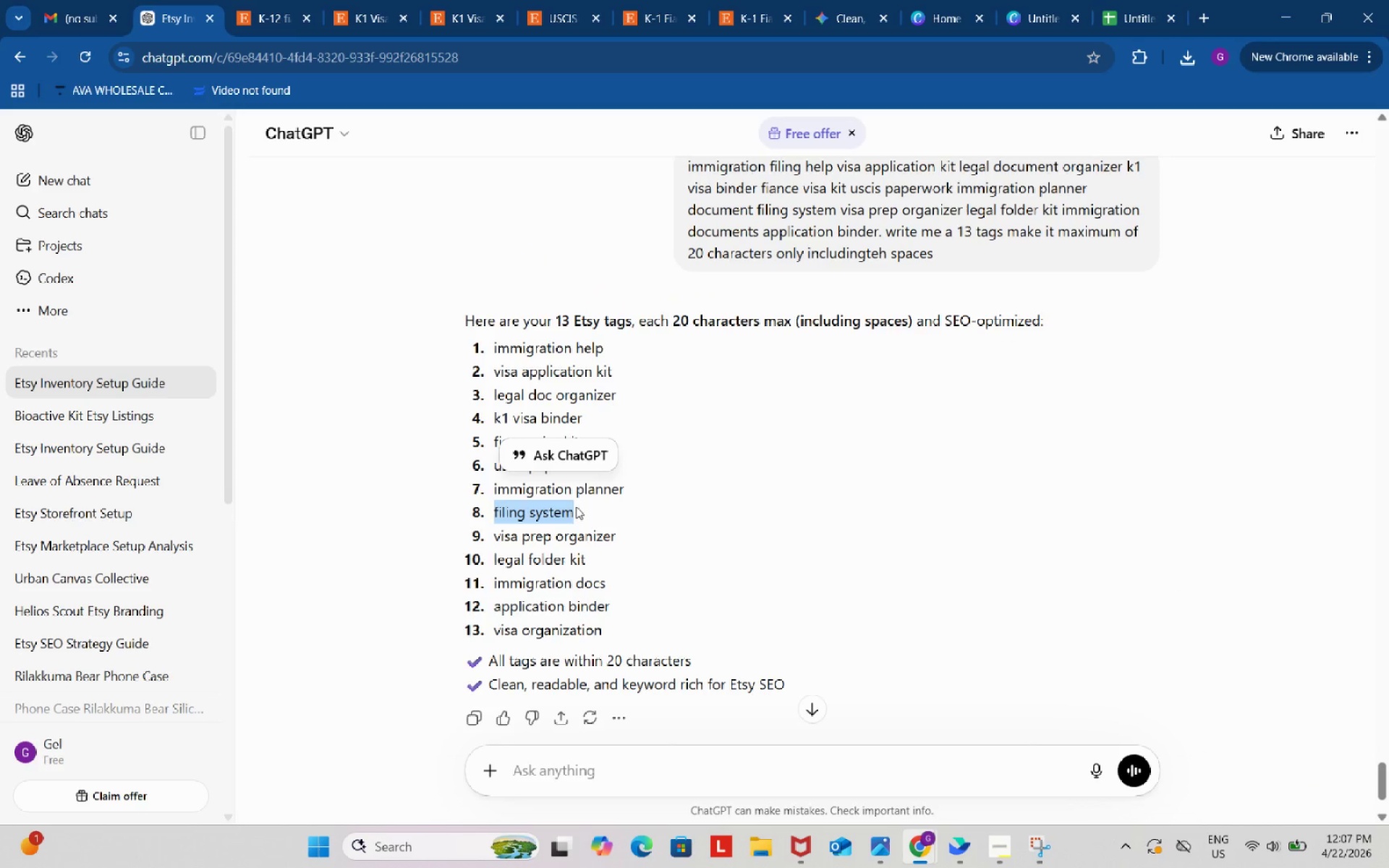 
key(Control+C)
 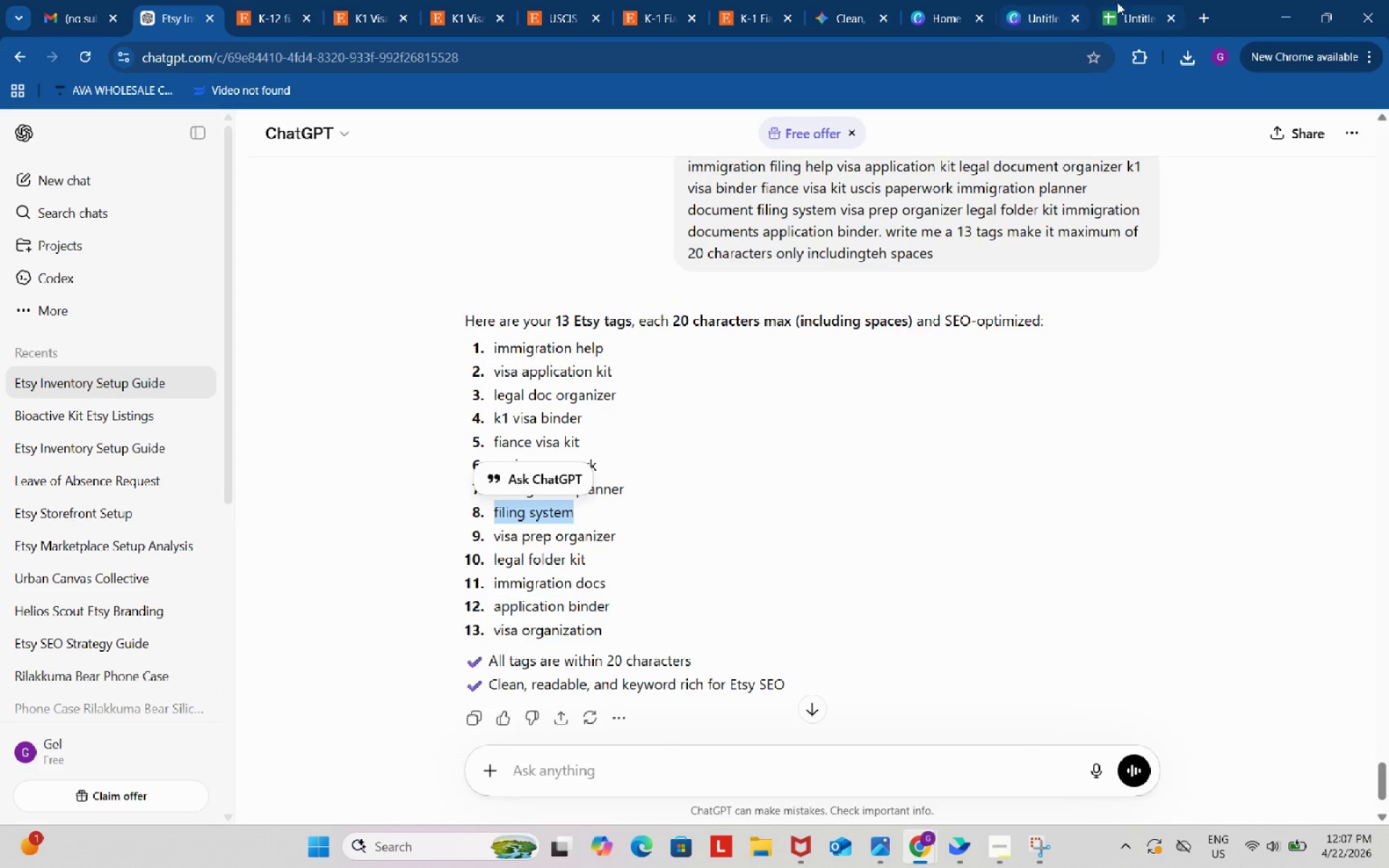 
left_click([1129, 7])
 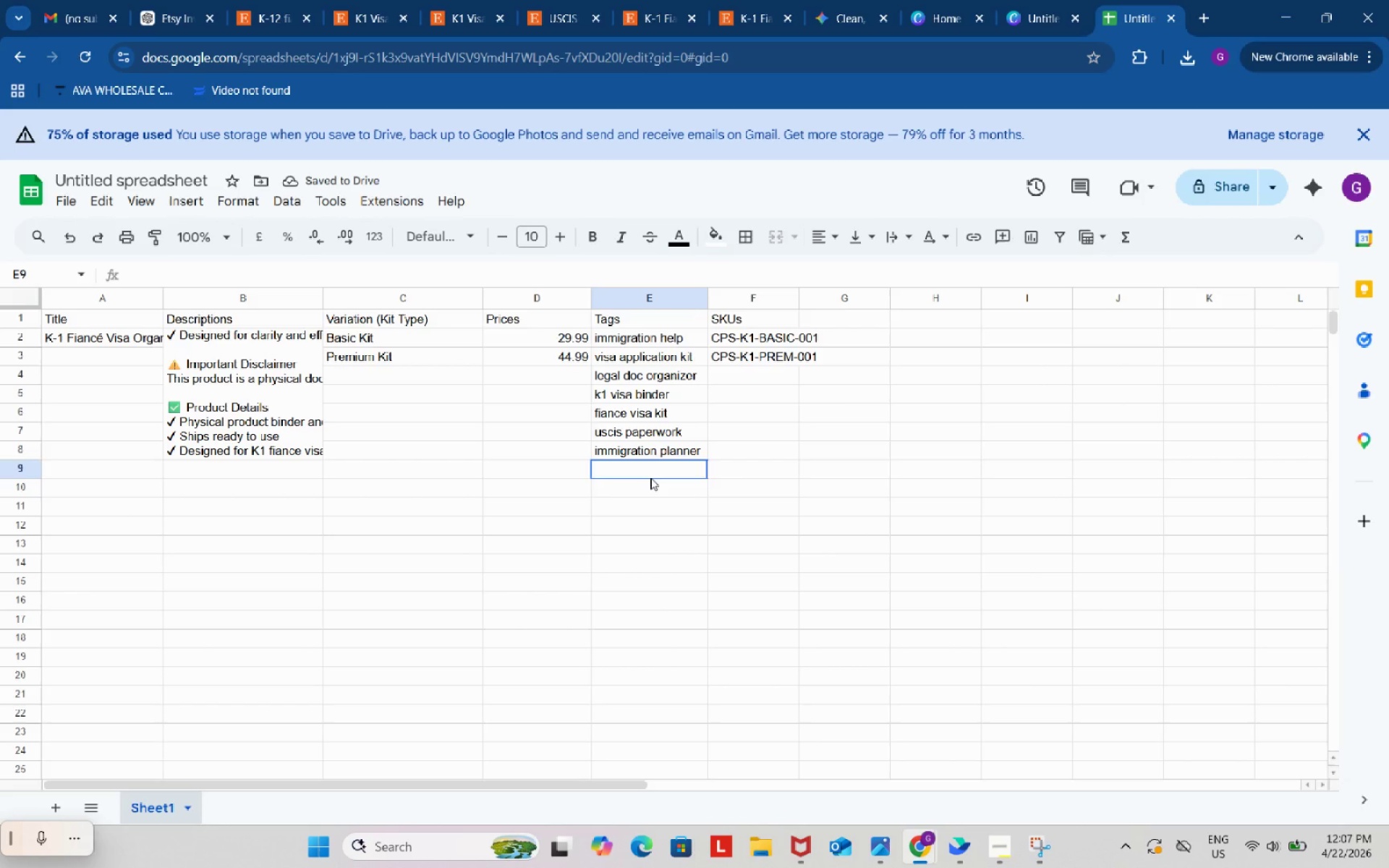 
double_click([650, 477])
 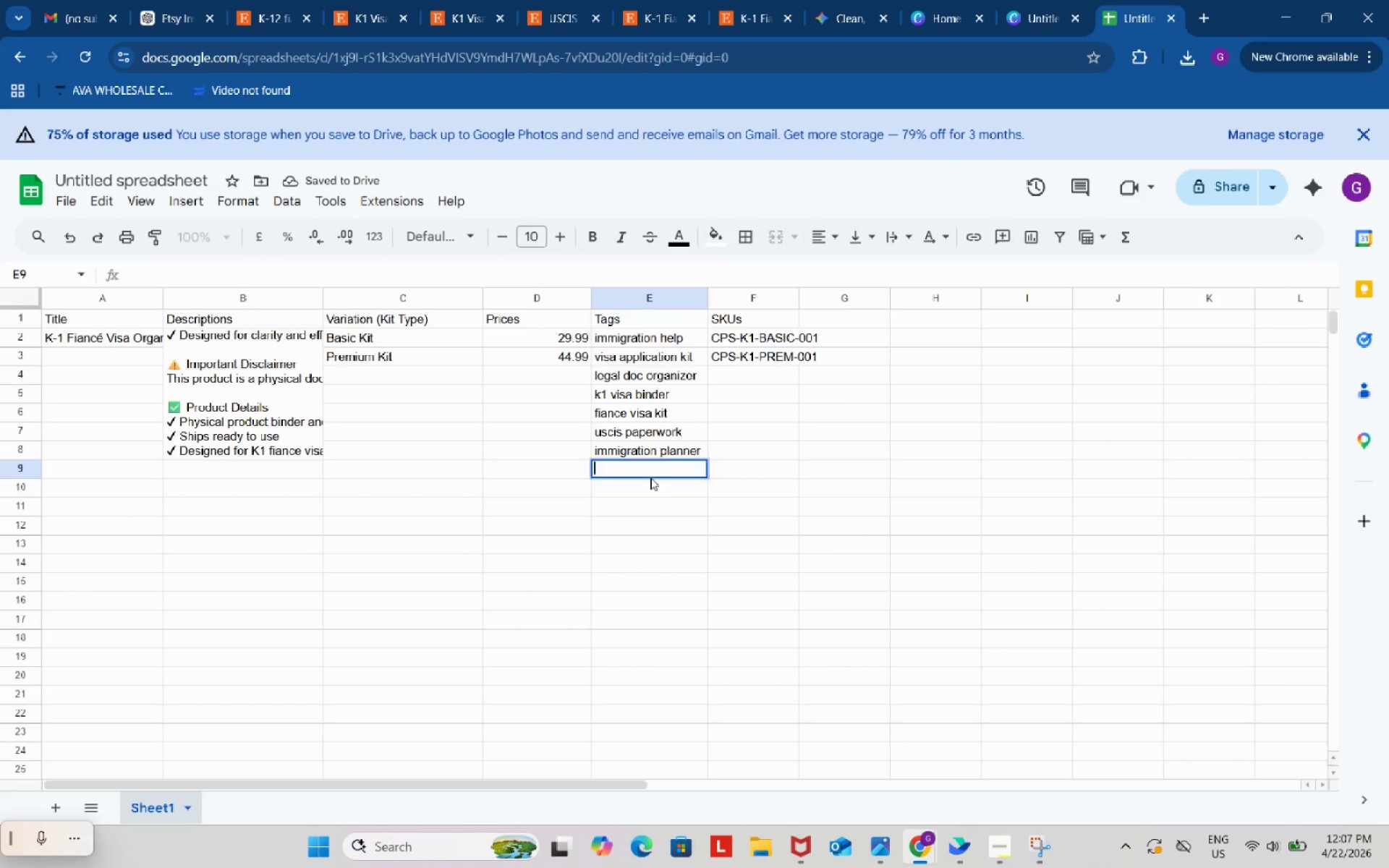 
key(Control+ControlLeft)
 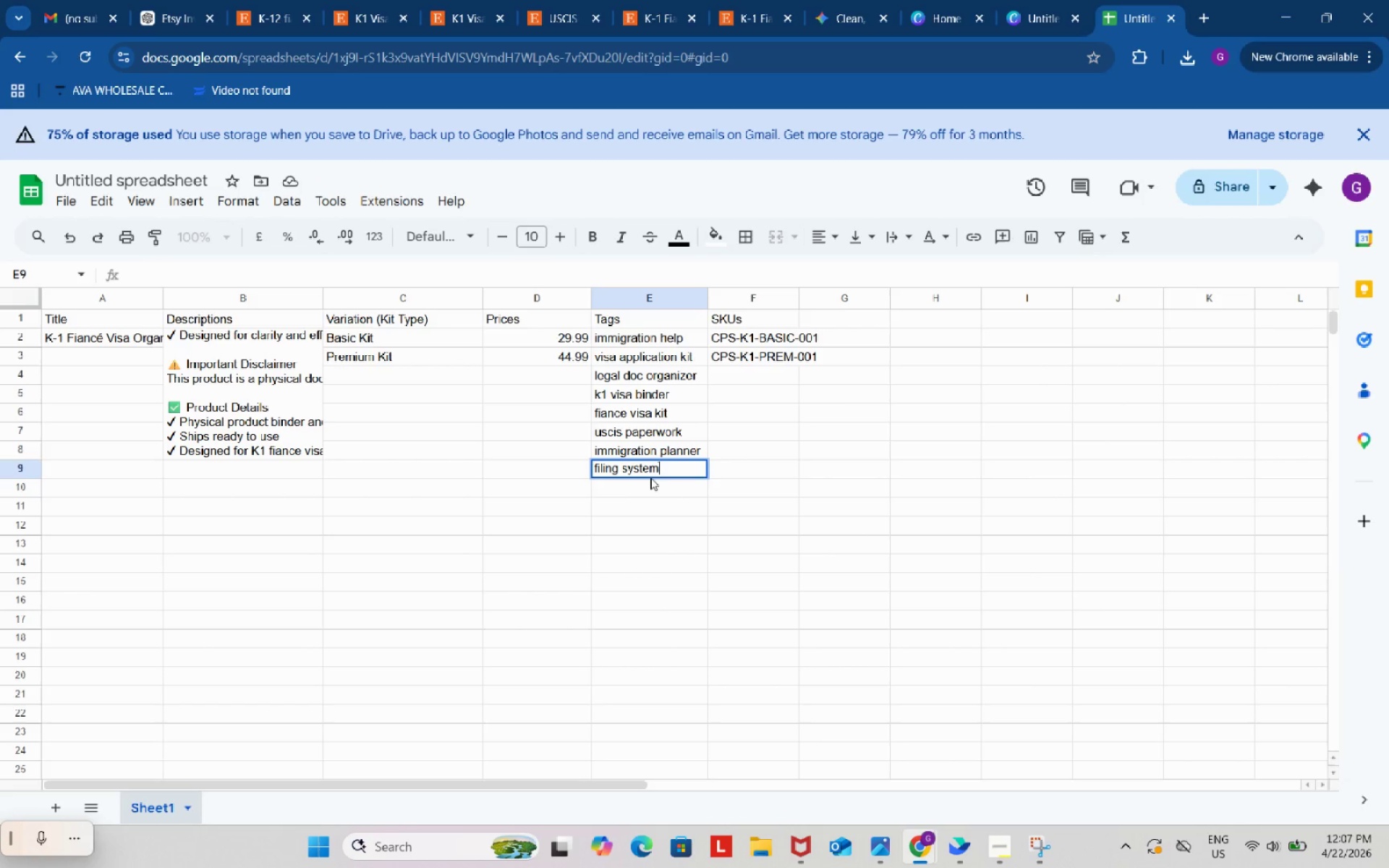 
key(Control+V)
 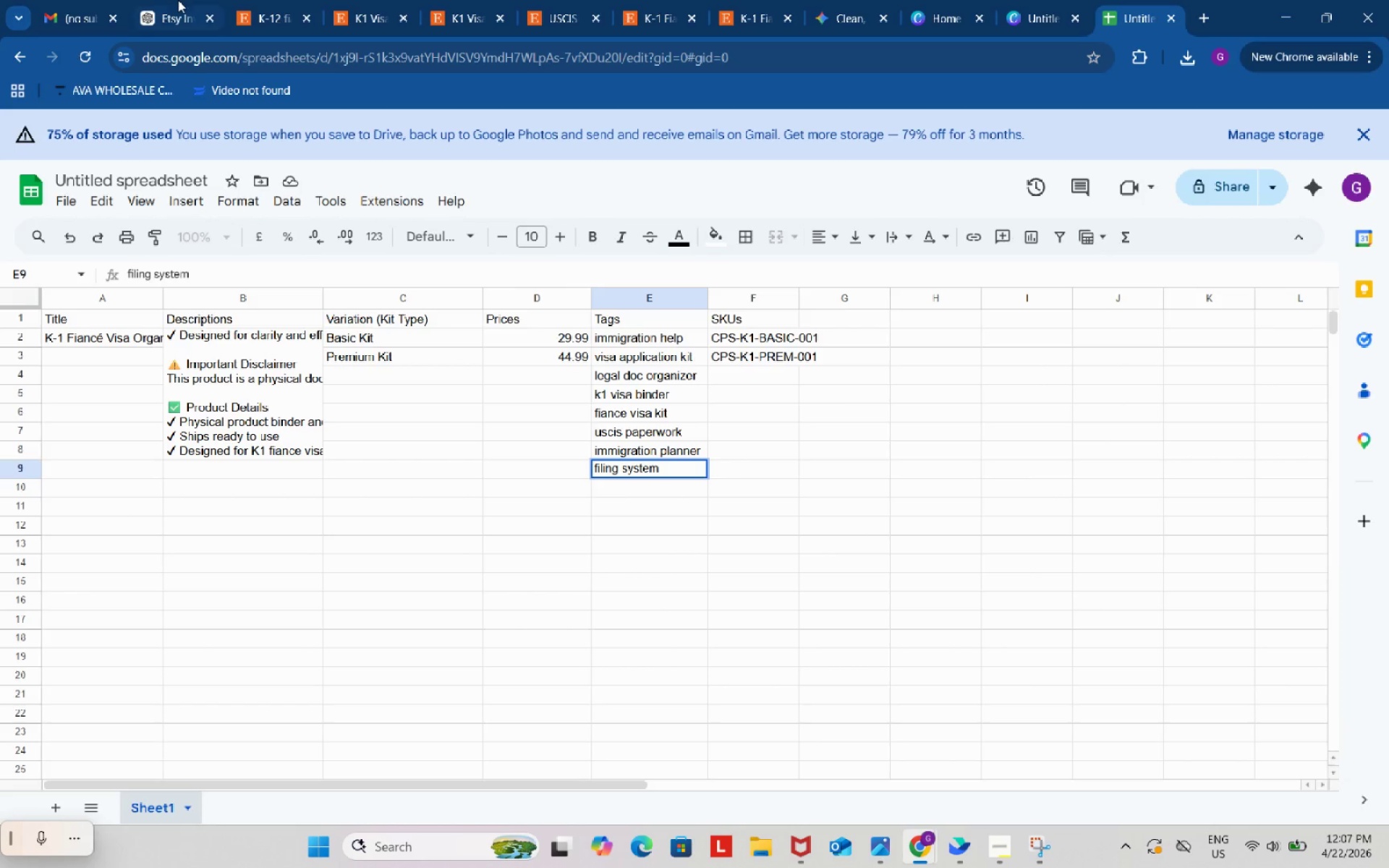 
left_click([166, 0])
 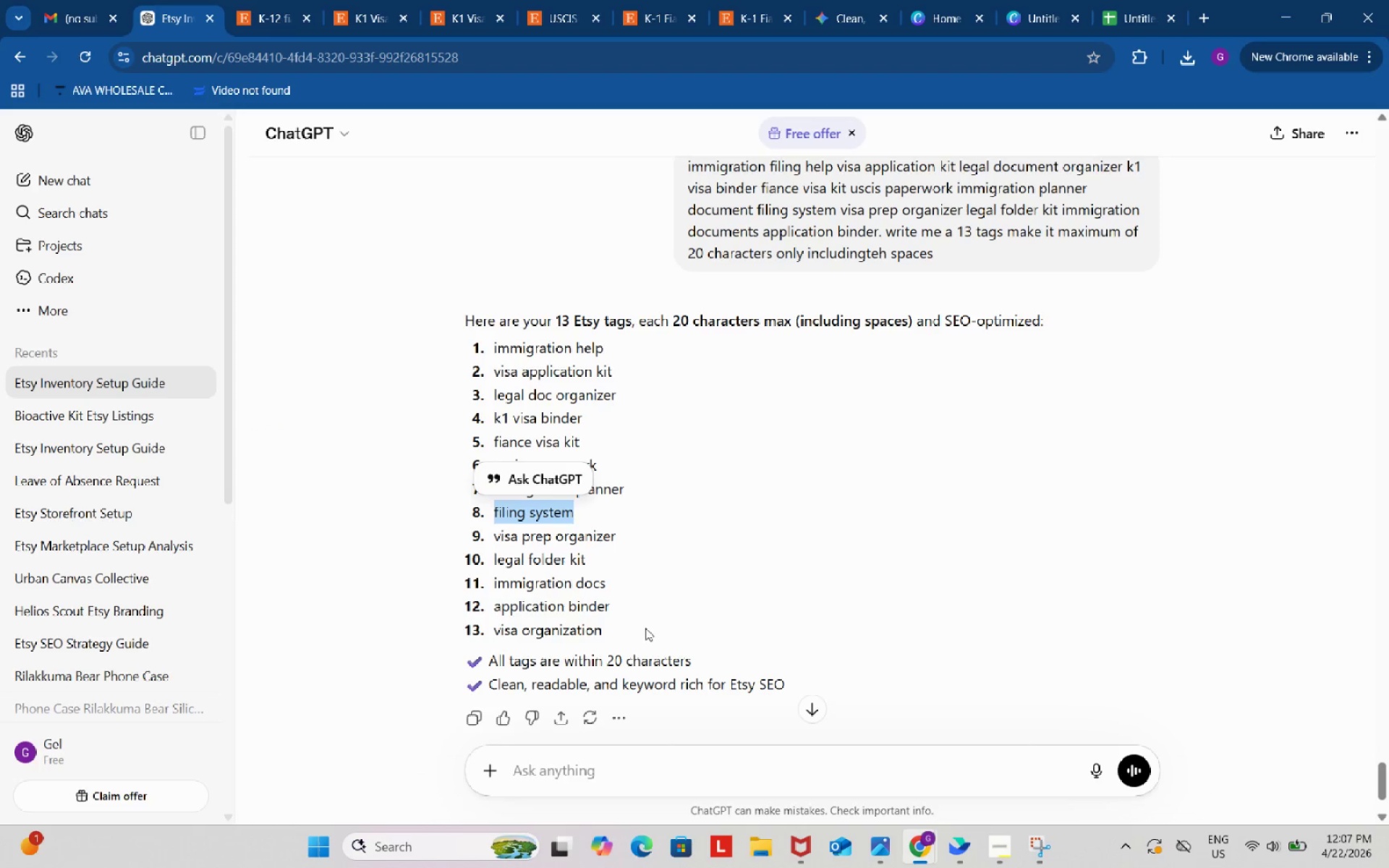 
scroll: coordinate [829, 600], scroll_direction: down, amount: 2.0
 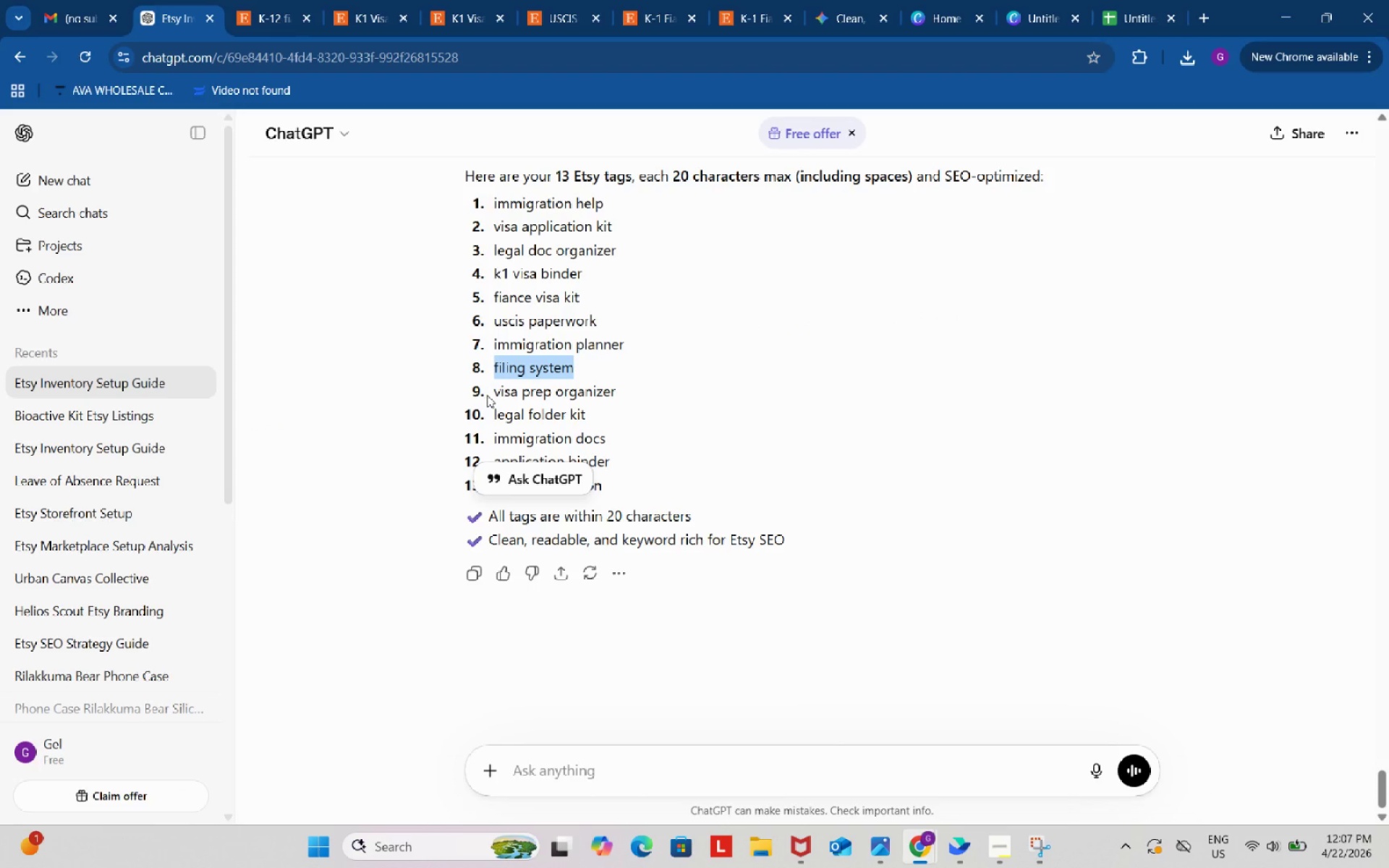 
left_click_drag(start_coordinate=[493, 396], to_coordinate=[636, 394])
 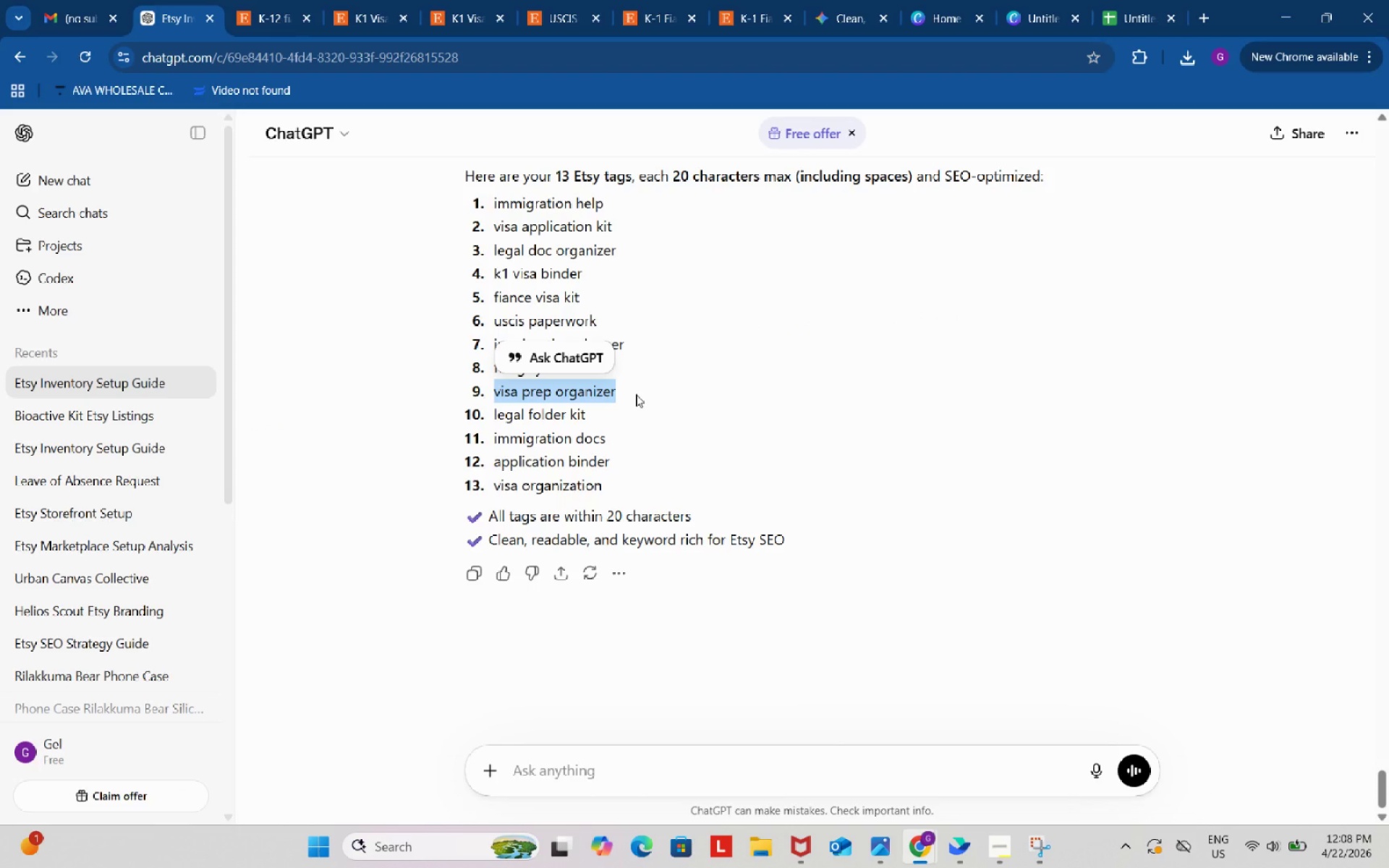 
key(Control+ControlLeft)
 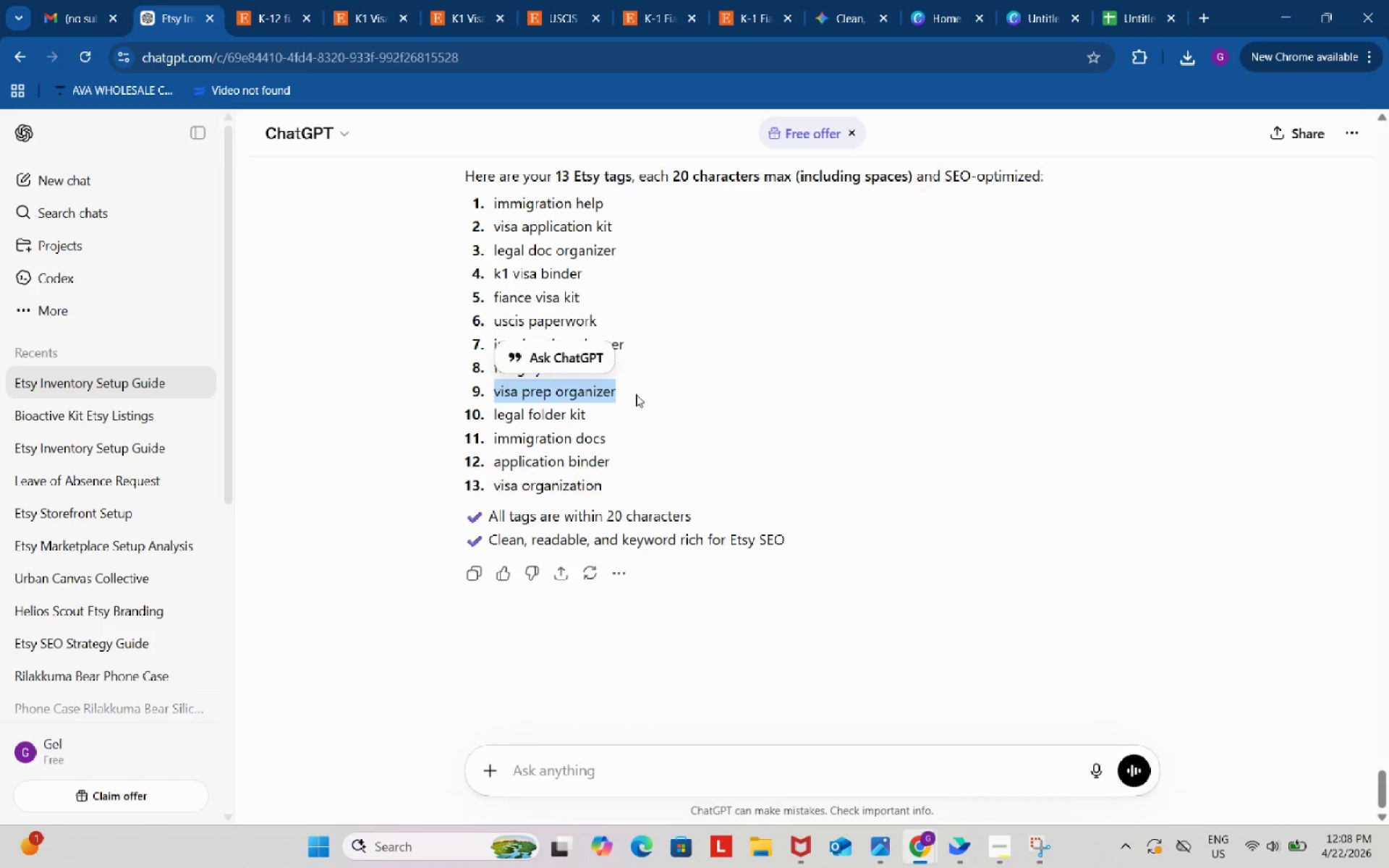 
key(Control+C)
 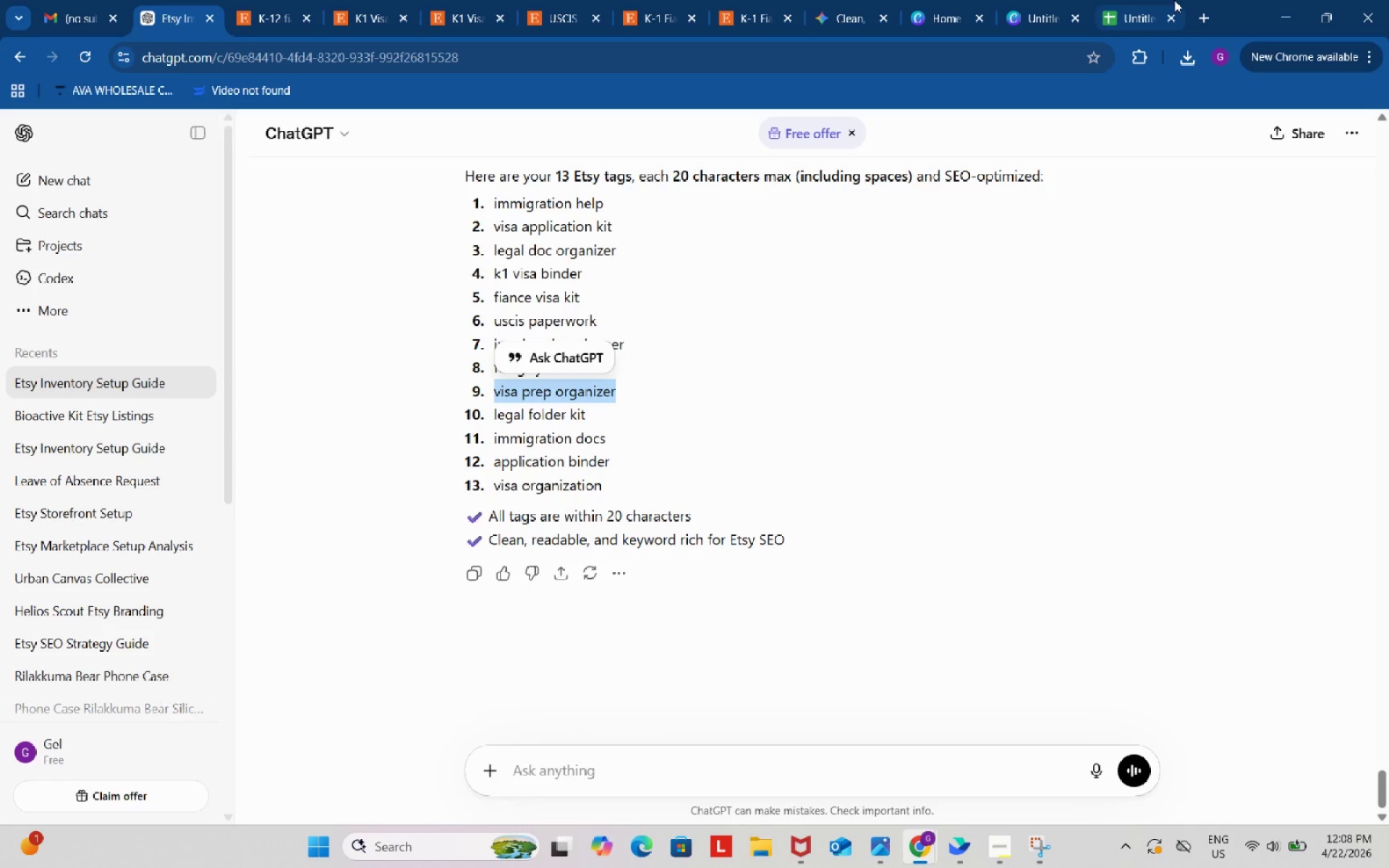 
left_click_drag(start_coordinate=[1131, 1], to_coordinate=[1128, 5])
 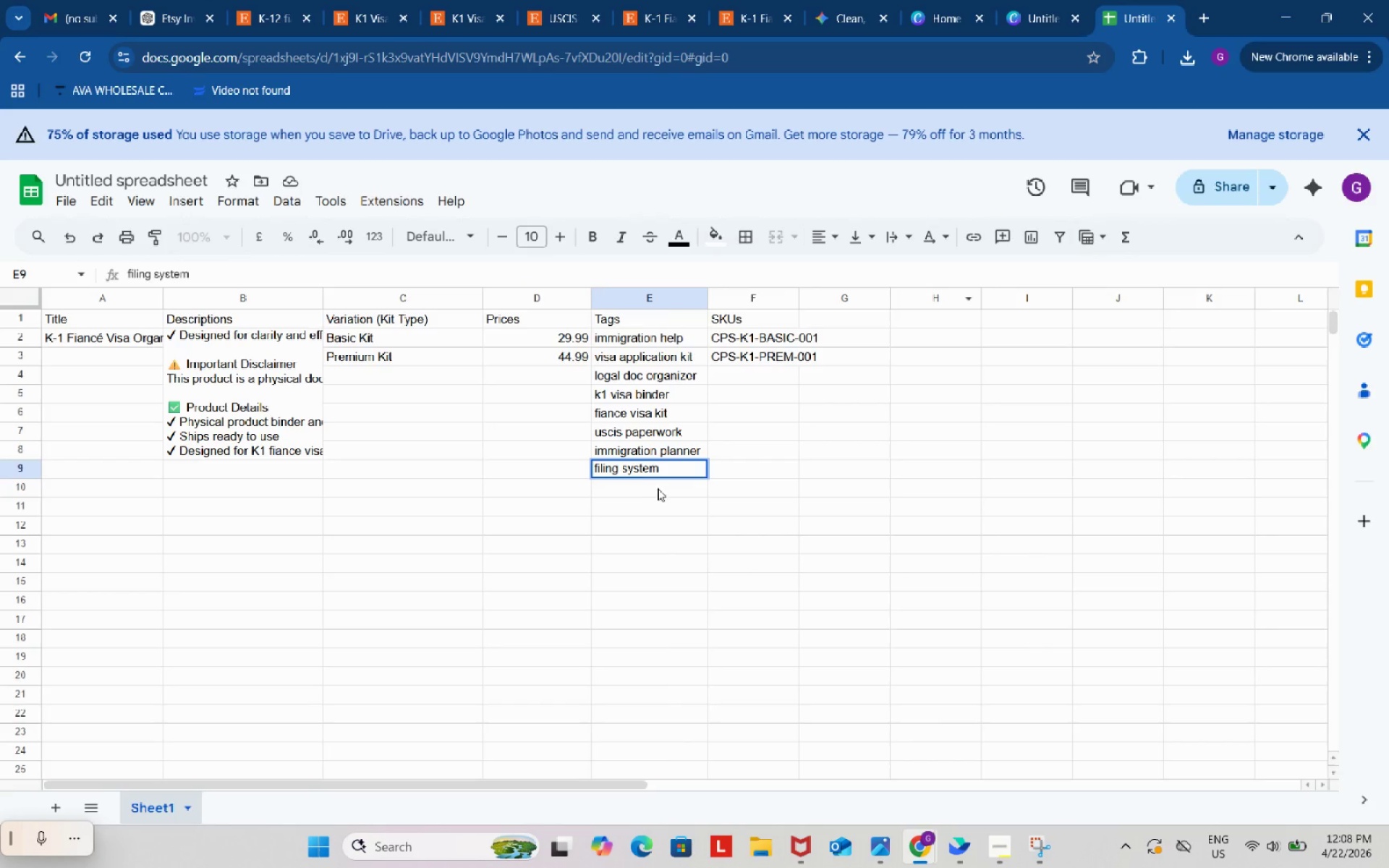 
left_click([658, 488])
 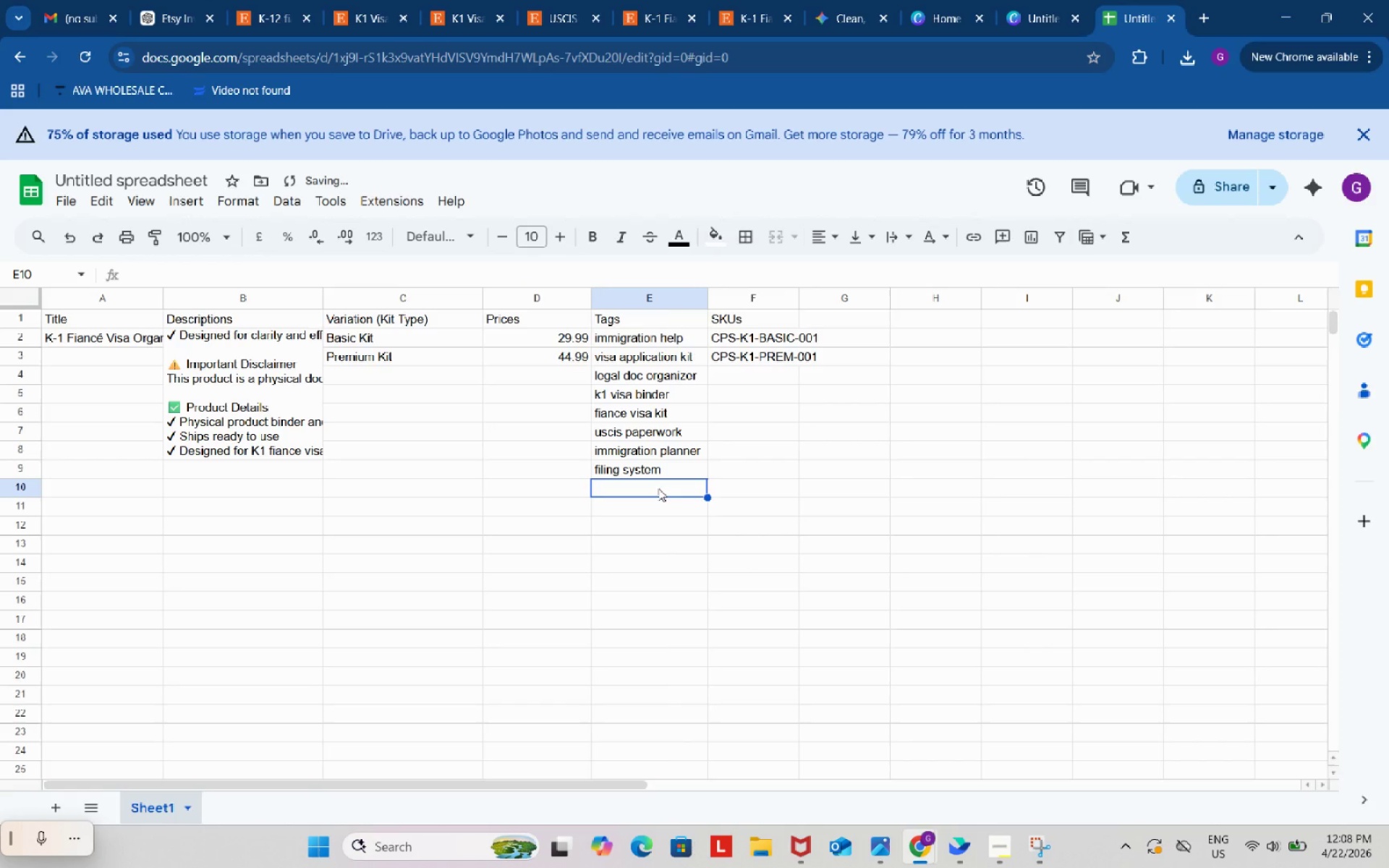 
key(Control+V)
 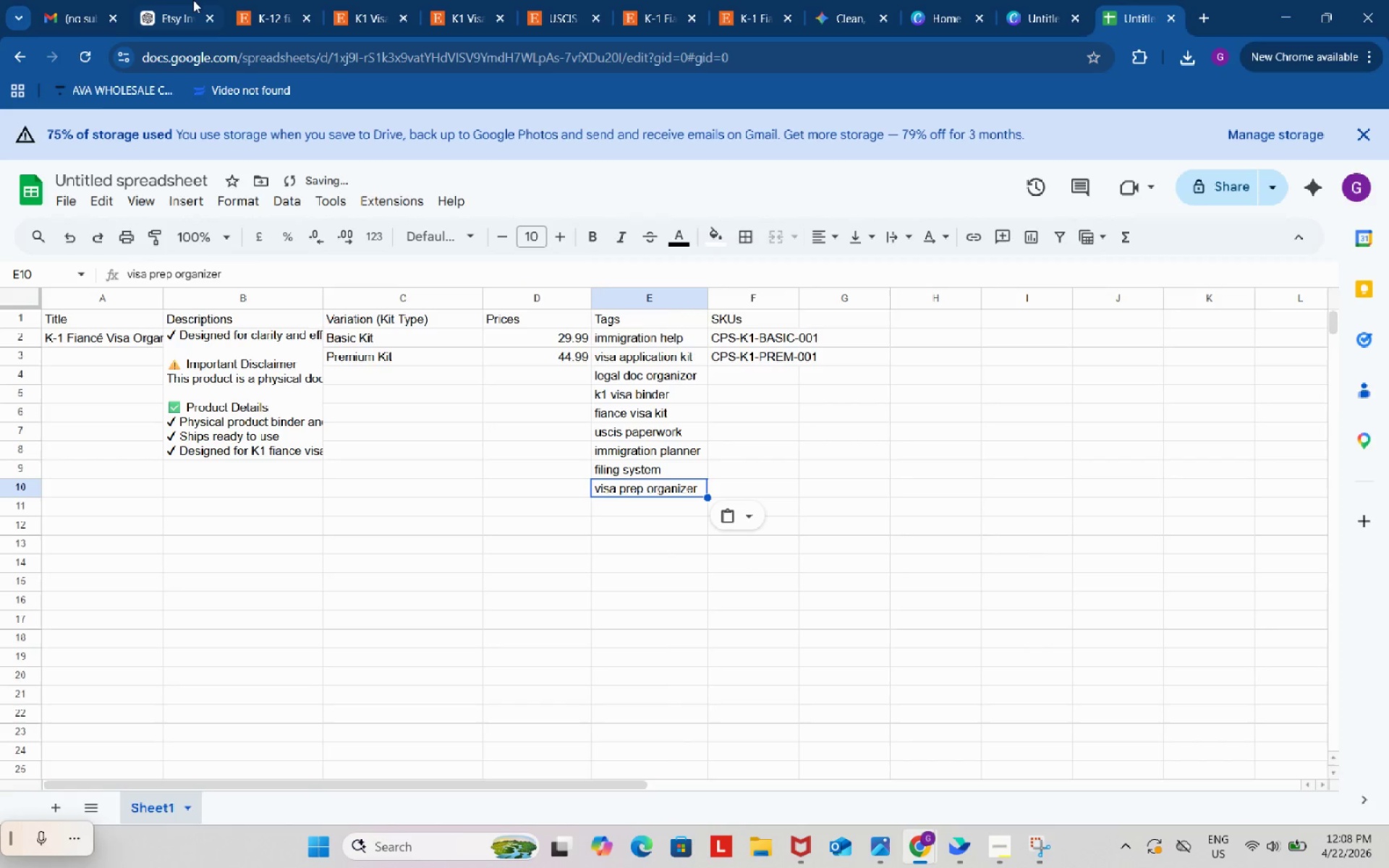 
left_click([177, 0])
 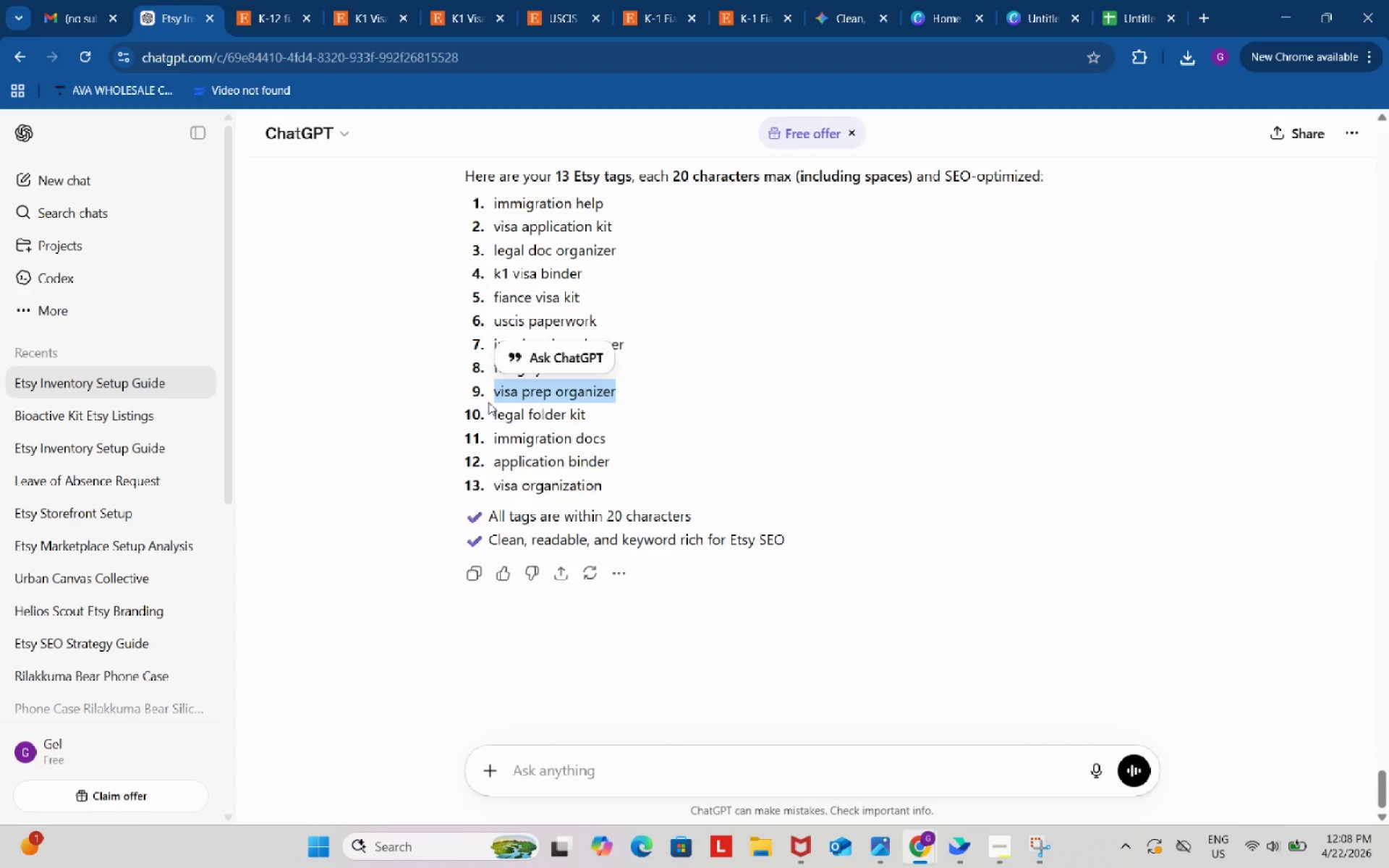 
wait(6.78)
 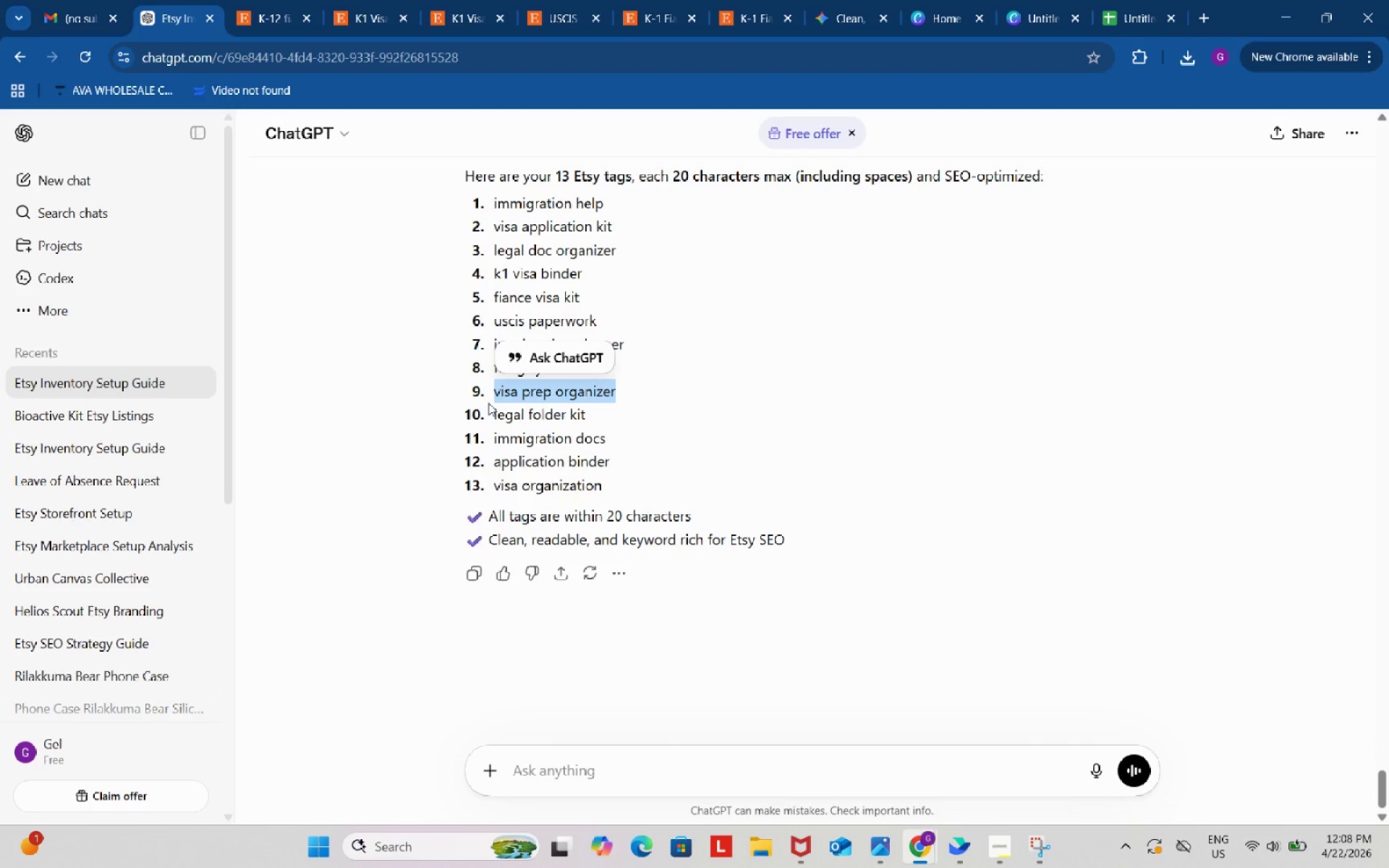 
left_click_drag(start_coordinate=[494, 406], to_coordinate=[632, 413])
 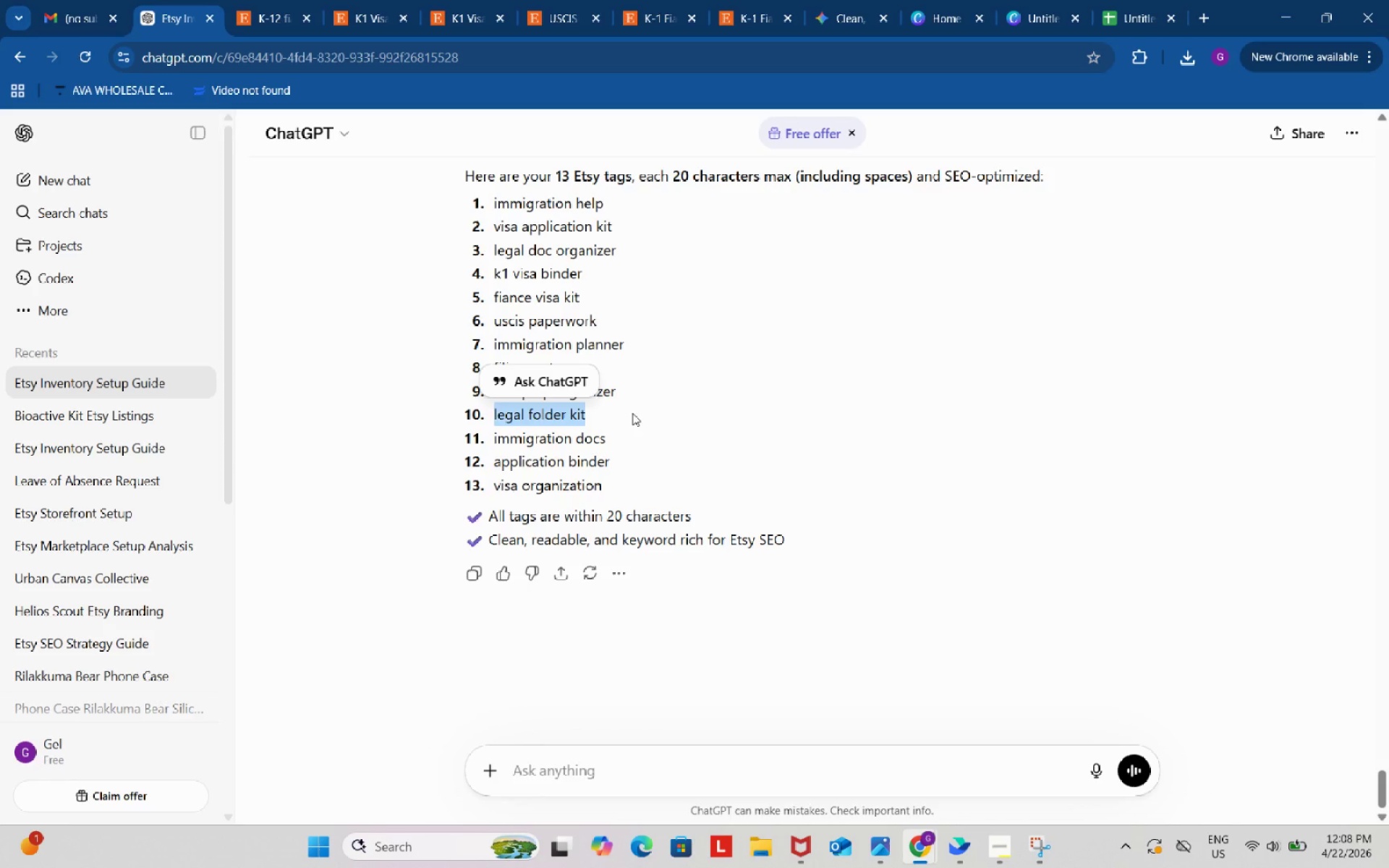 
key(Control+V)
 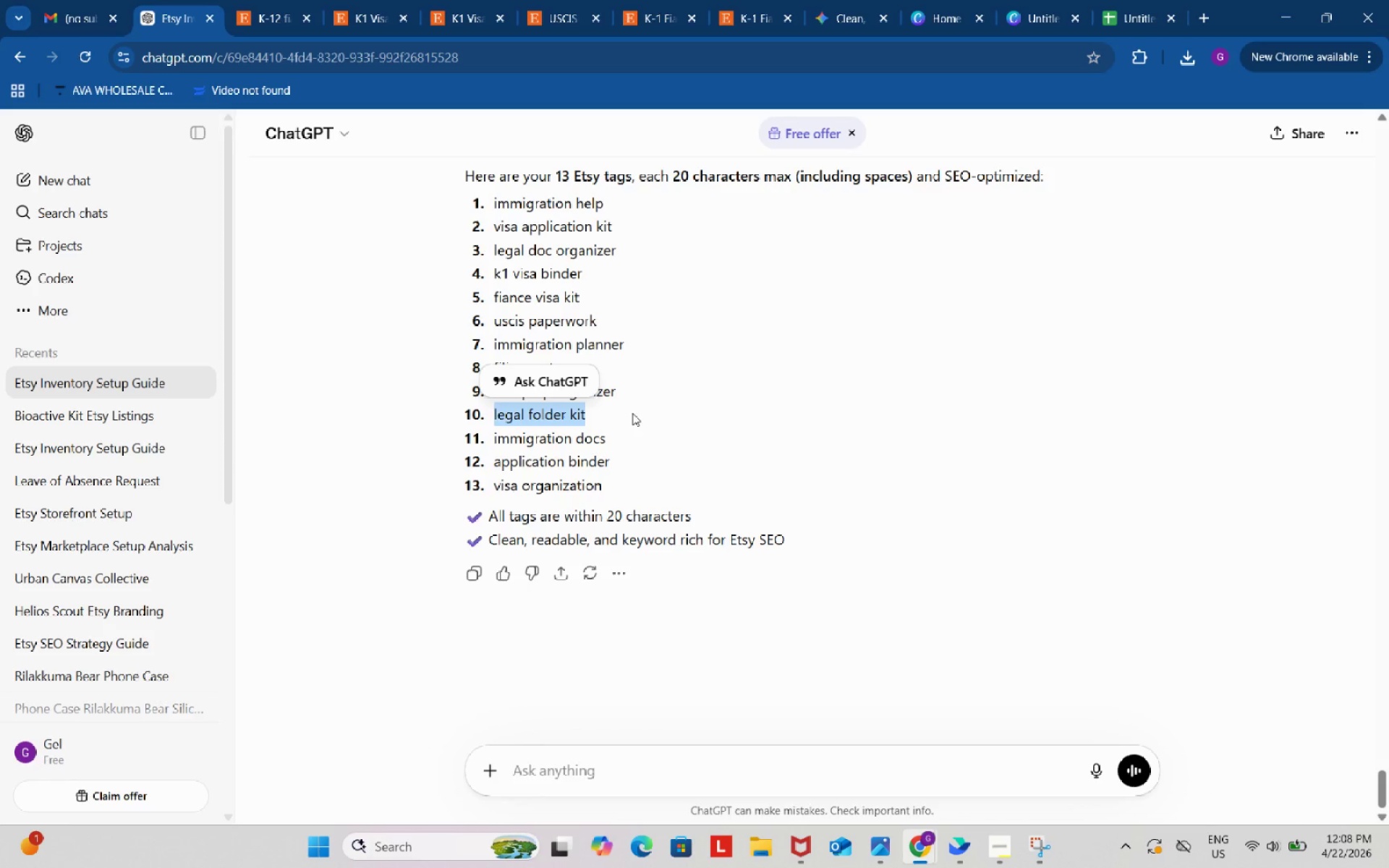 
key(Control+ControlLeft)
 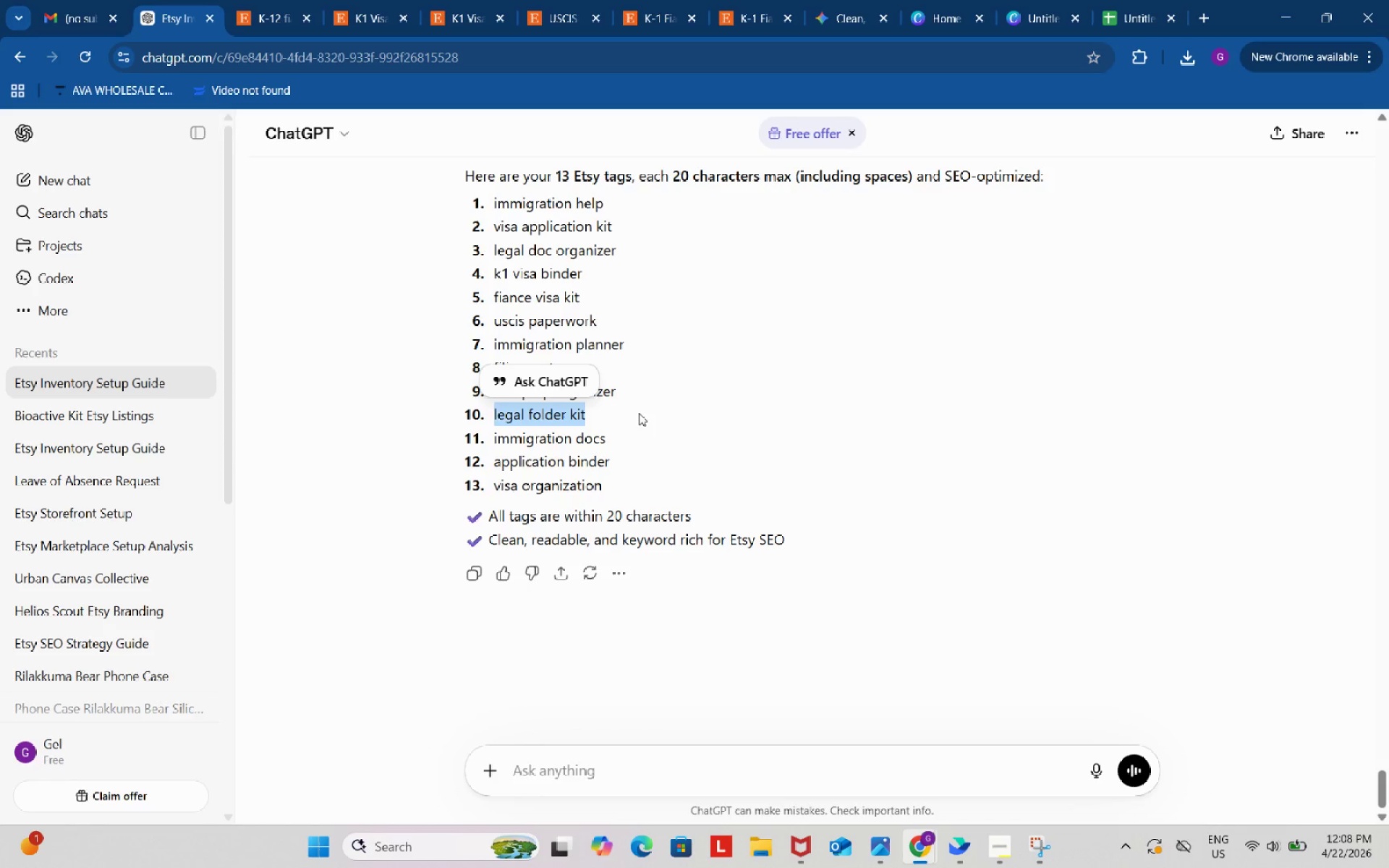 
key(Control+C)
 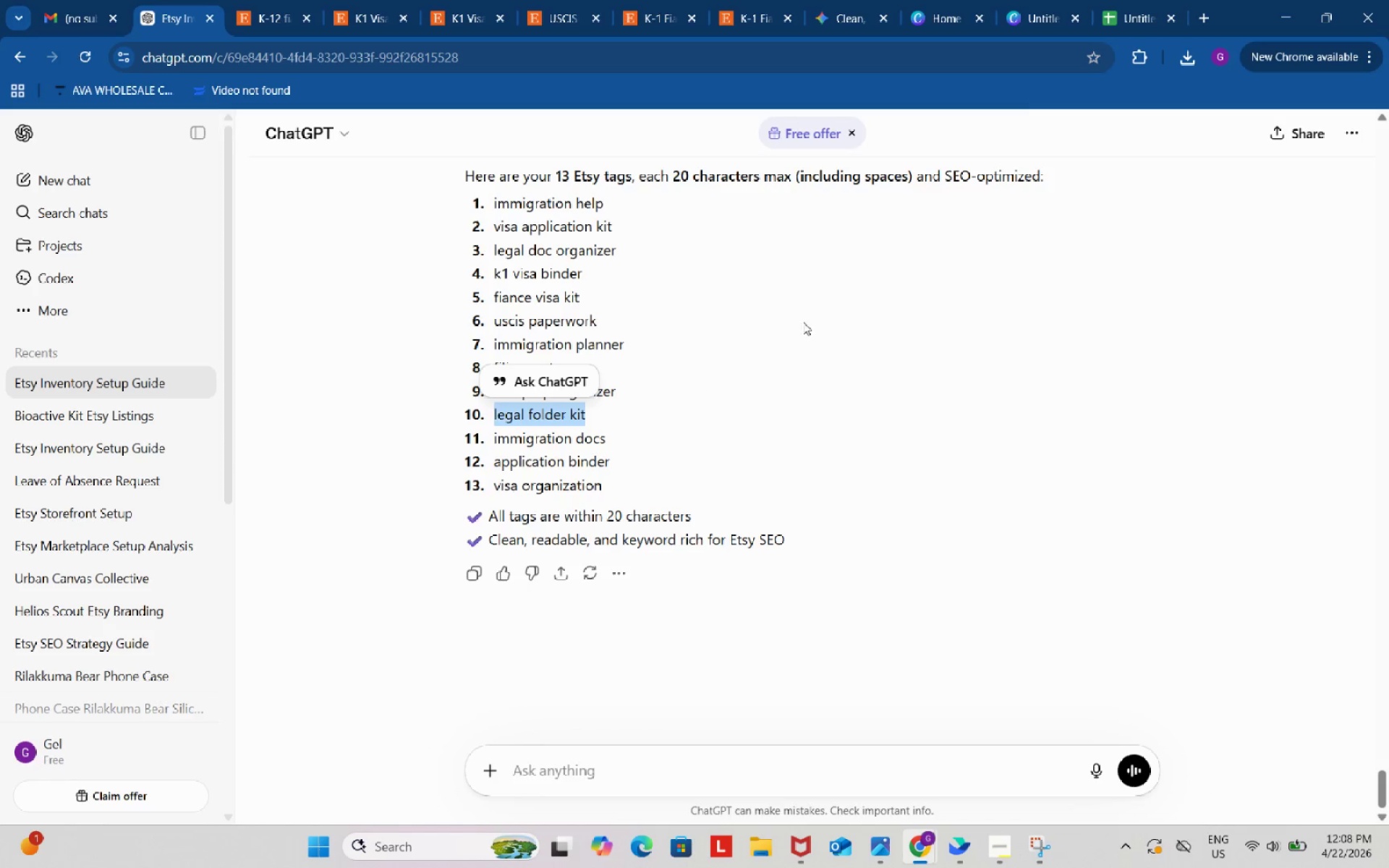 
key(Control+ControlLeft)
 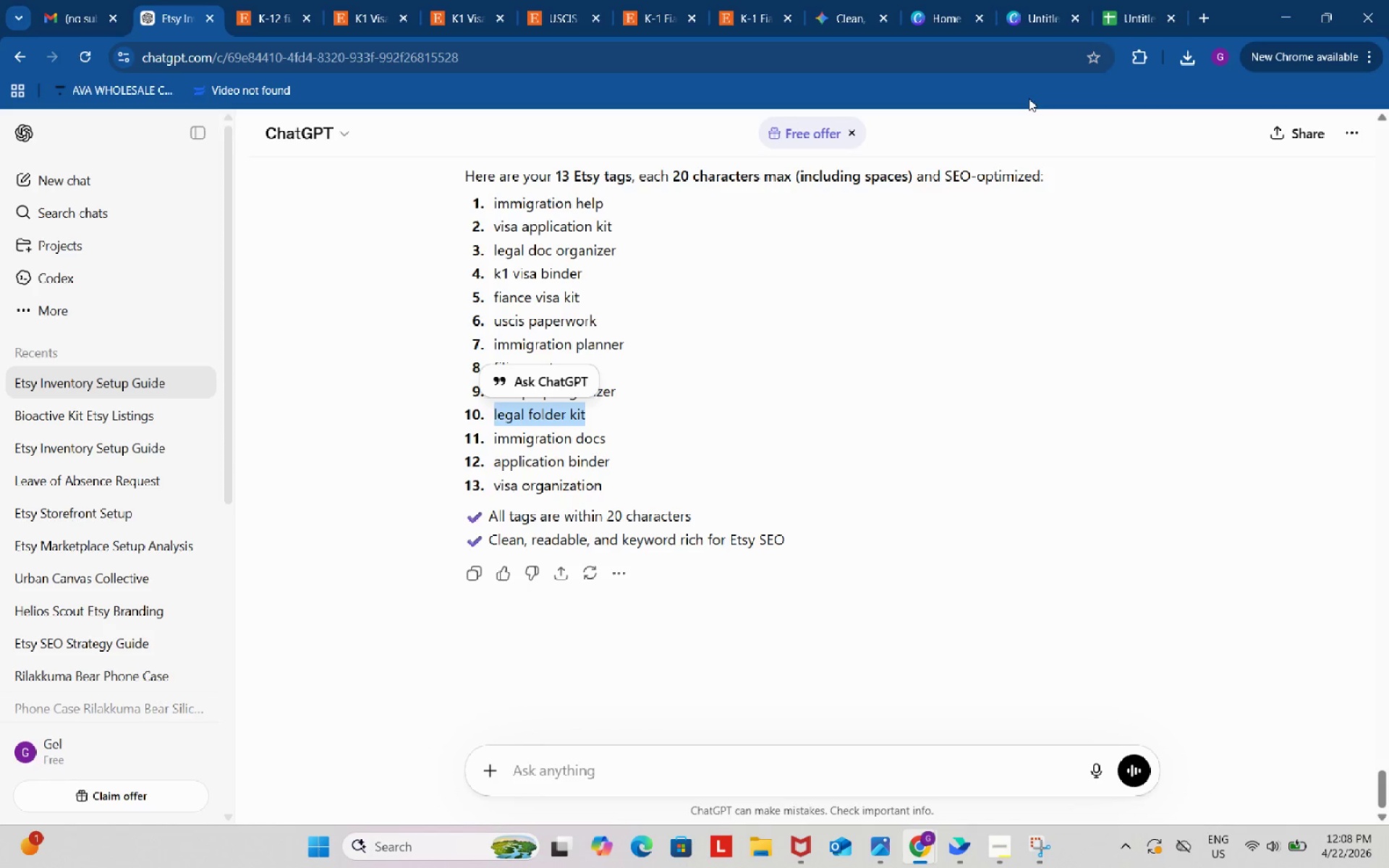 
key(Control+C)
 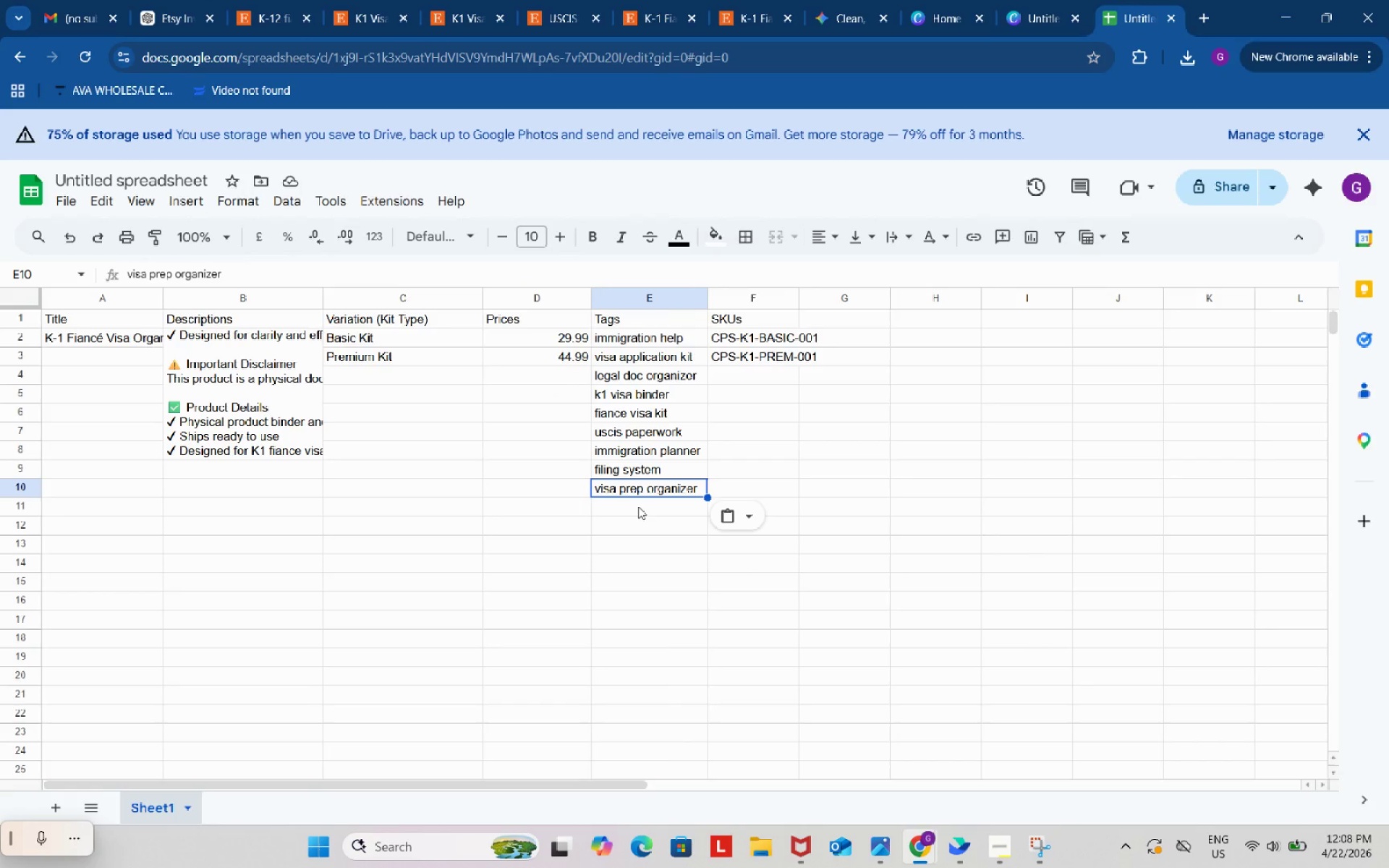 
double_click([640, 508])
 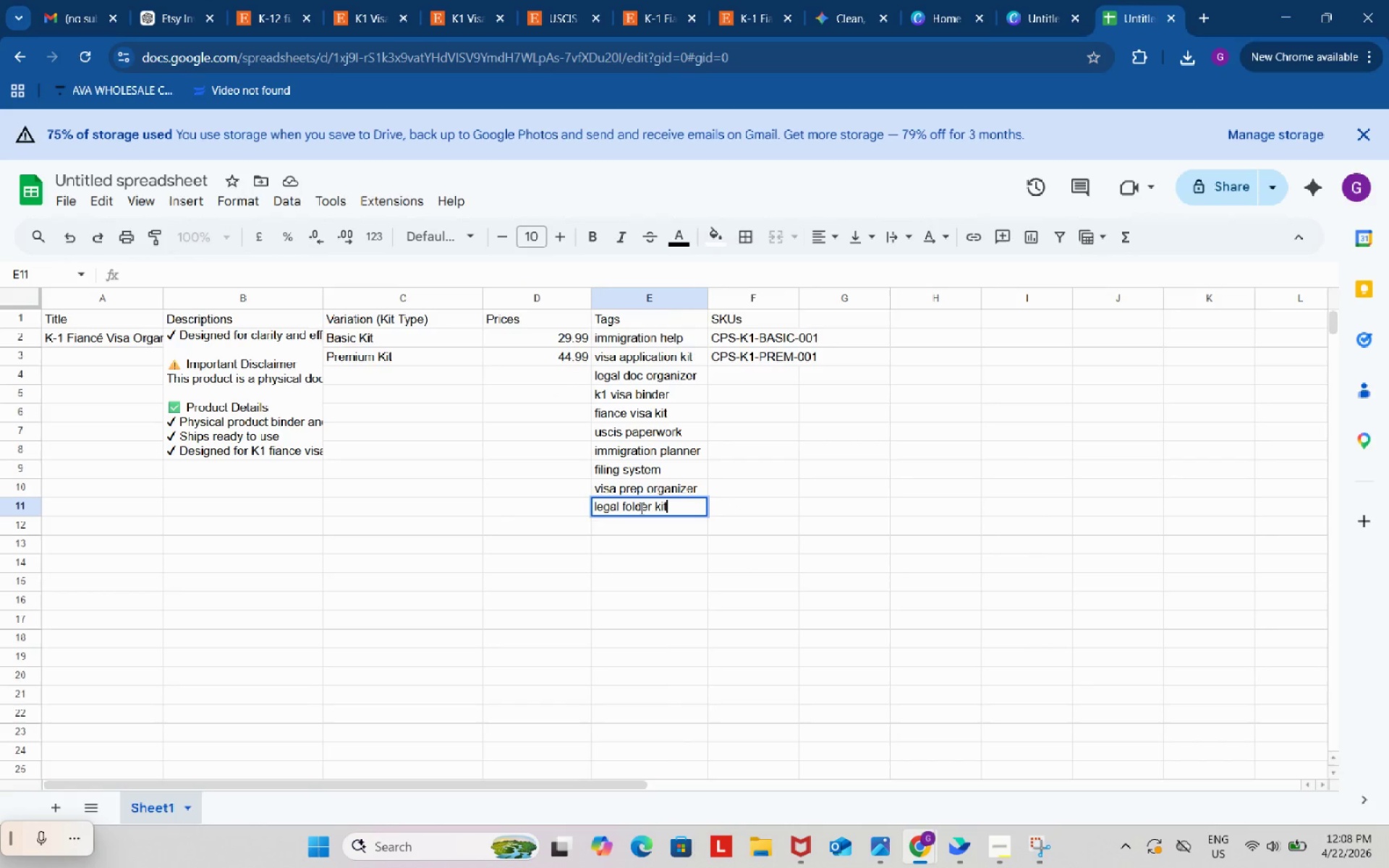 
key(Control+ControlLeft)
 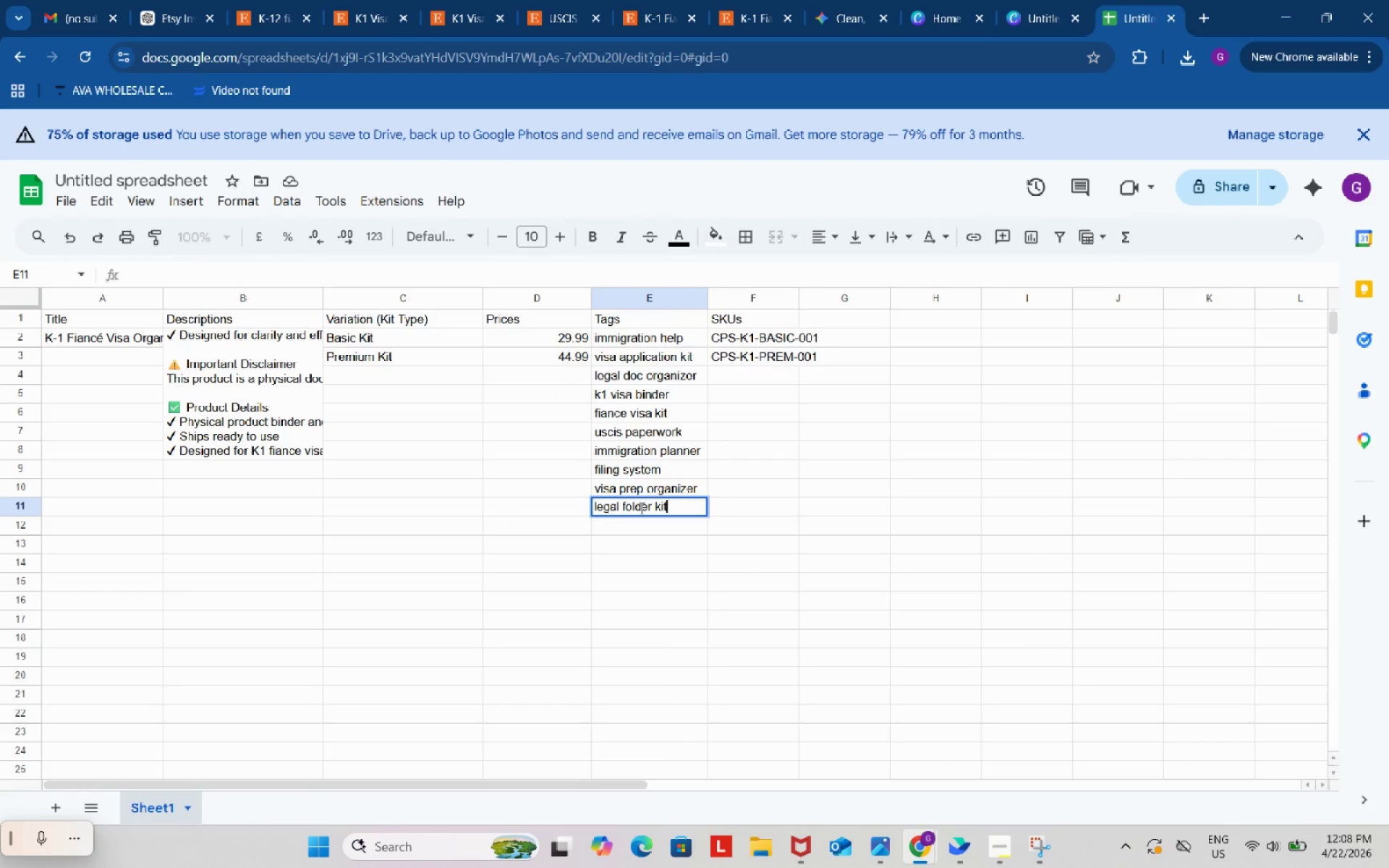 
key(Control+V)
 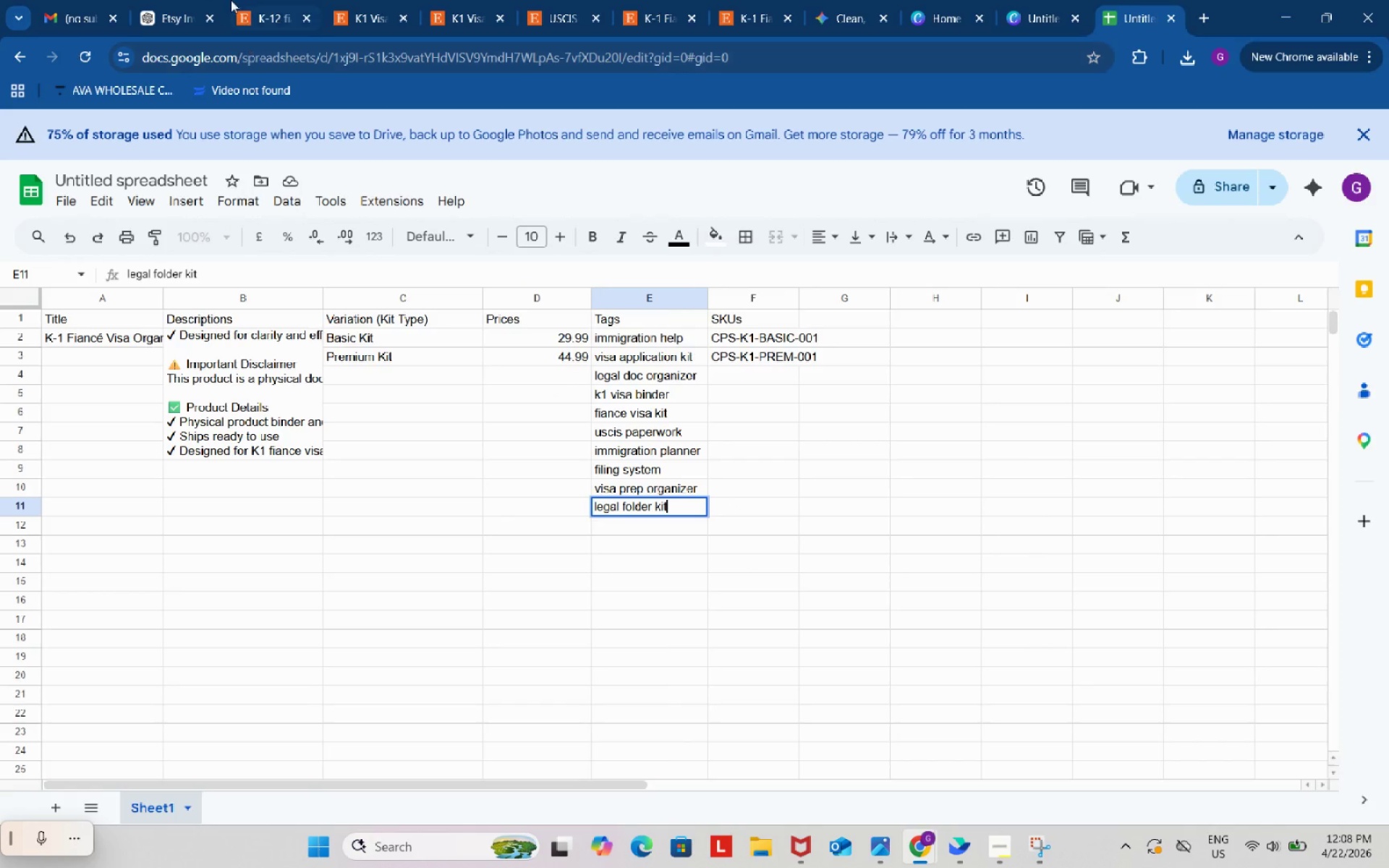 
left_click([172, 0])
 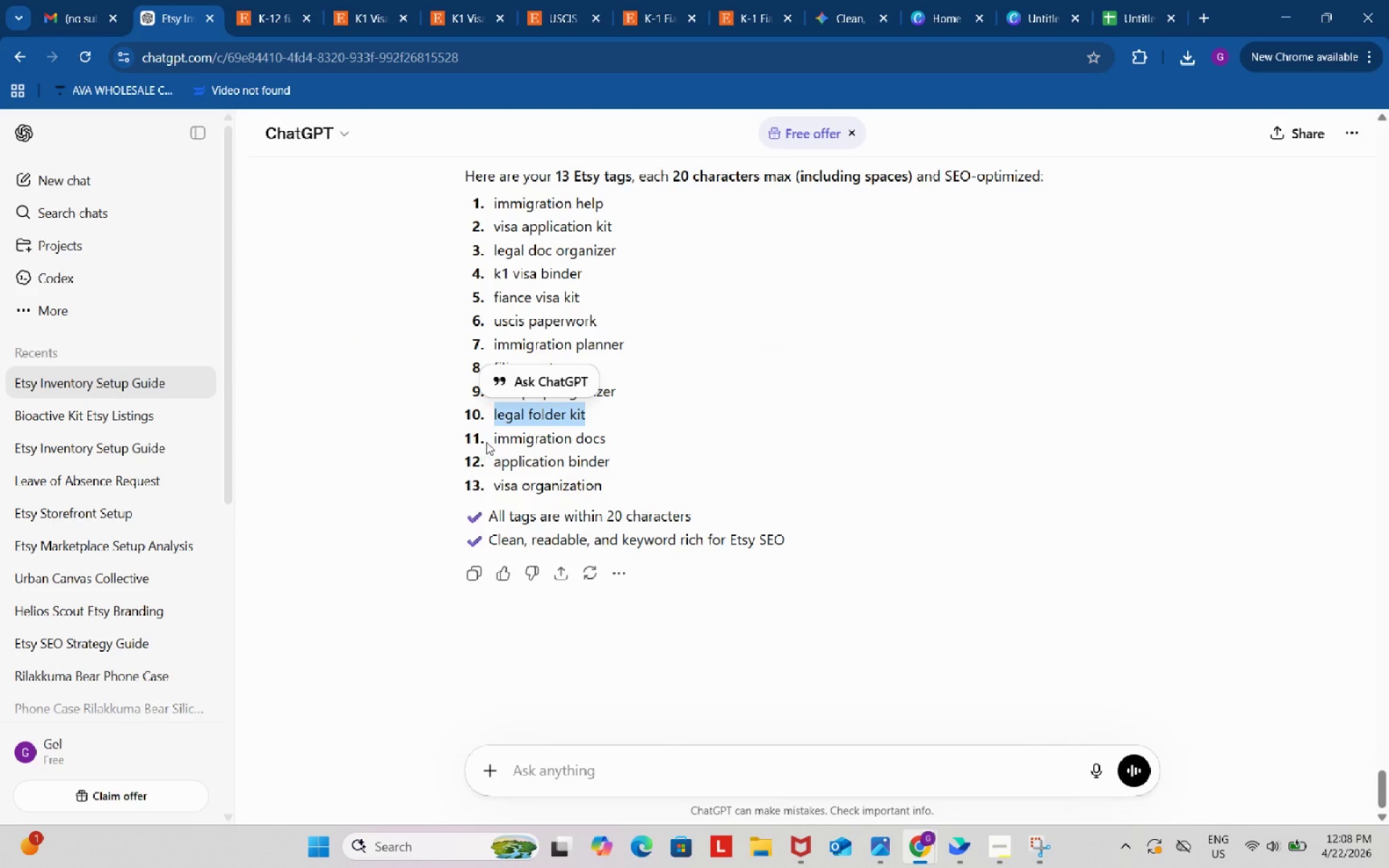 
left_click_drag(start_coordinate=[488, 436], to_coordinate=[625, 439])
 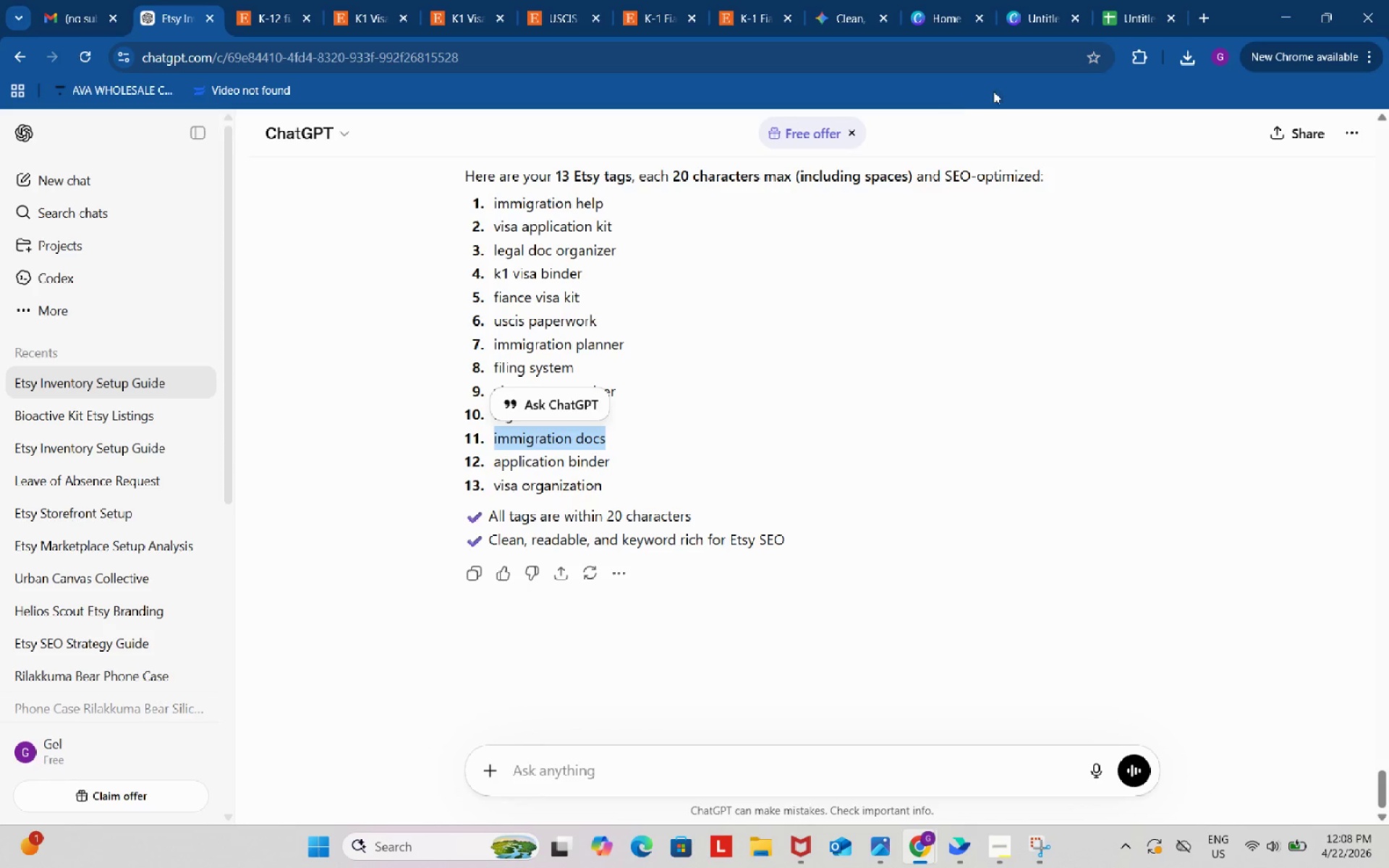 
key(Control+ControlLeft)
 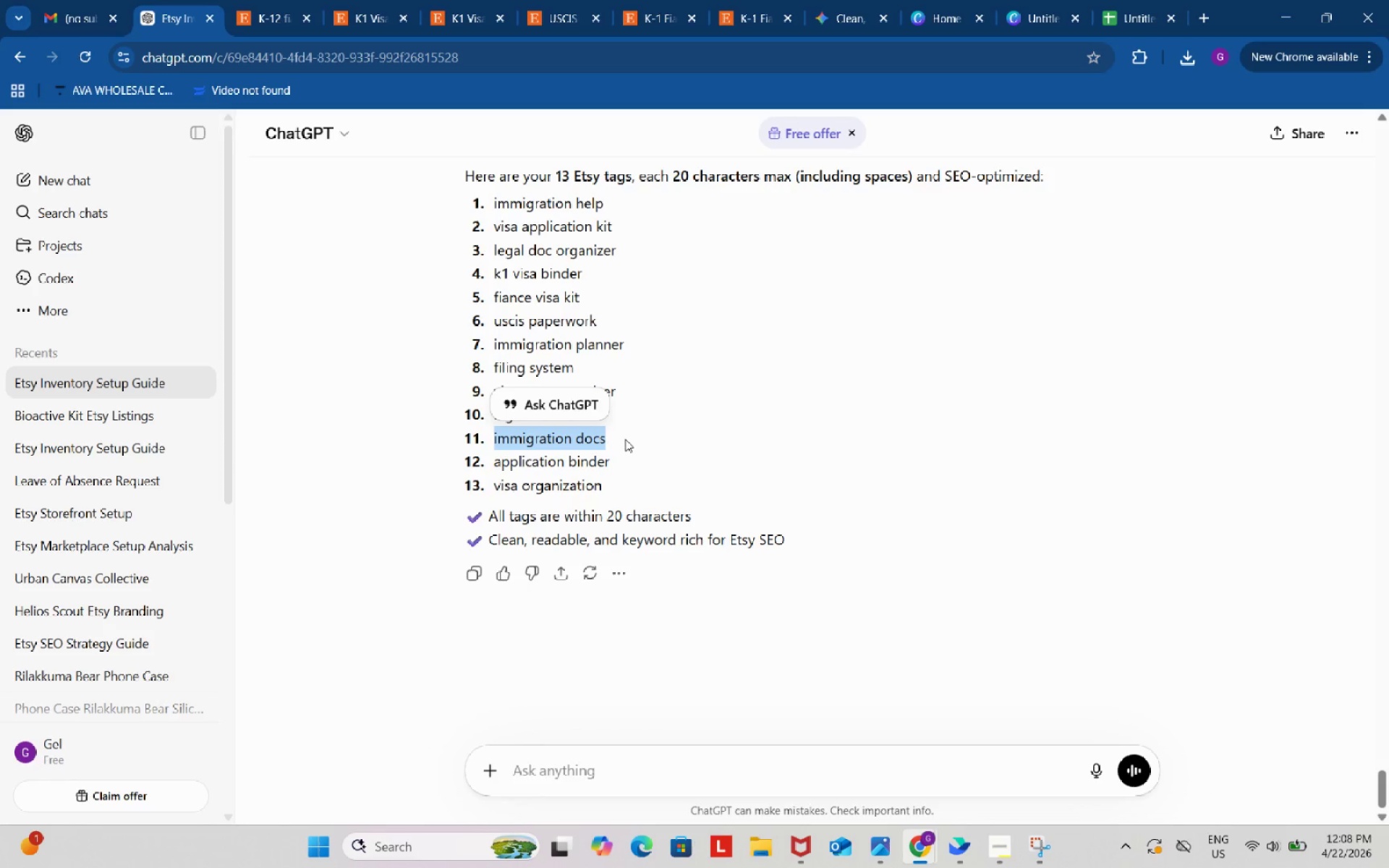 
key(Control+C)
 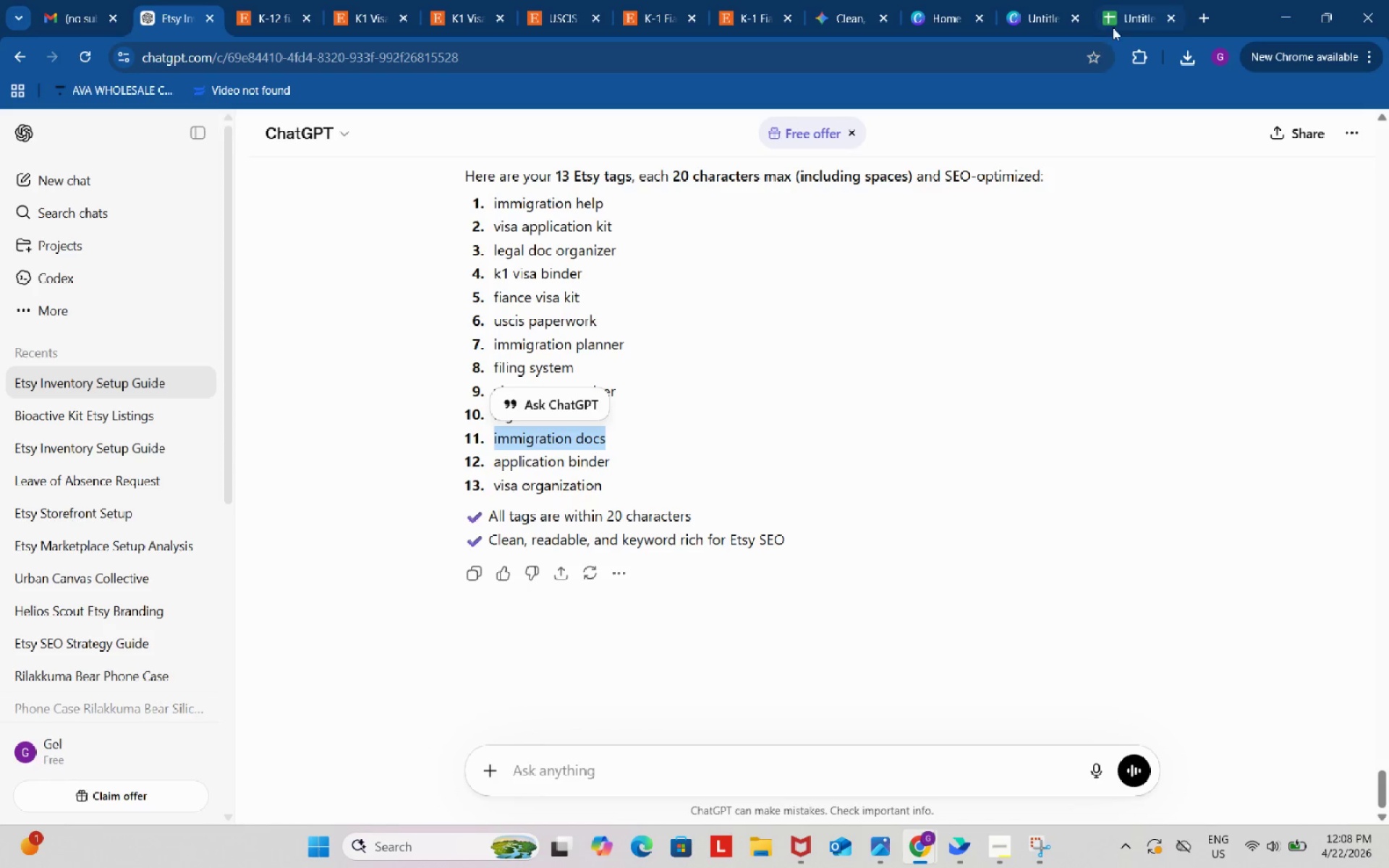 
left_click_drag(start_coordinate=[1119, 22], to_coordinate=[1110, 25])
 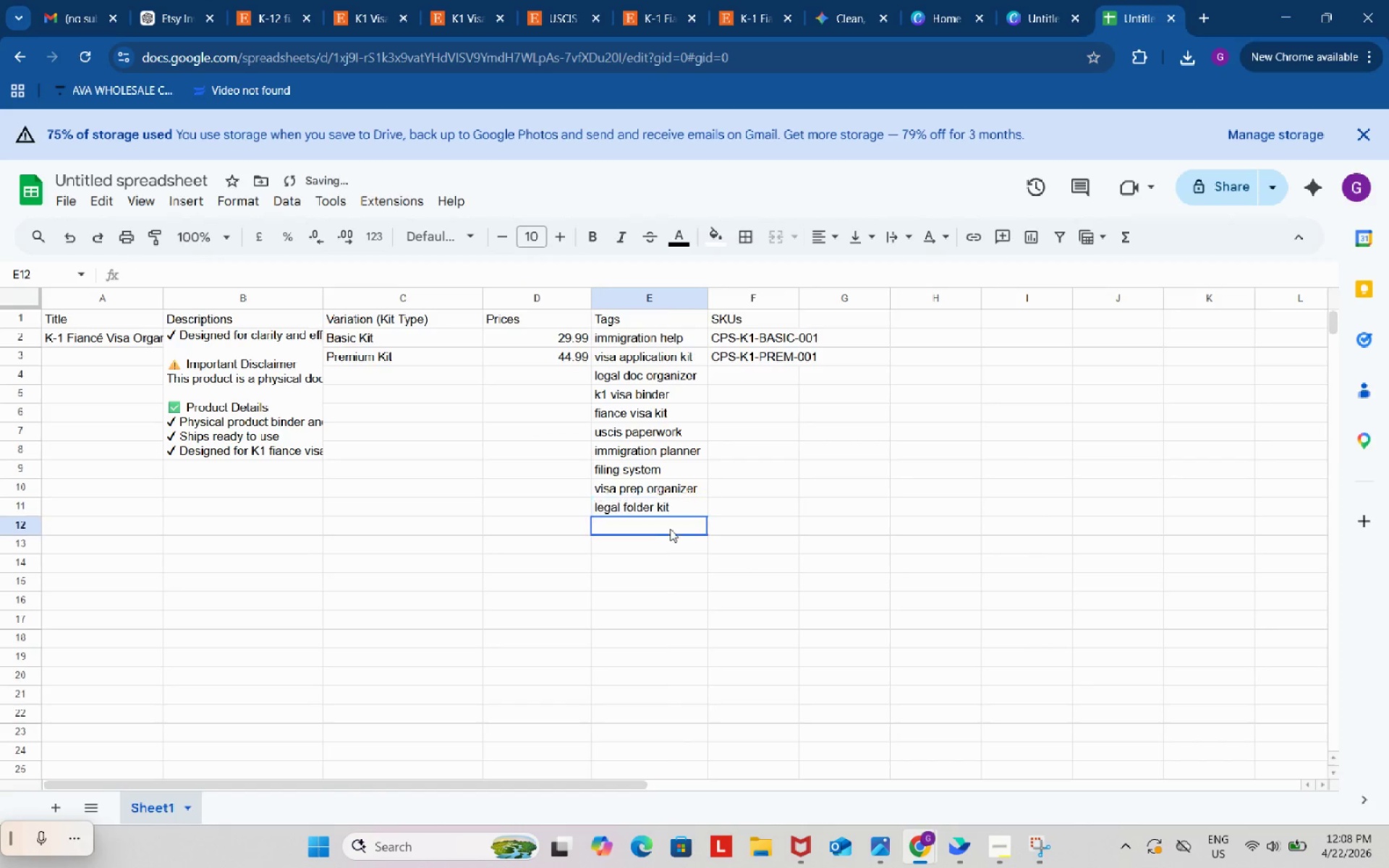 
key(Control+ControlLeft)
 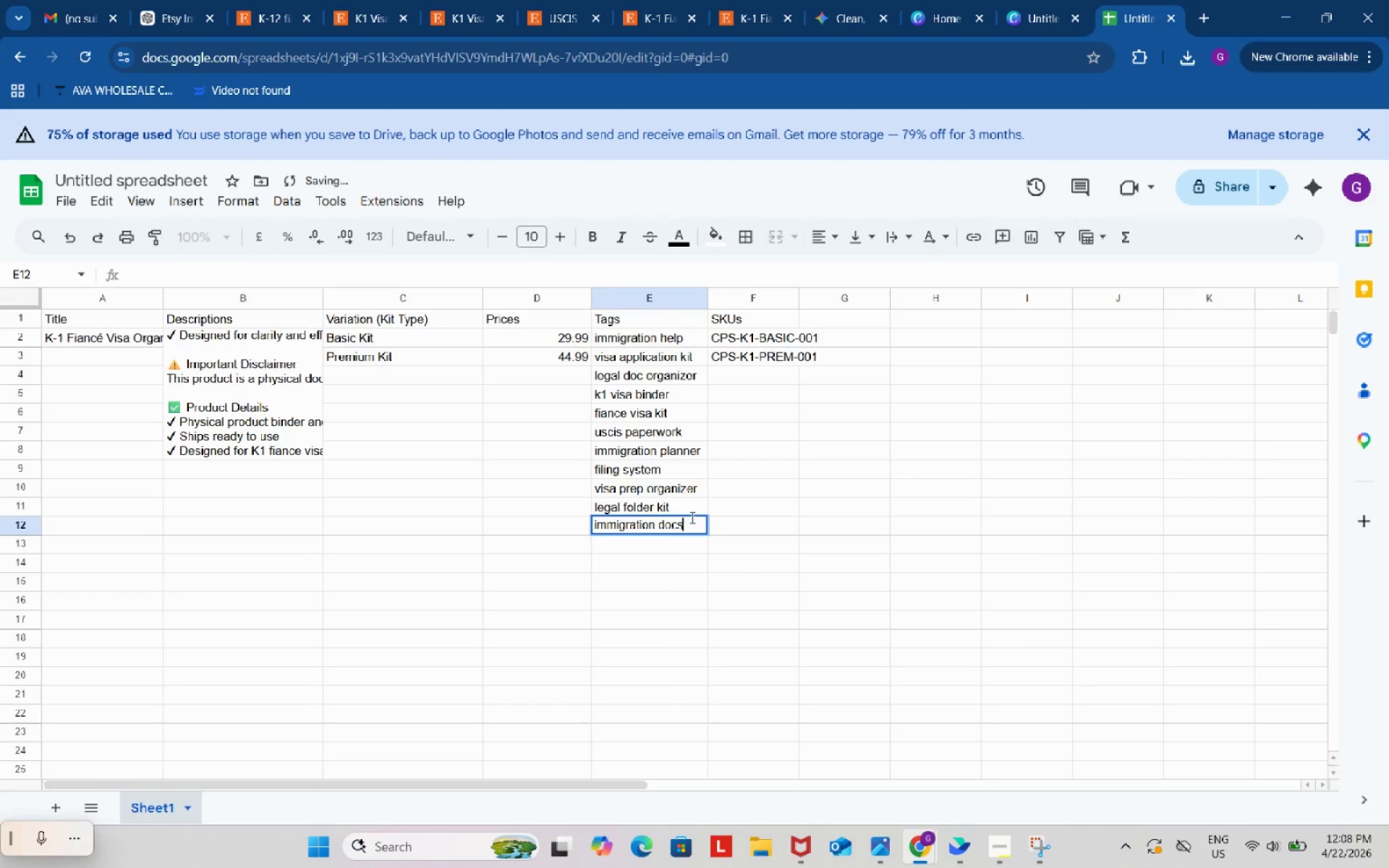 
key(Control+V)
 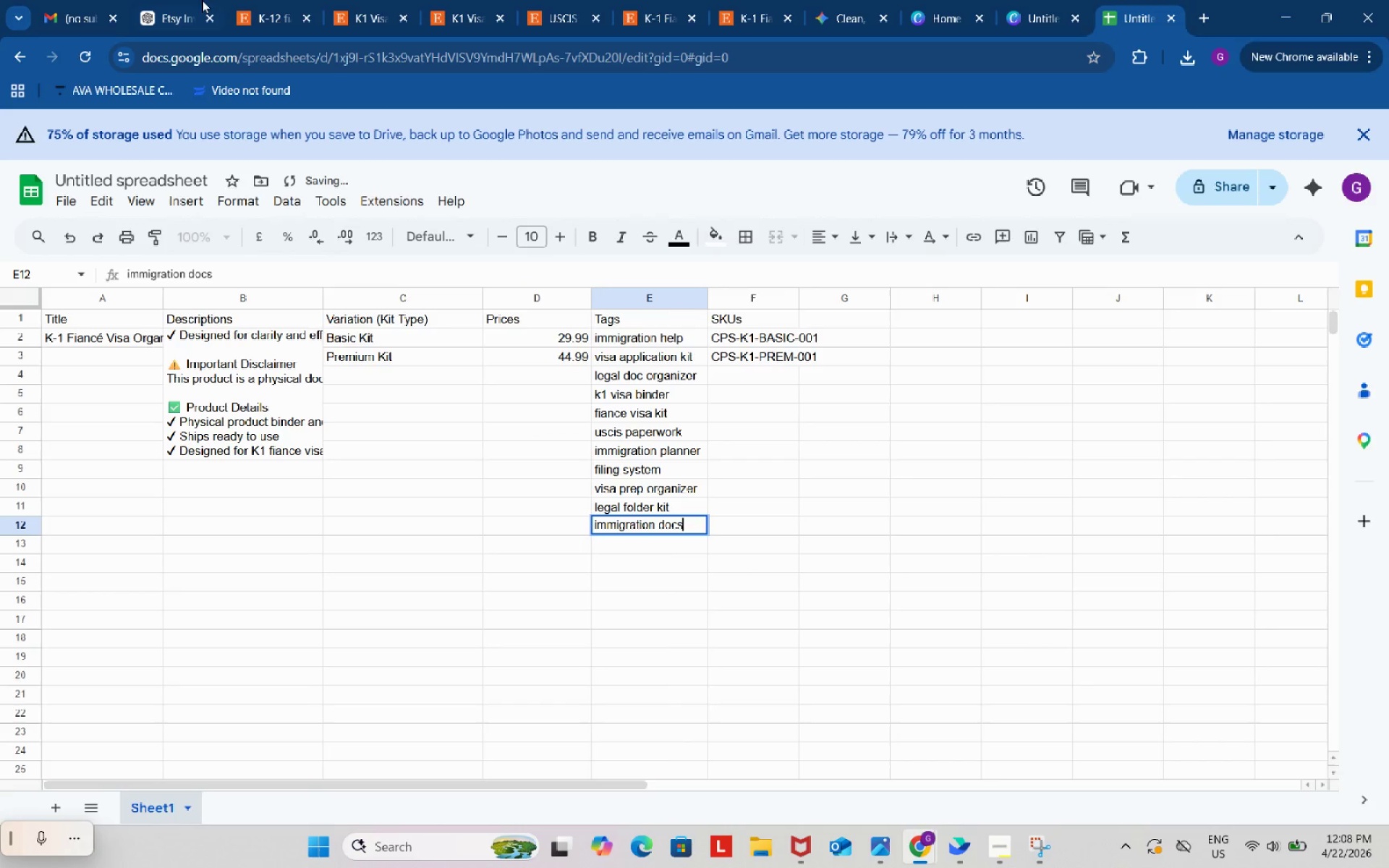 
left_click([179, 0])
 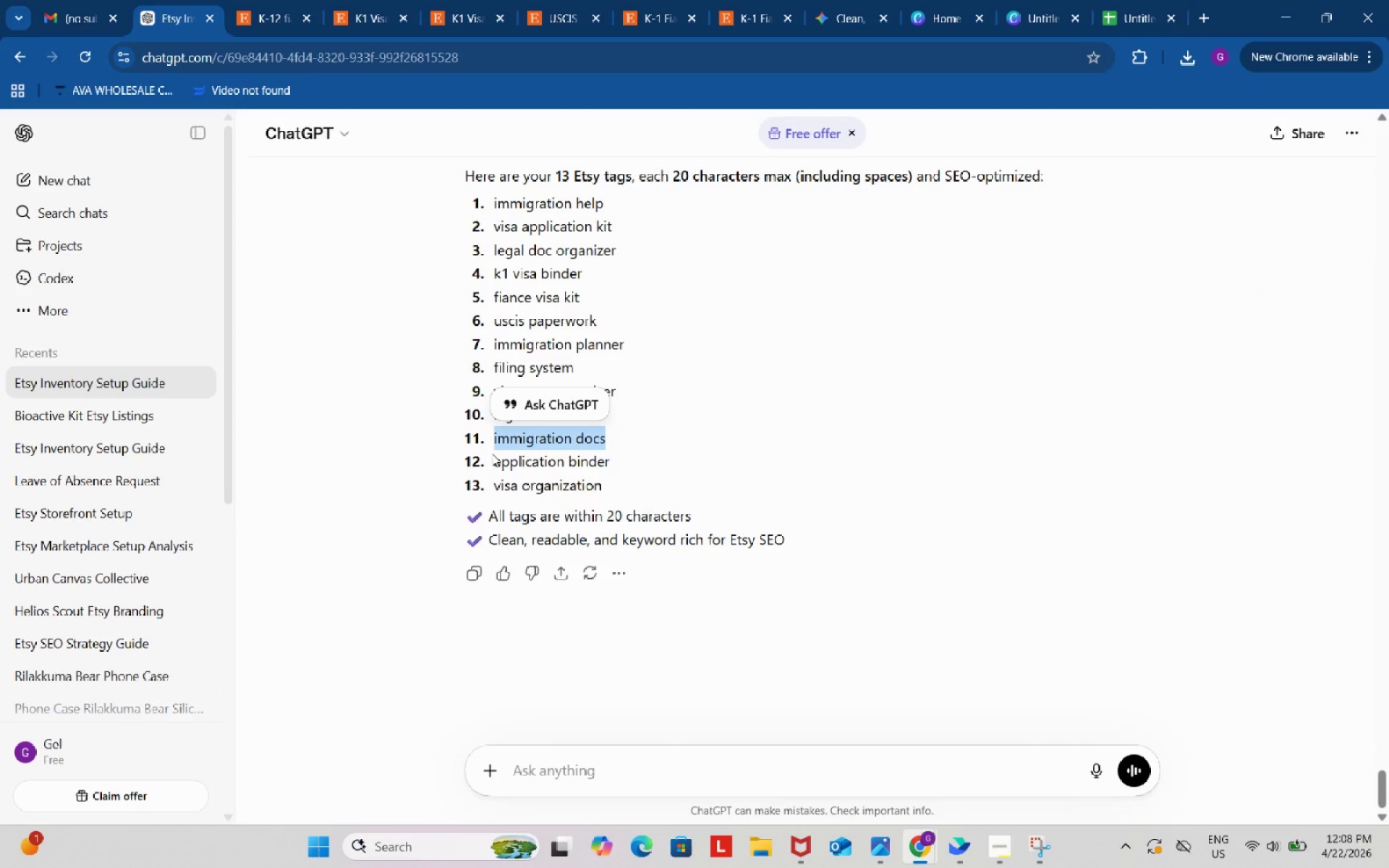 
left_click_drag(start_coordinate=[492, 454], to_coordinate=[655, 454])
 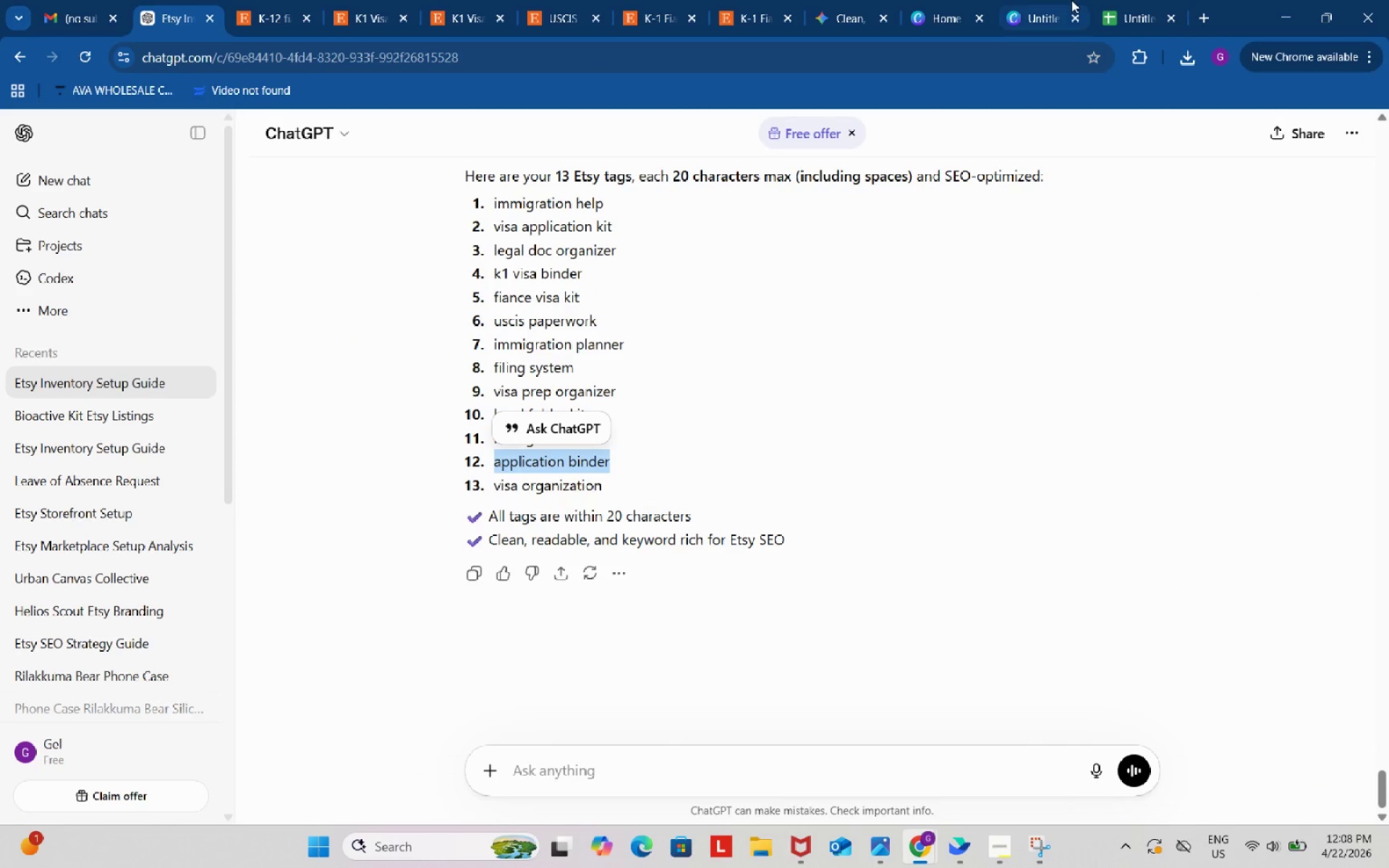 
key(Control+ControlLeft)
 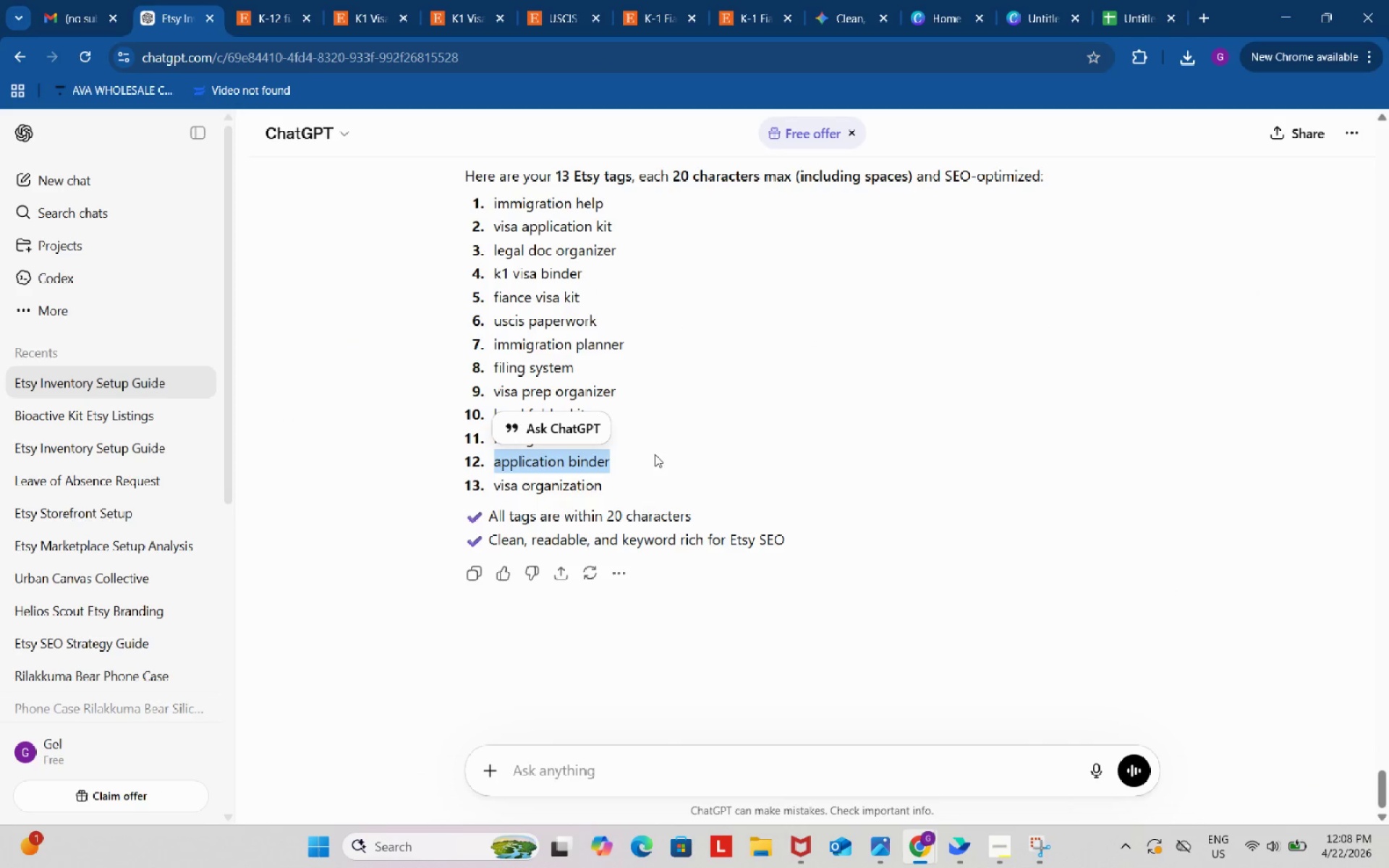 
key(Control+C)
 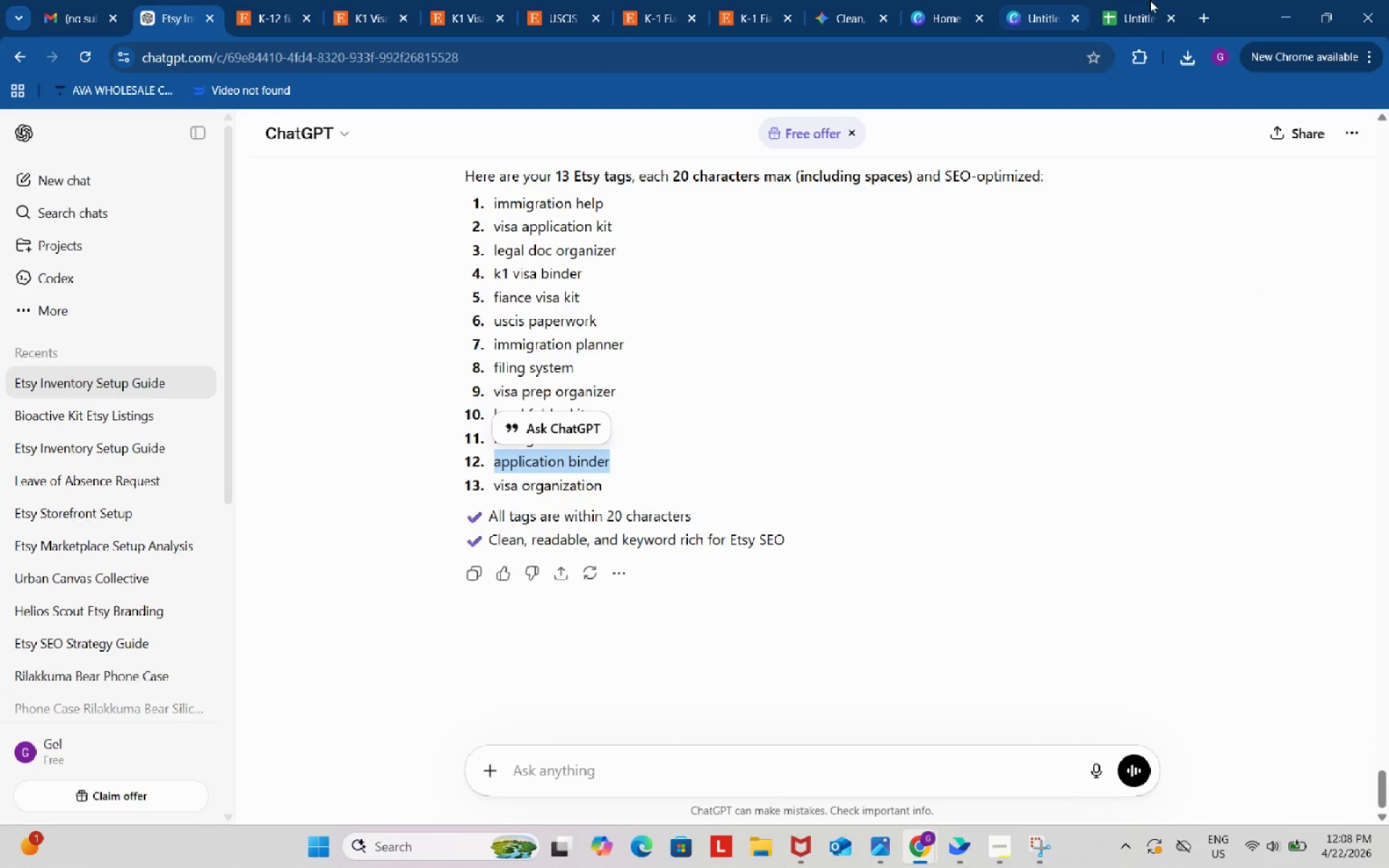 
left_click([1174, 0])
 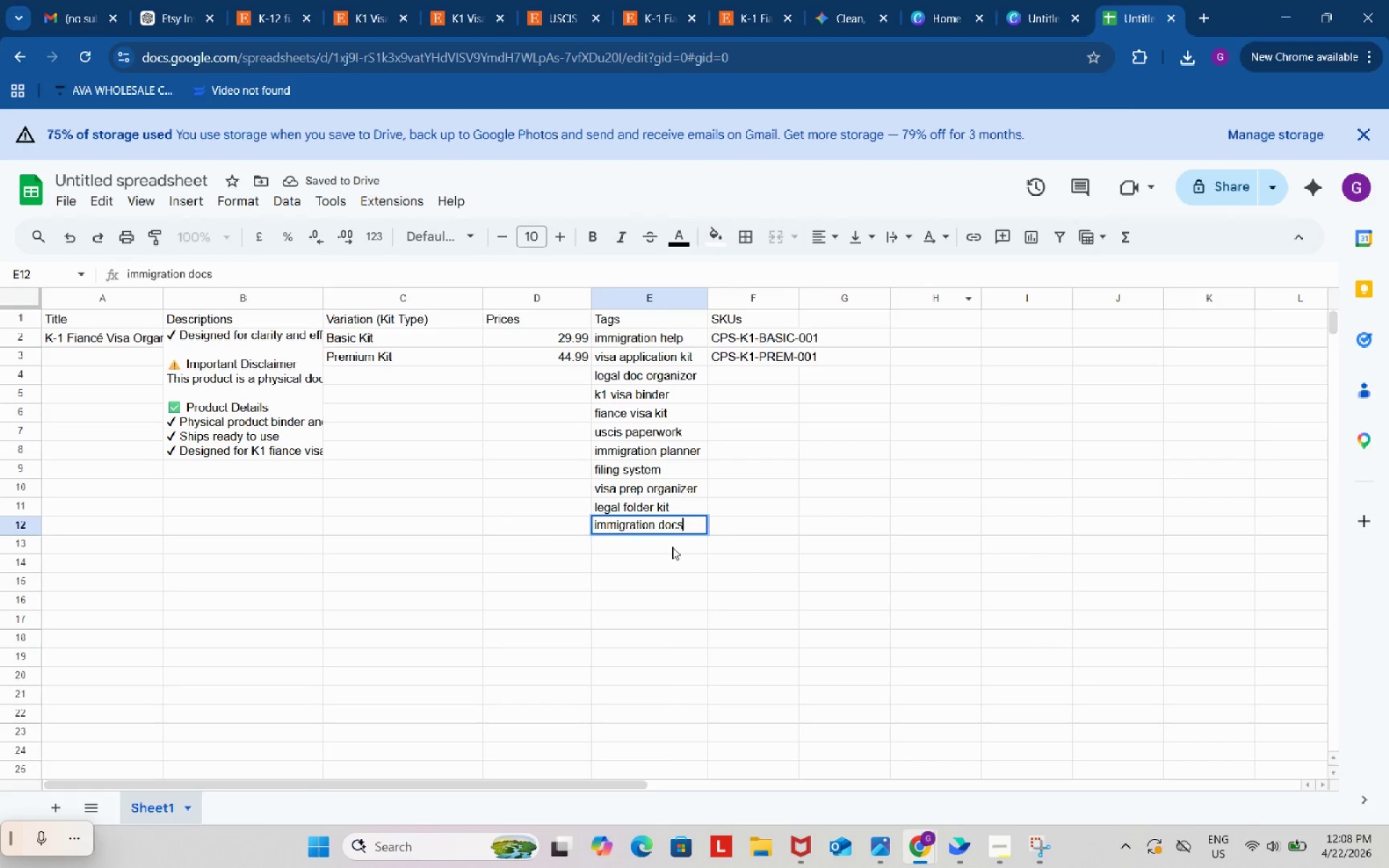 
double_click([672, 547])
 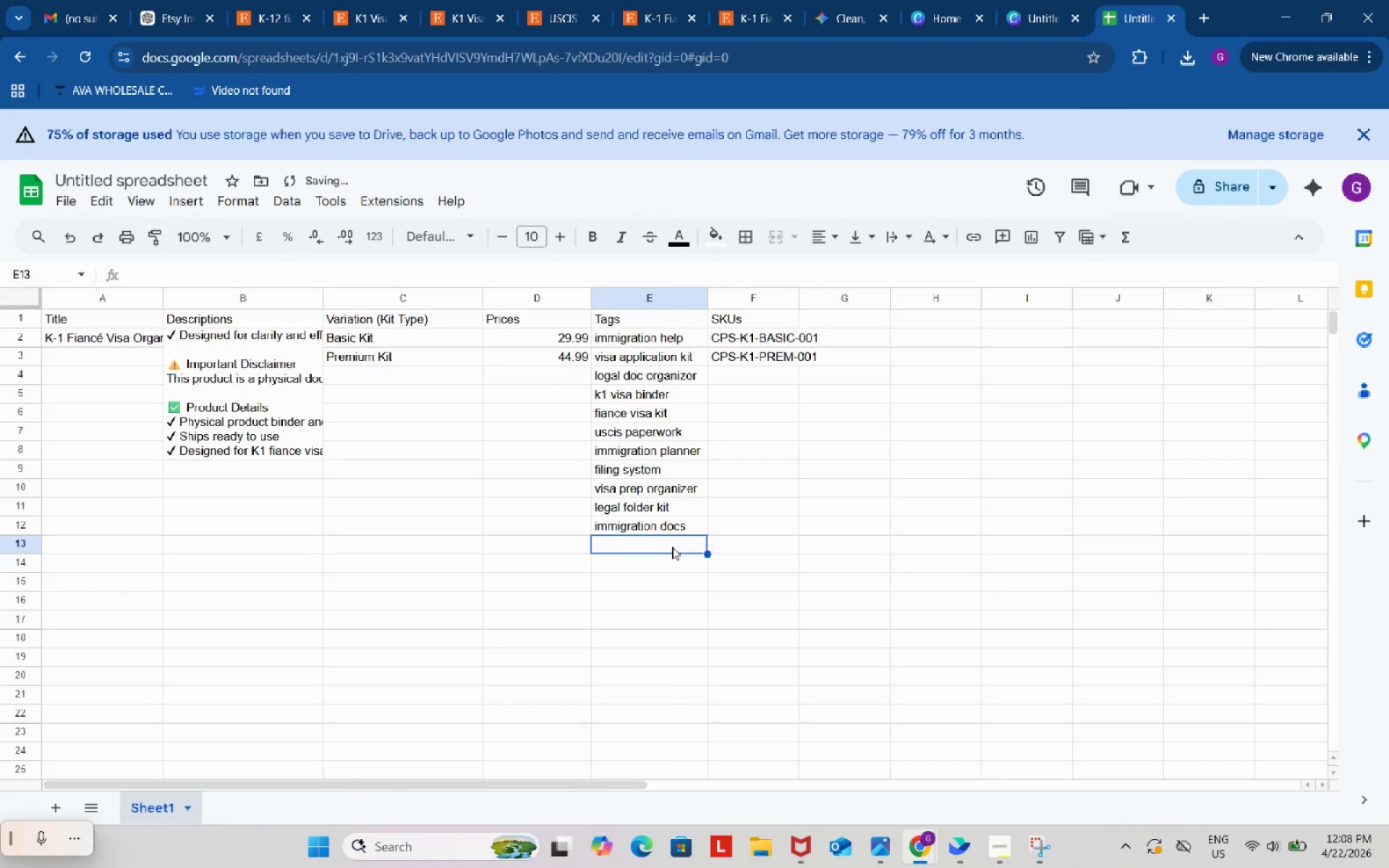 
key(Control+ControlLeft)
 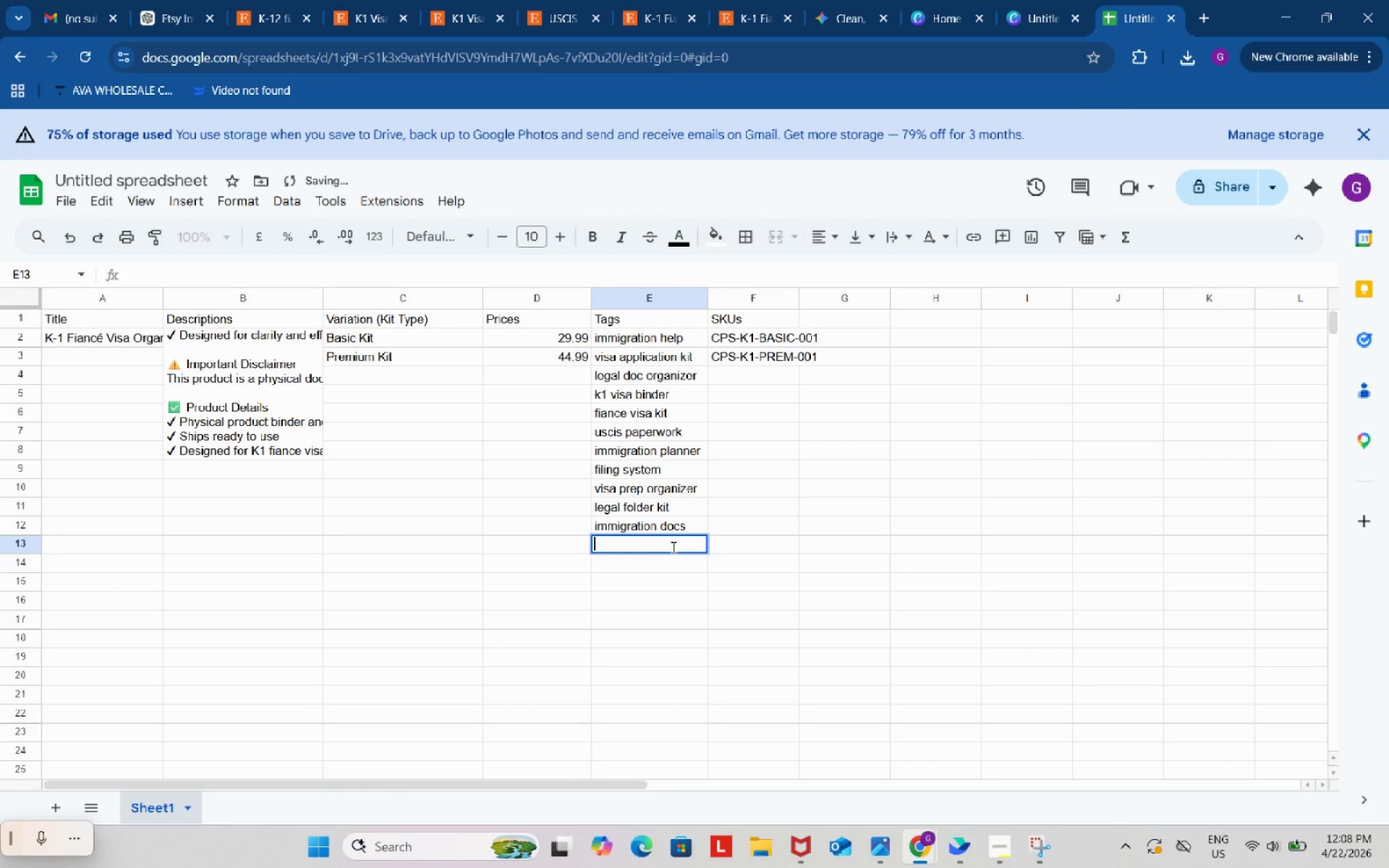 
key(Control+V)
 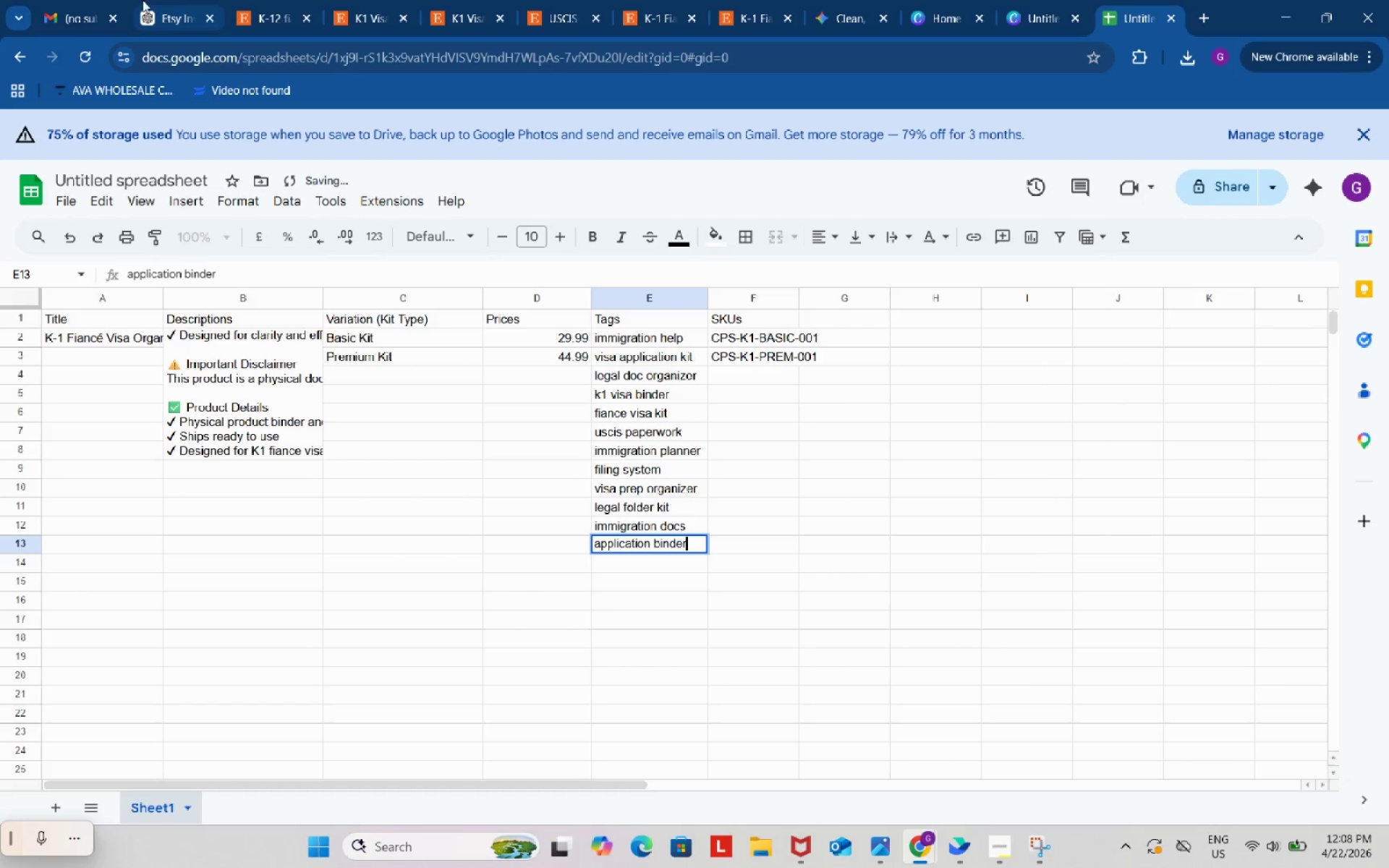 
left_click([194, 0])
 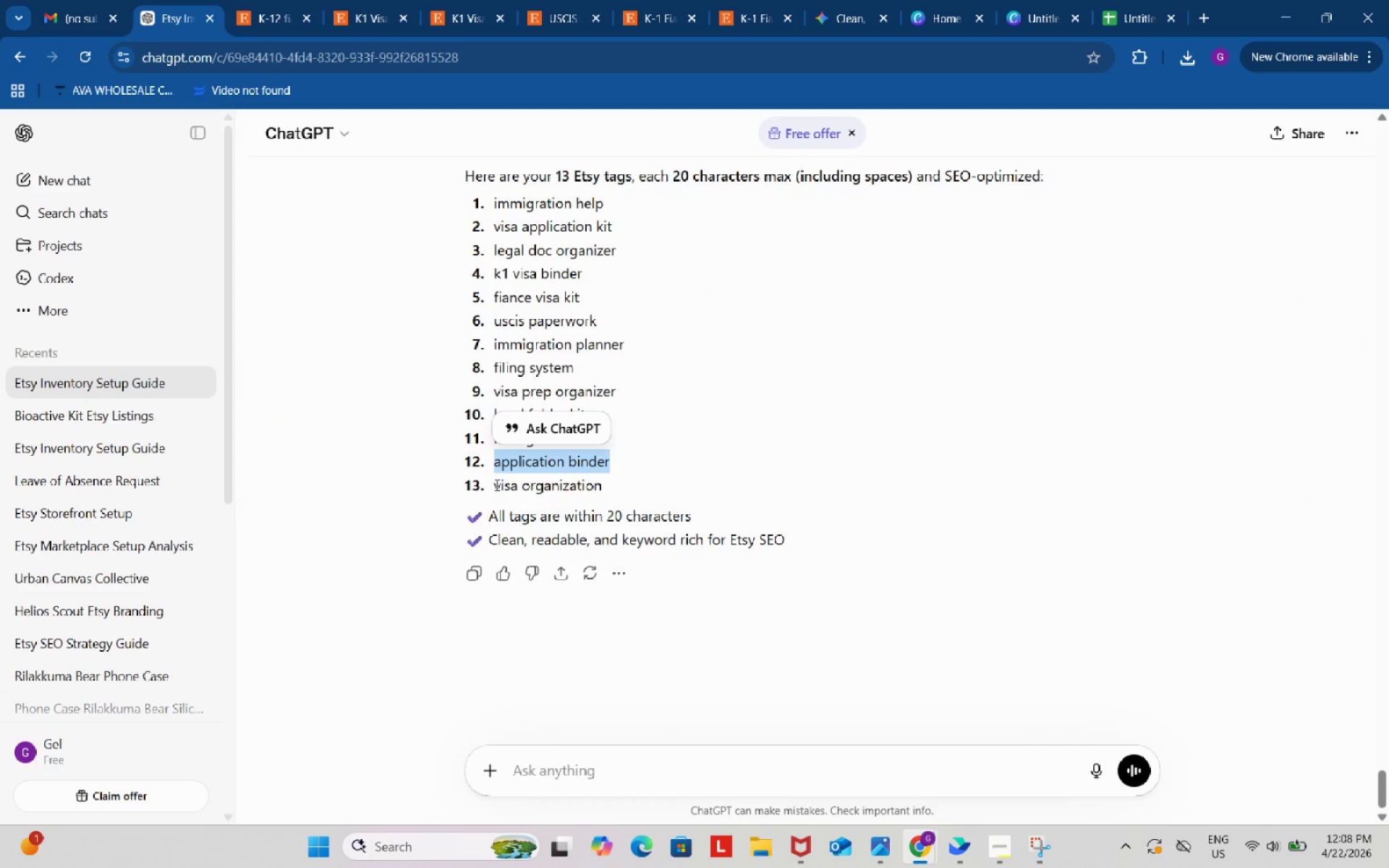 
left_click_drag(start_coordinate=[493, 484], to_coordinate=[620, 481])
 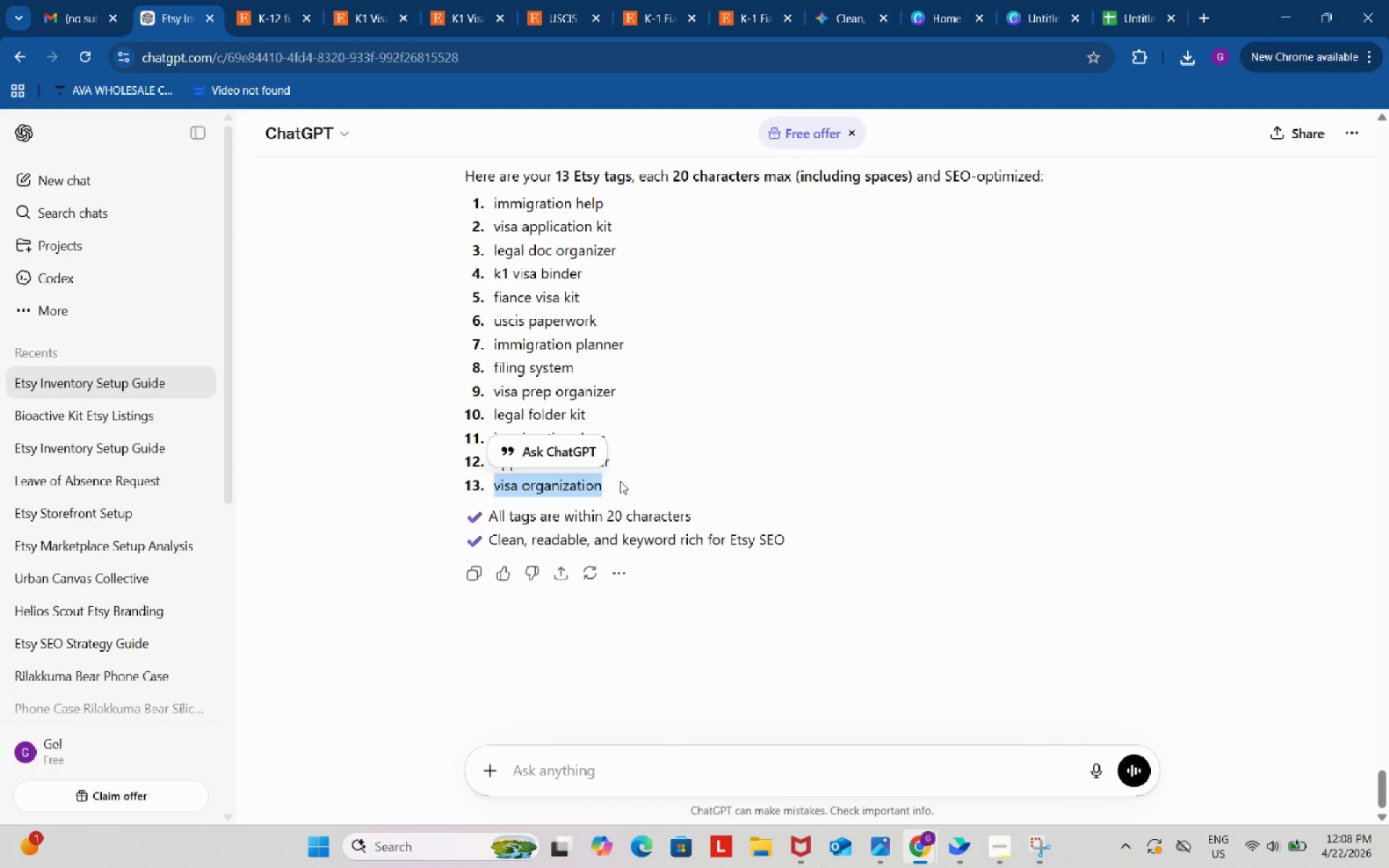 
key(Control+ControlLeft)
 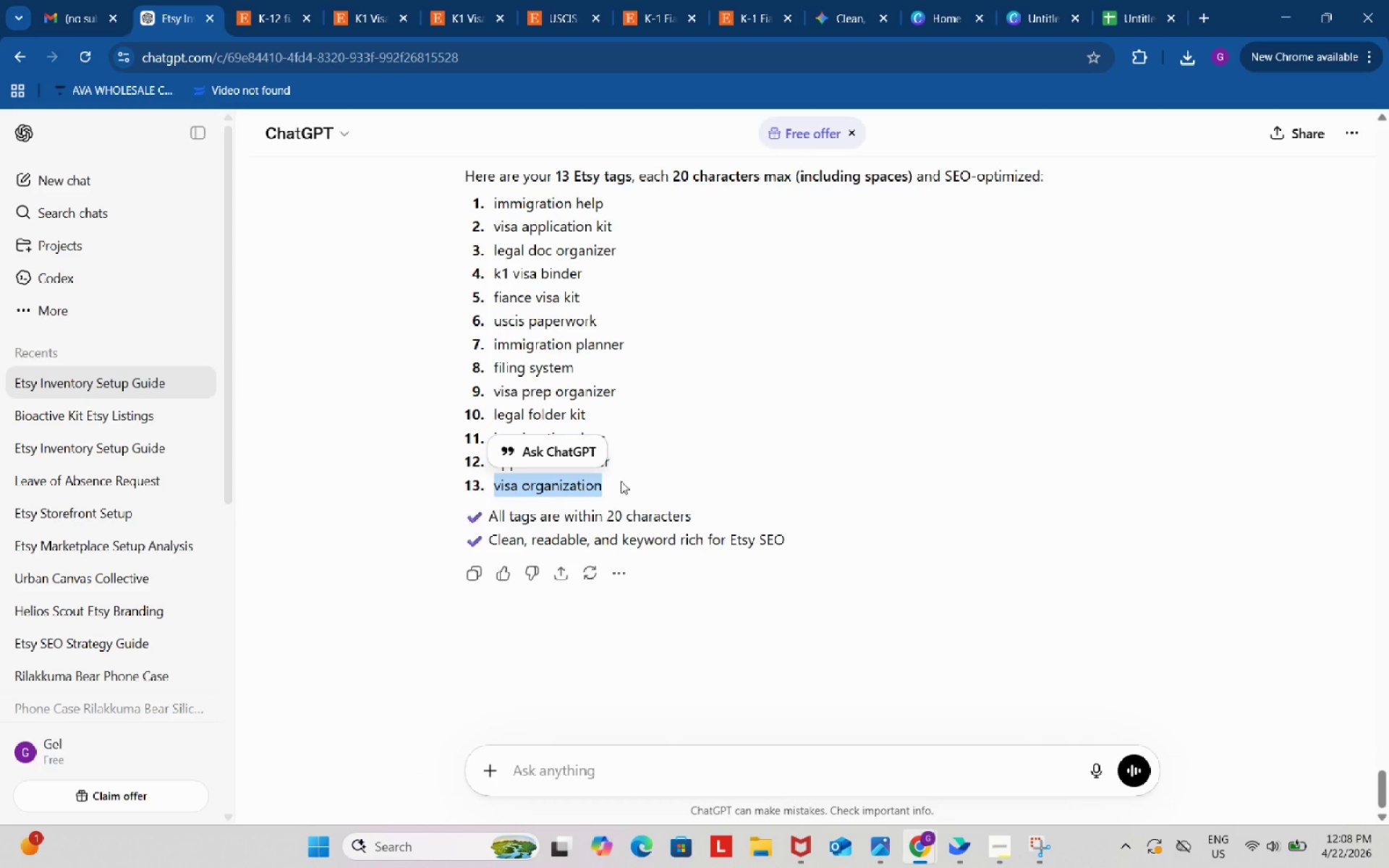 
key(Control+C)
 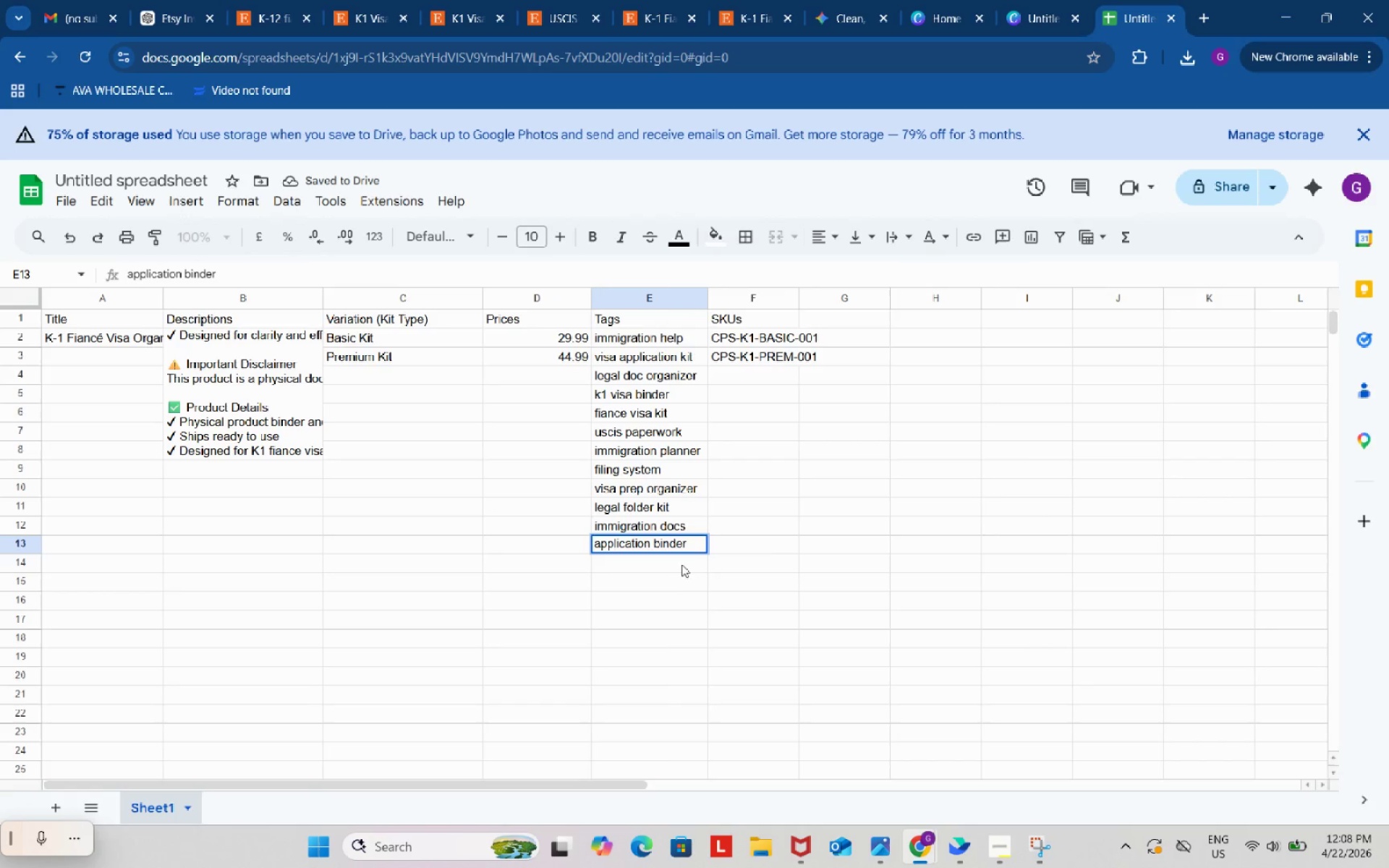 
left_click_drag(start_coordinate=[673, 566], to_coordinate=[681, 559])
 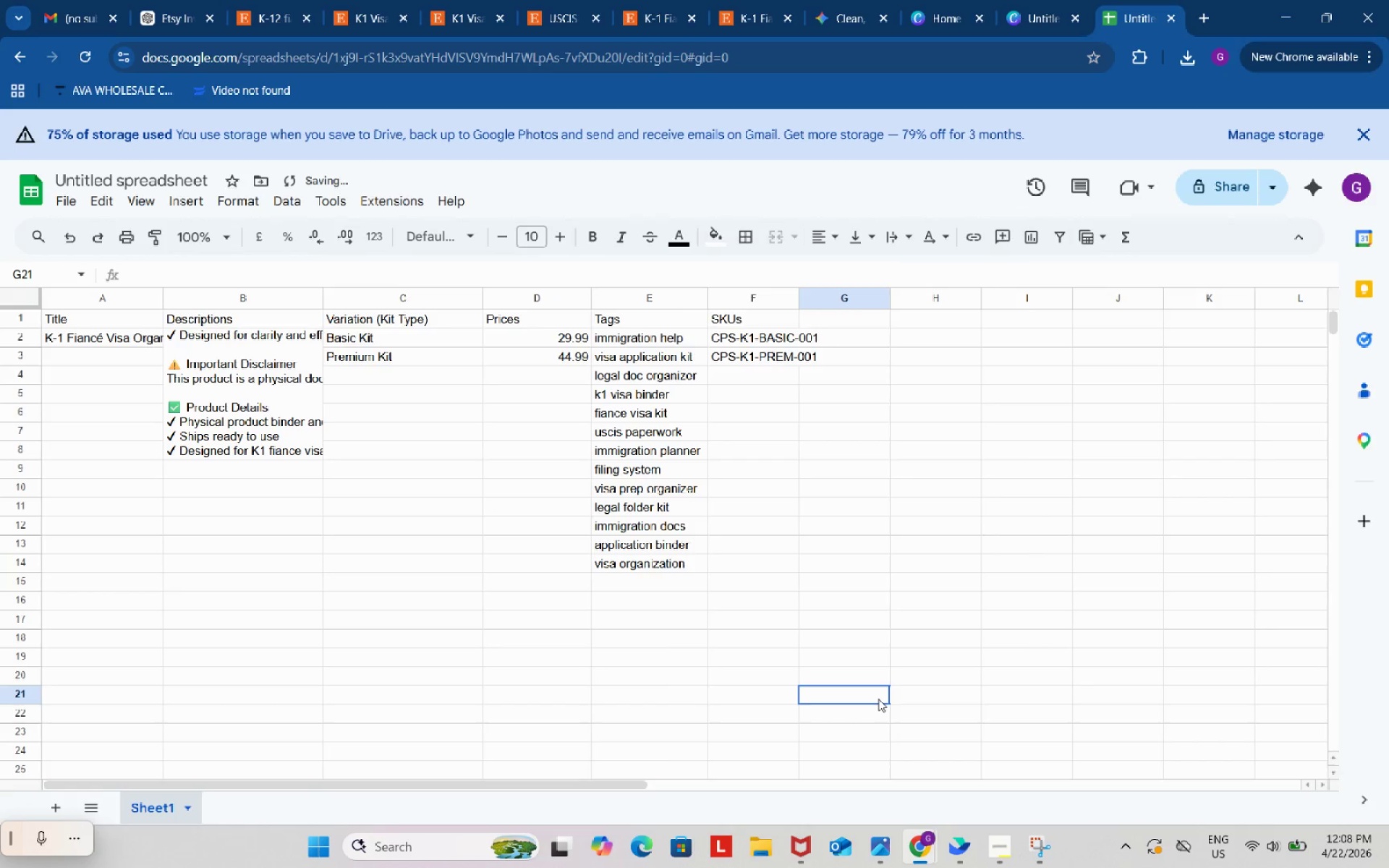 
key(Control+ControlLeft)
 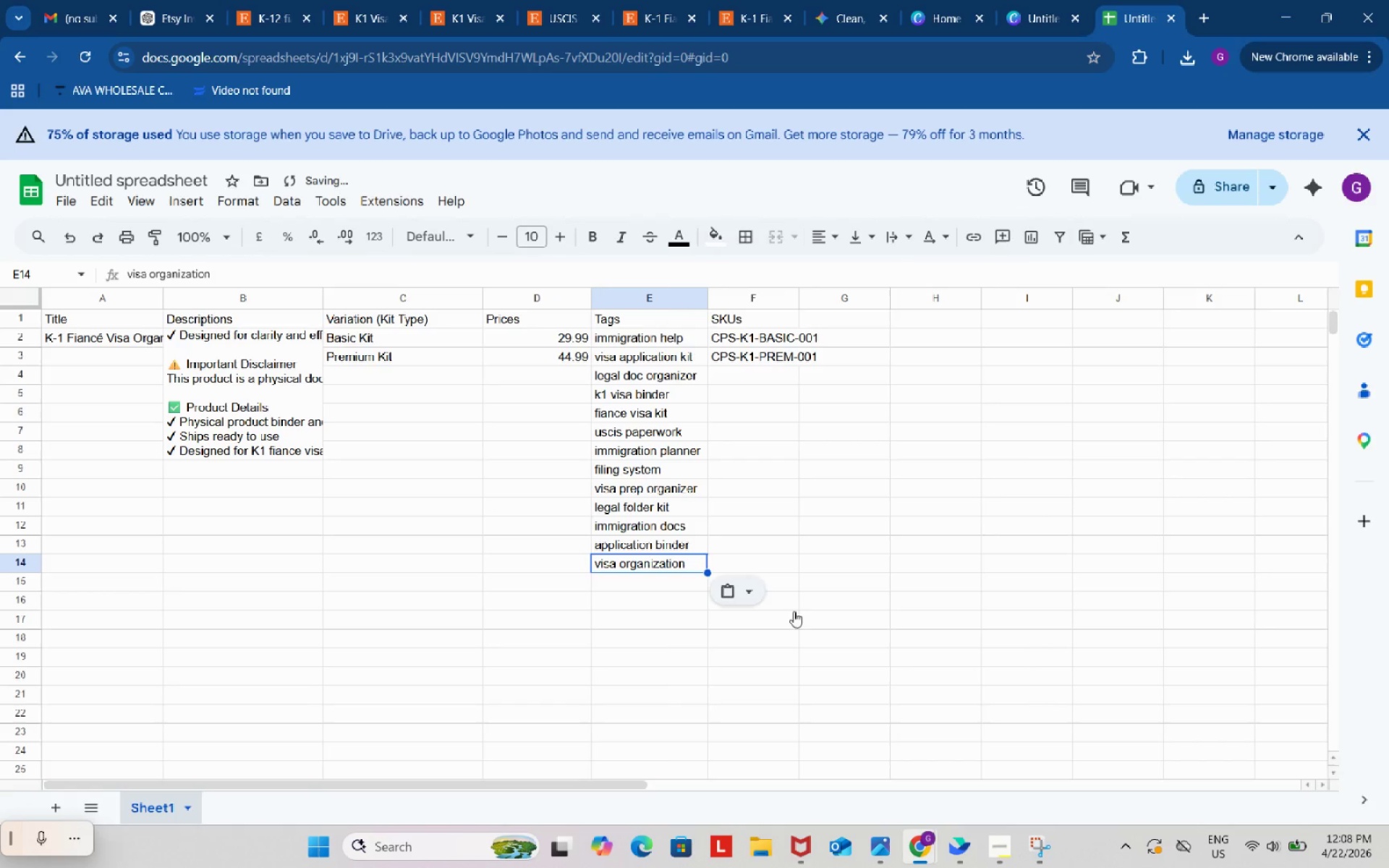 
key(Control+V)
 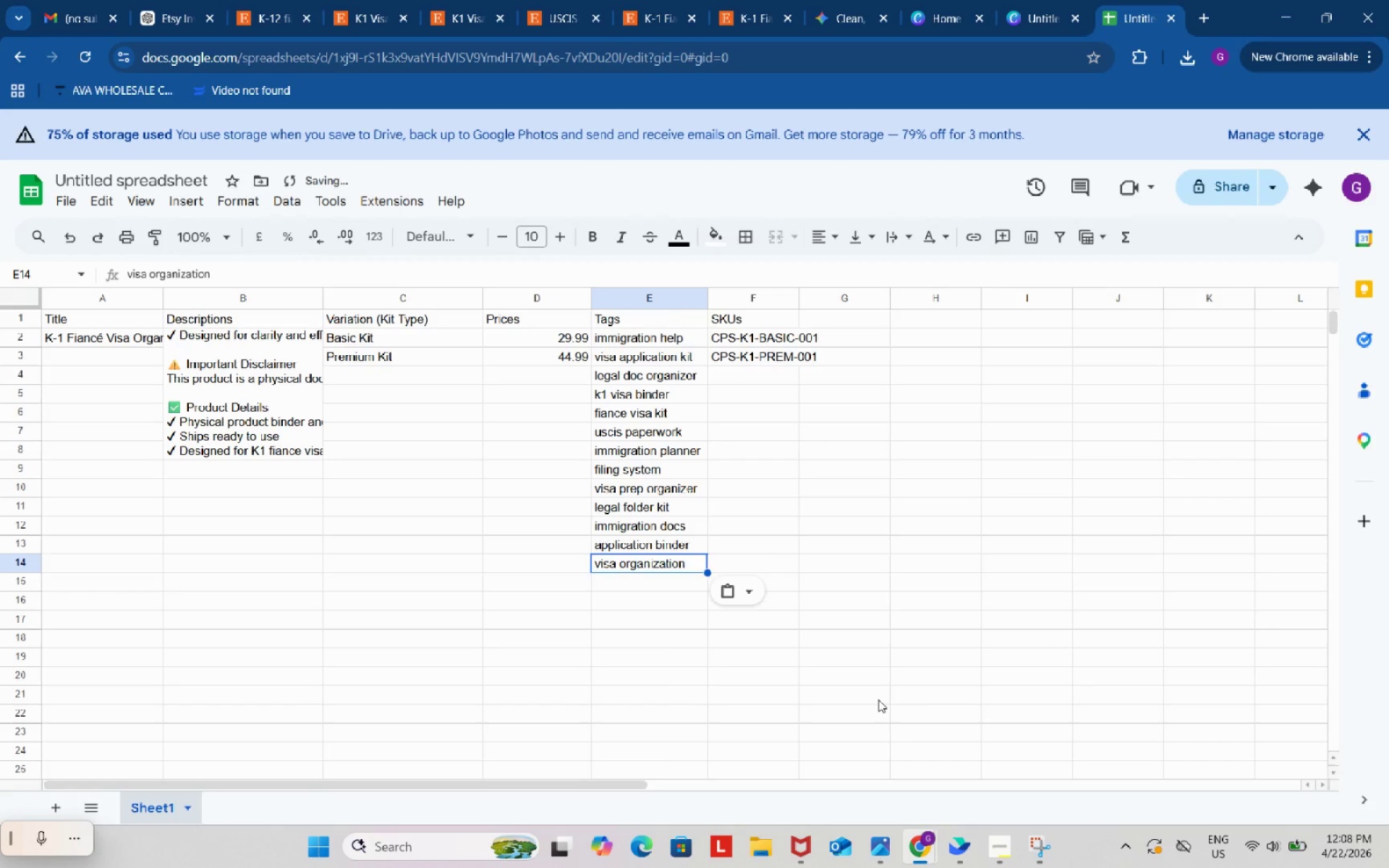 
left_click([878, 699])
 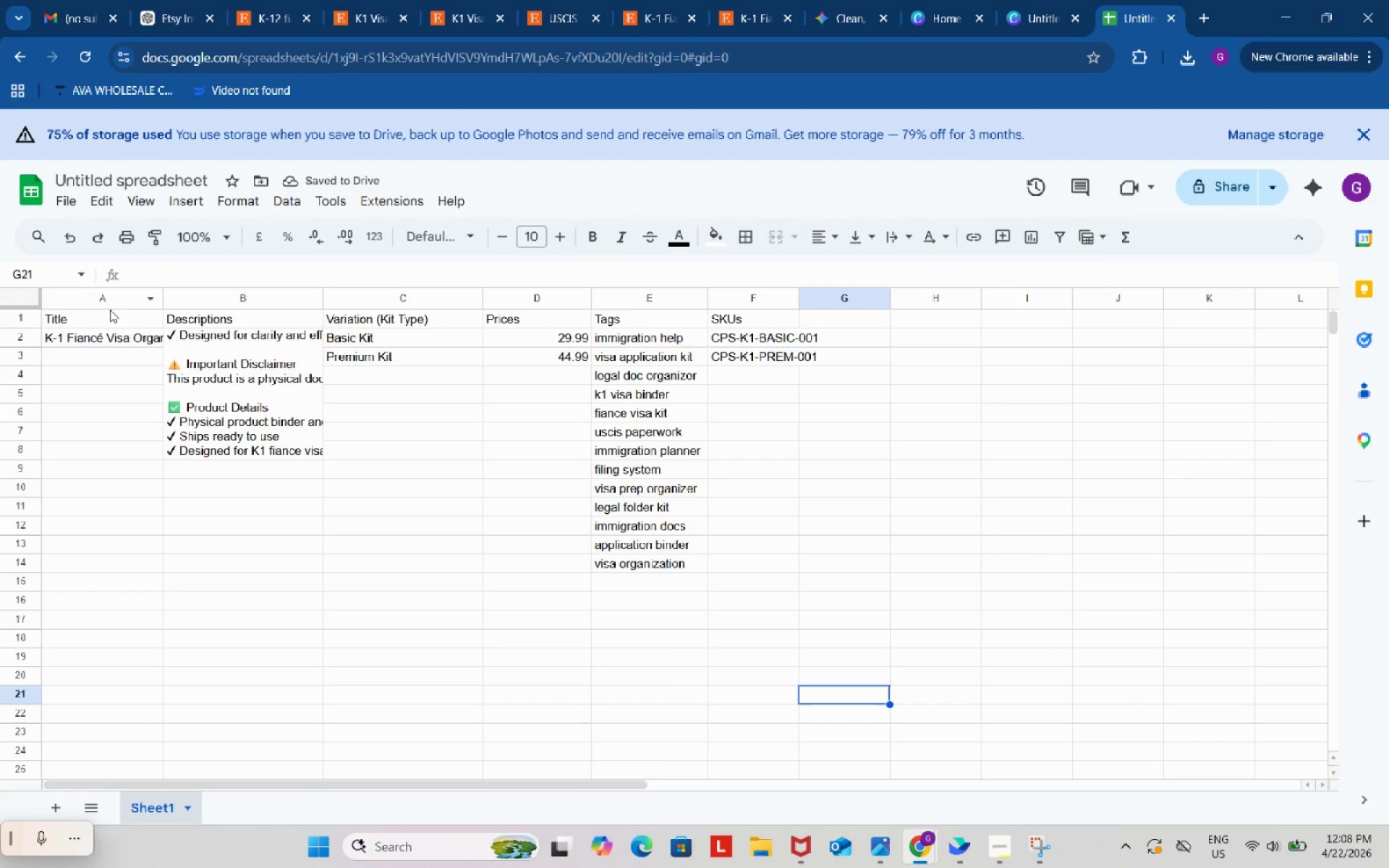 
left_click_drag(start_coordinate=[107, 327], to_coordinate=[728, 315])
 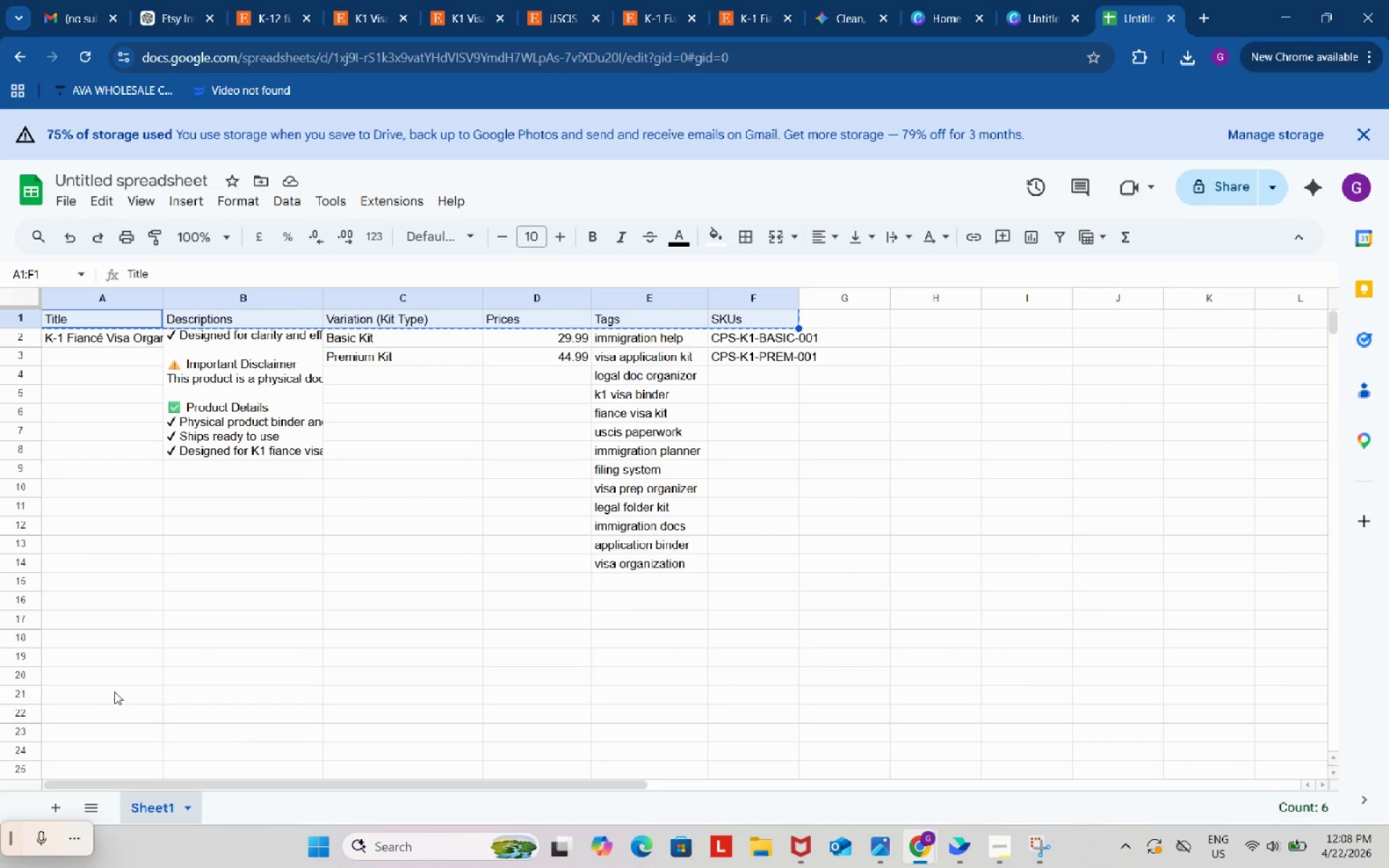 
key(Control+C)
 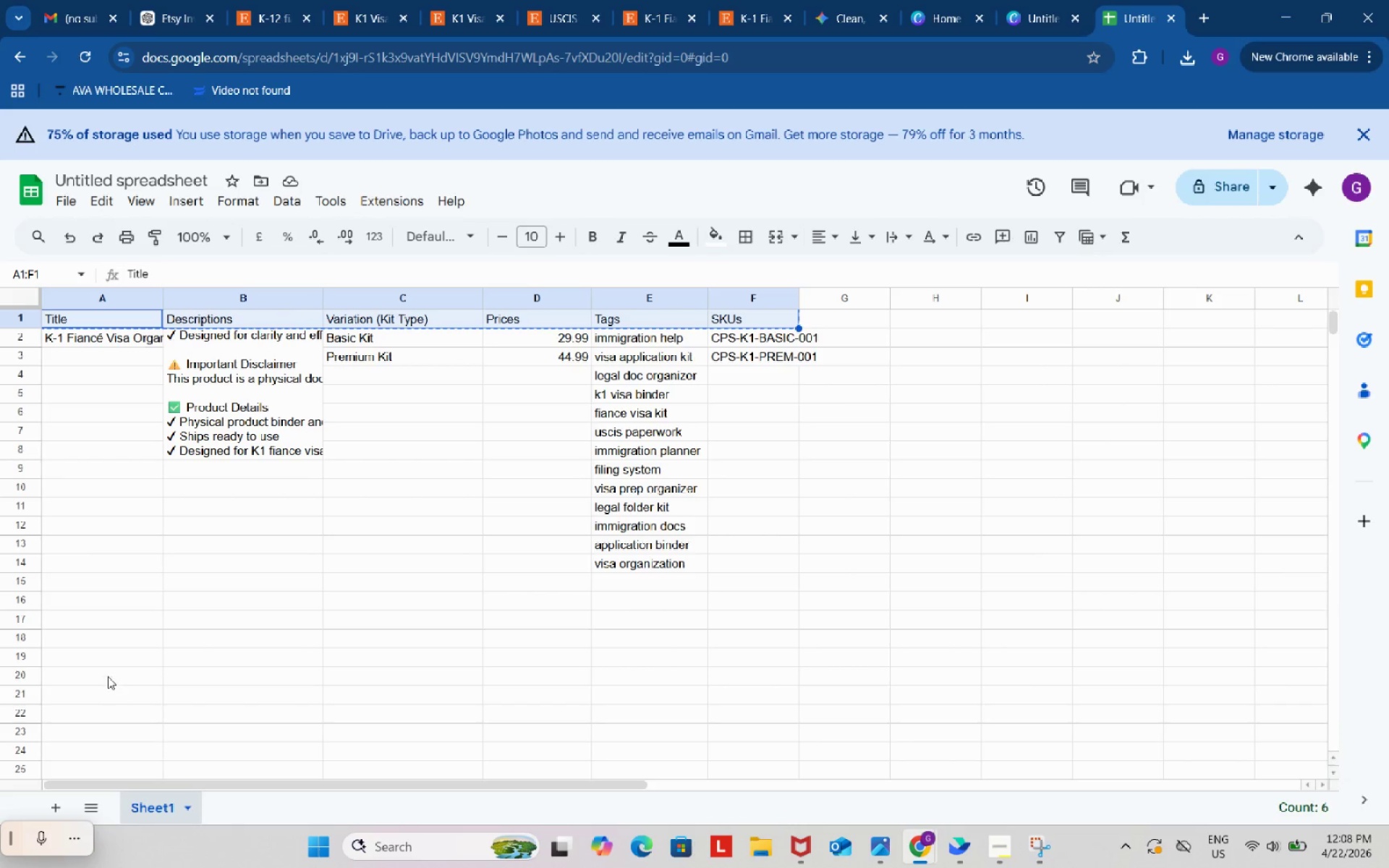 
left_click([114, 661])
 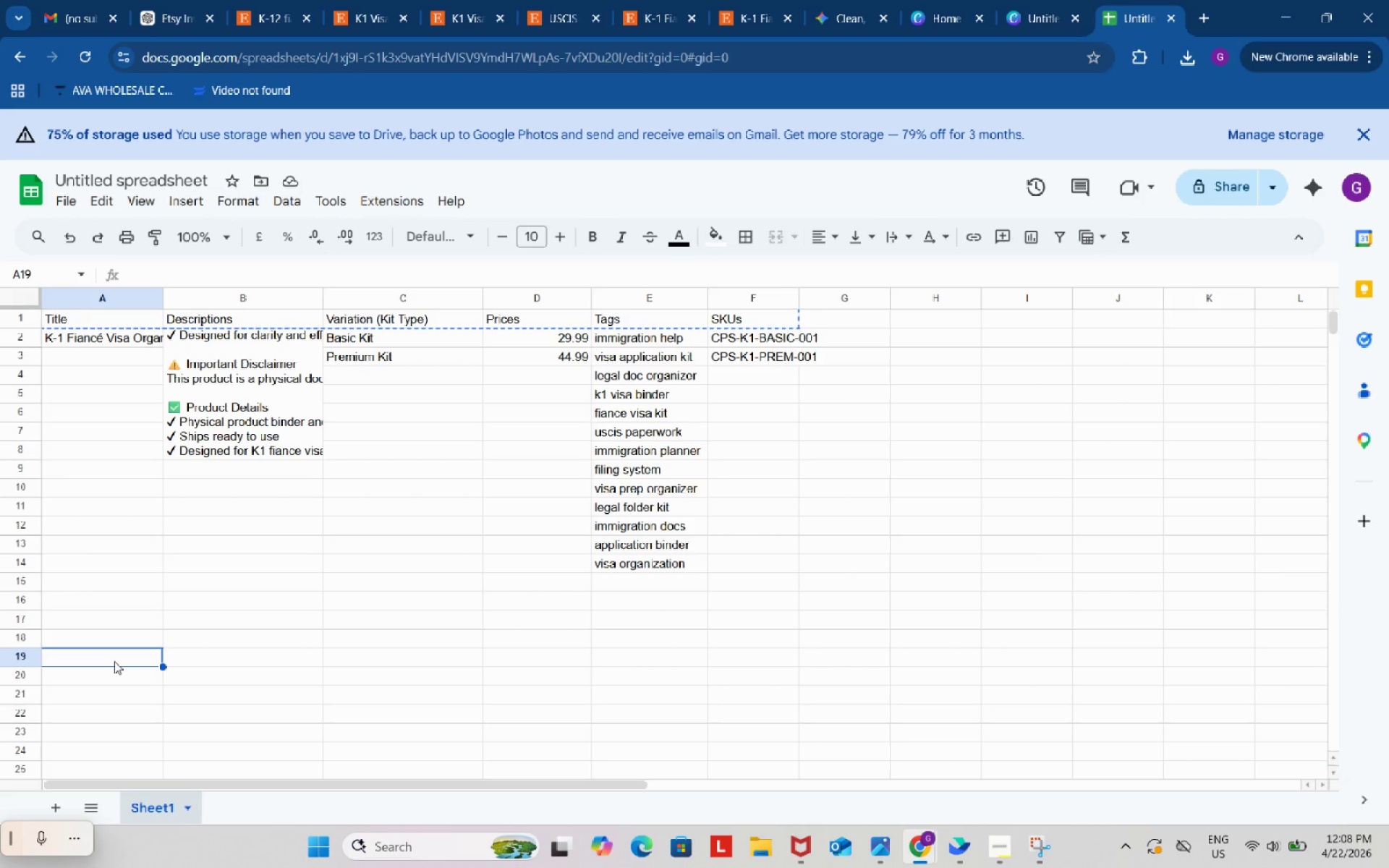 
key(Control+ControlLeft)
 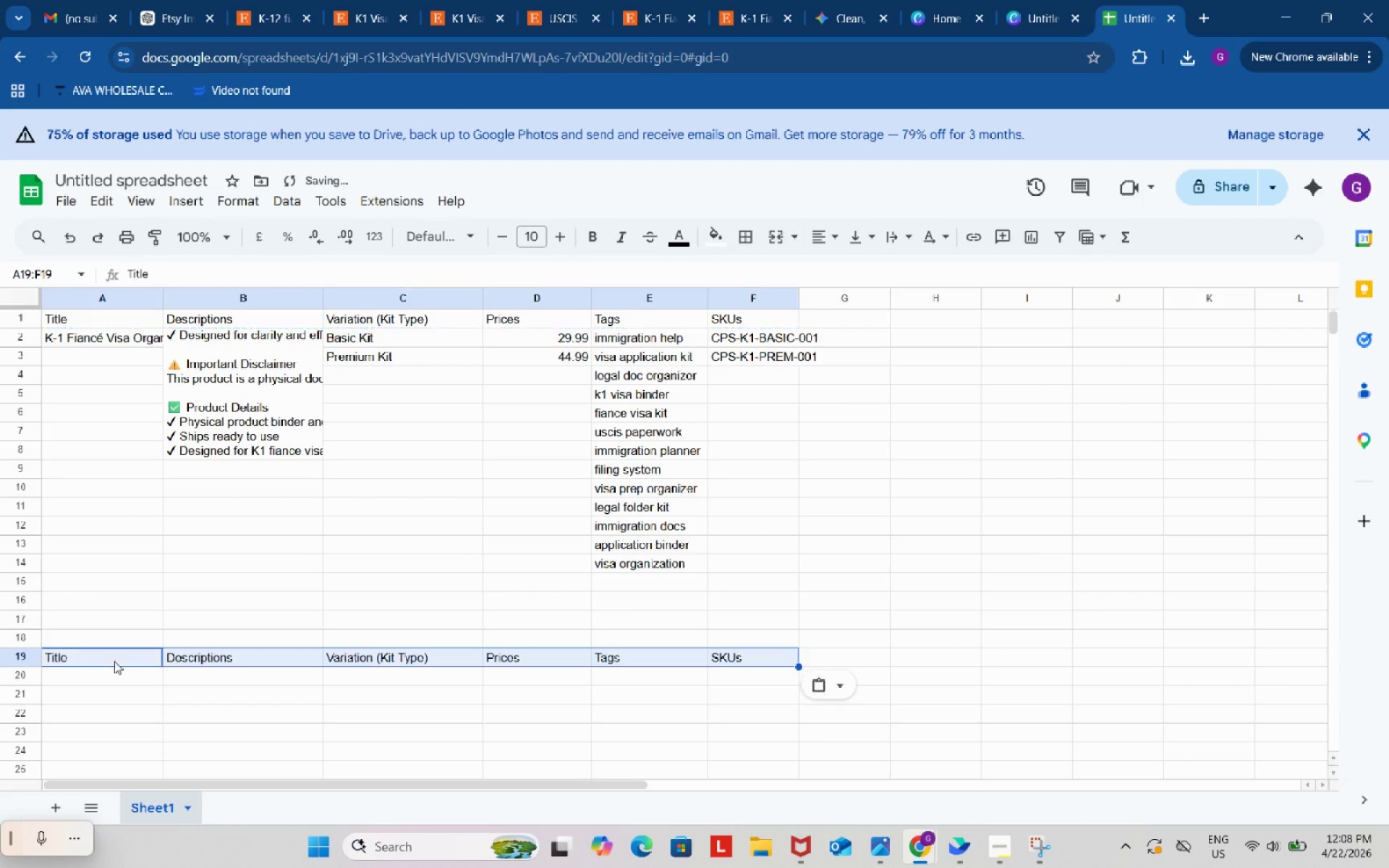 
key(Control+V)
 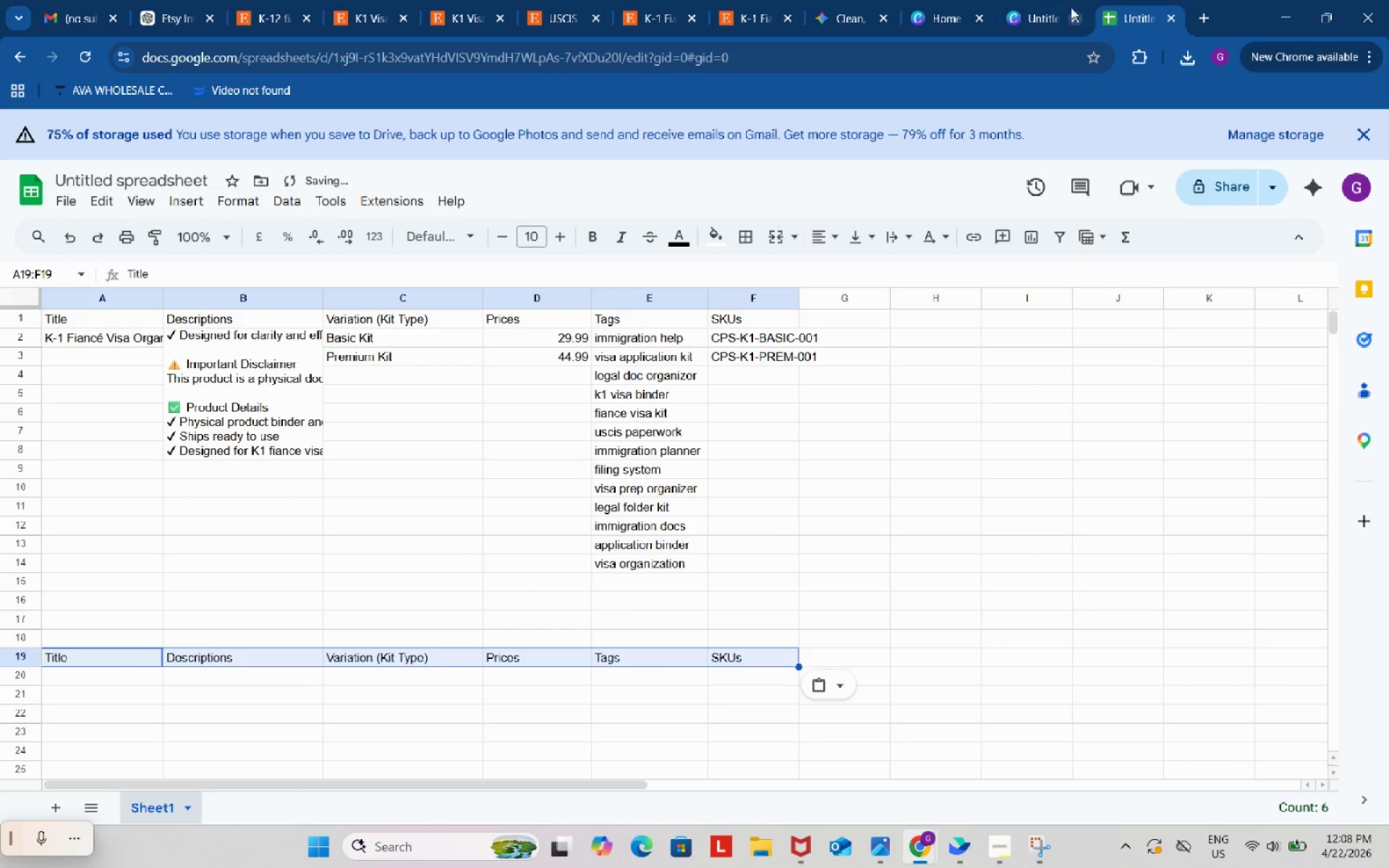 
left_click([1054, 0])
 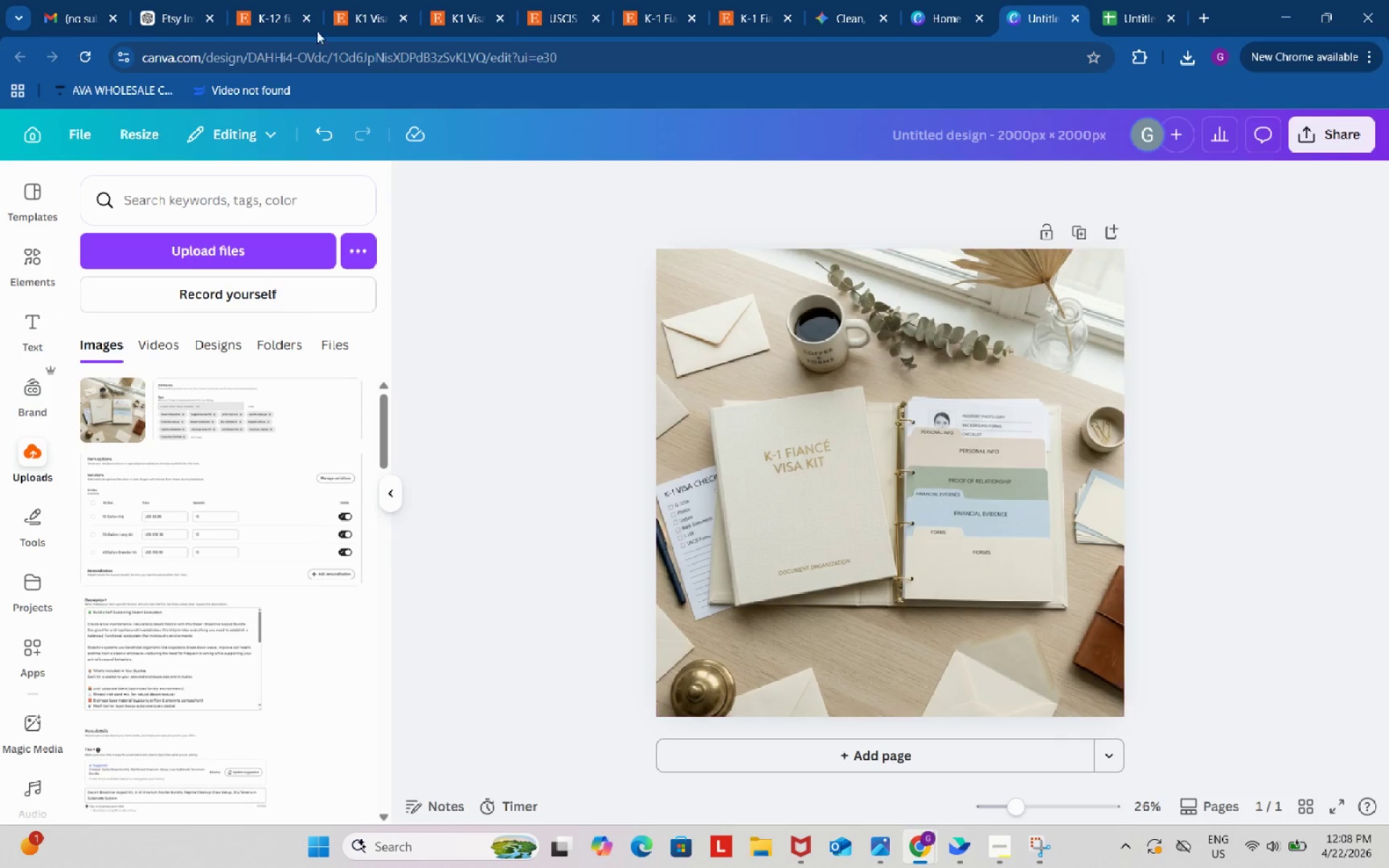 
left_click([174, 0])
 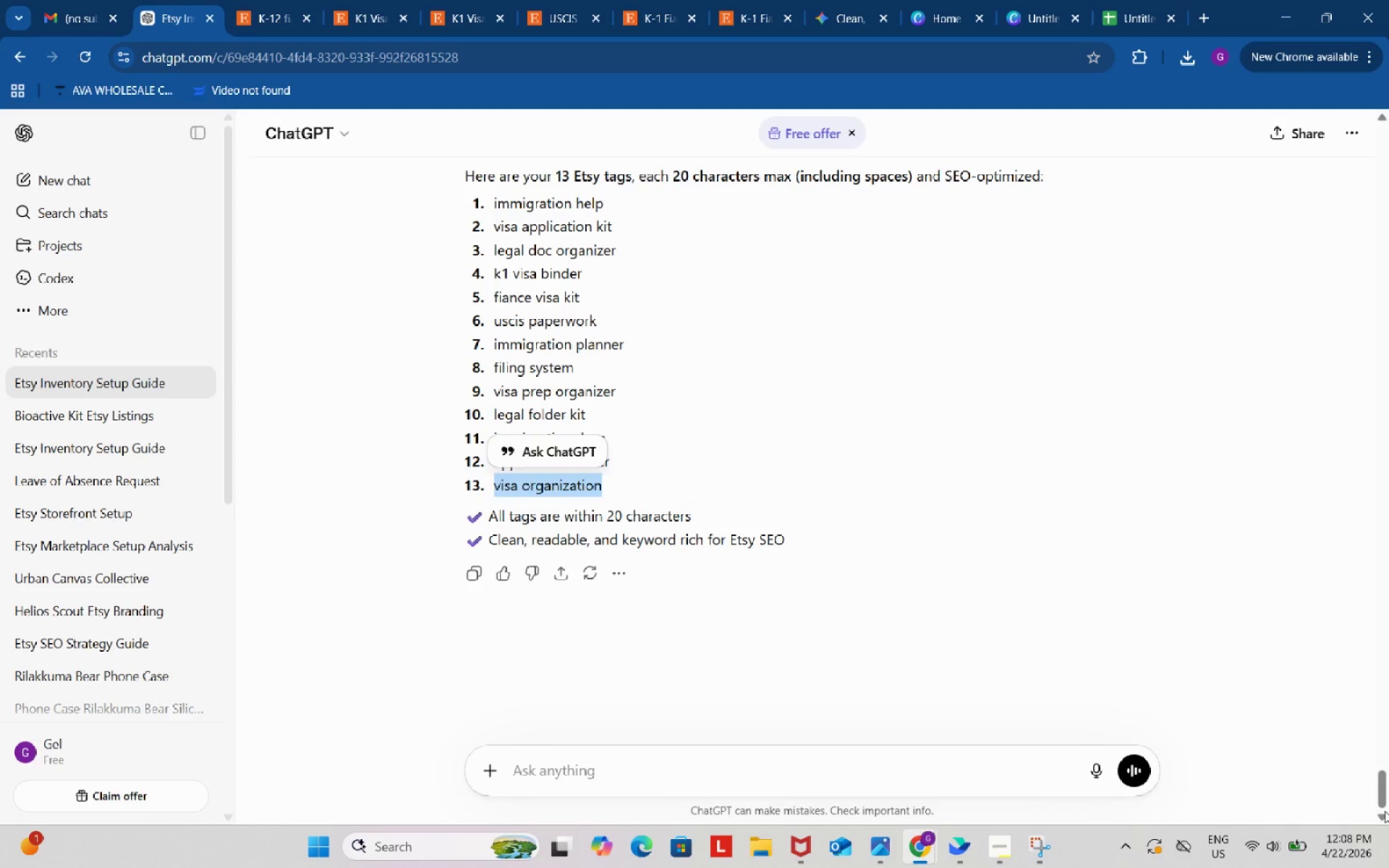 
left_click_drag(start_coordinate=[1377, 798], to_coordinate=[1365, 205])
 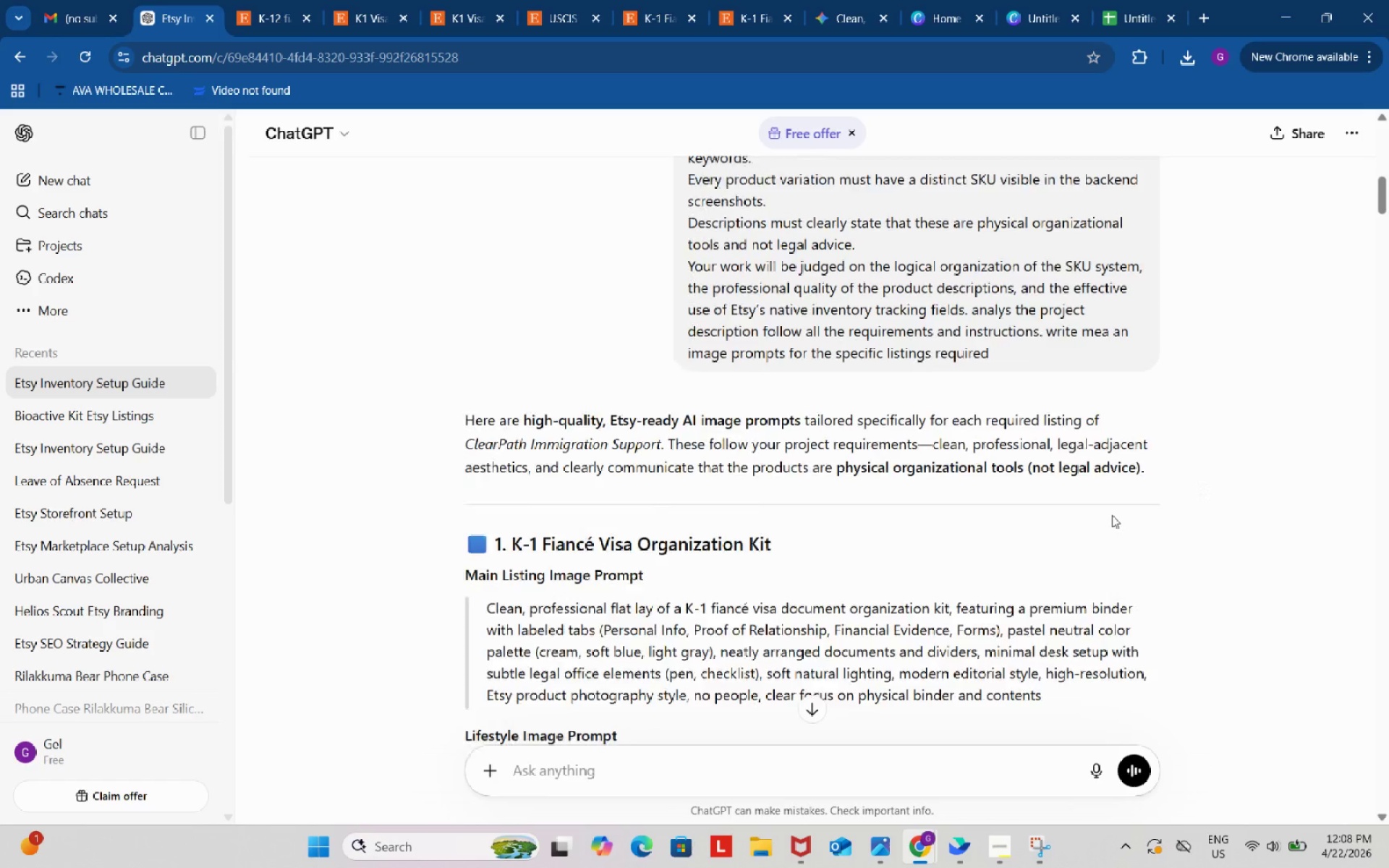 
scroll: coordinate [1112, 515], scroll_direction: down, amount: 4.0
 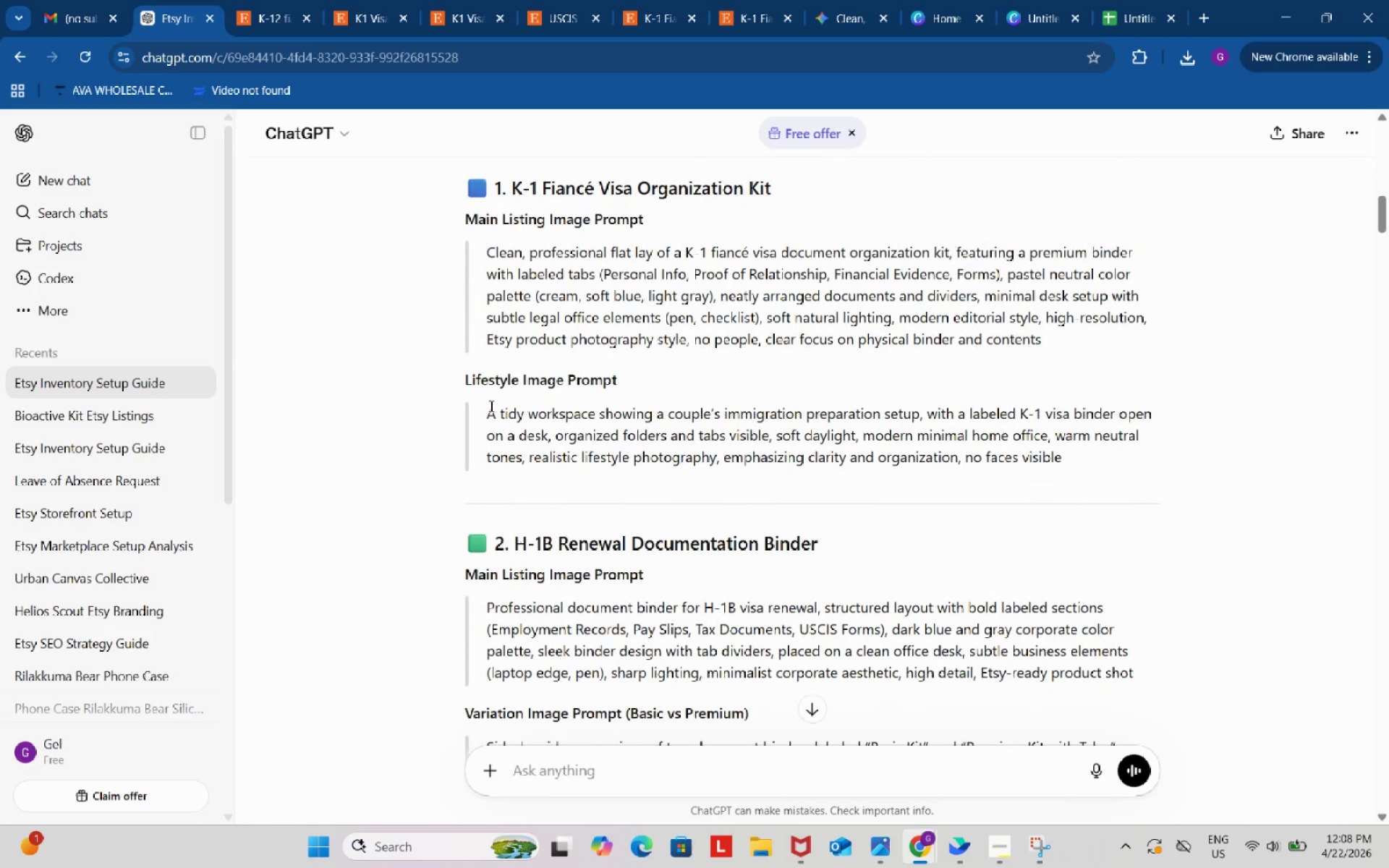 
left_click_drag(start_coordinate=[486, 404], to_coordinate=[1090, 456])
 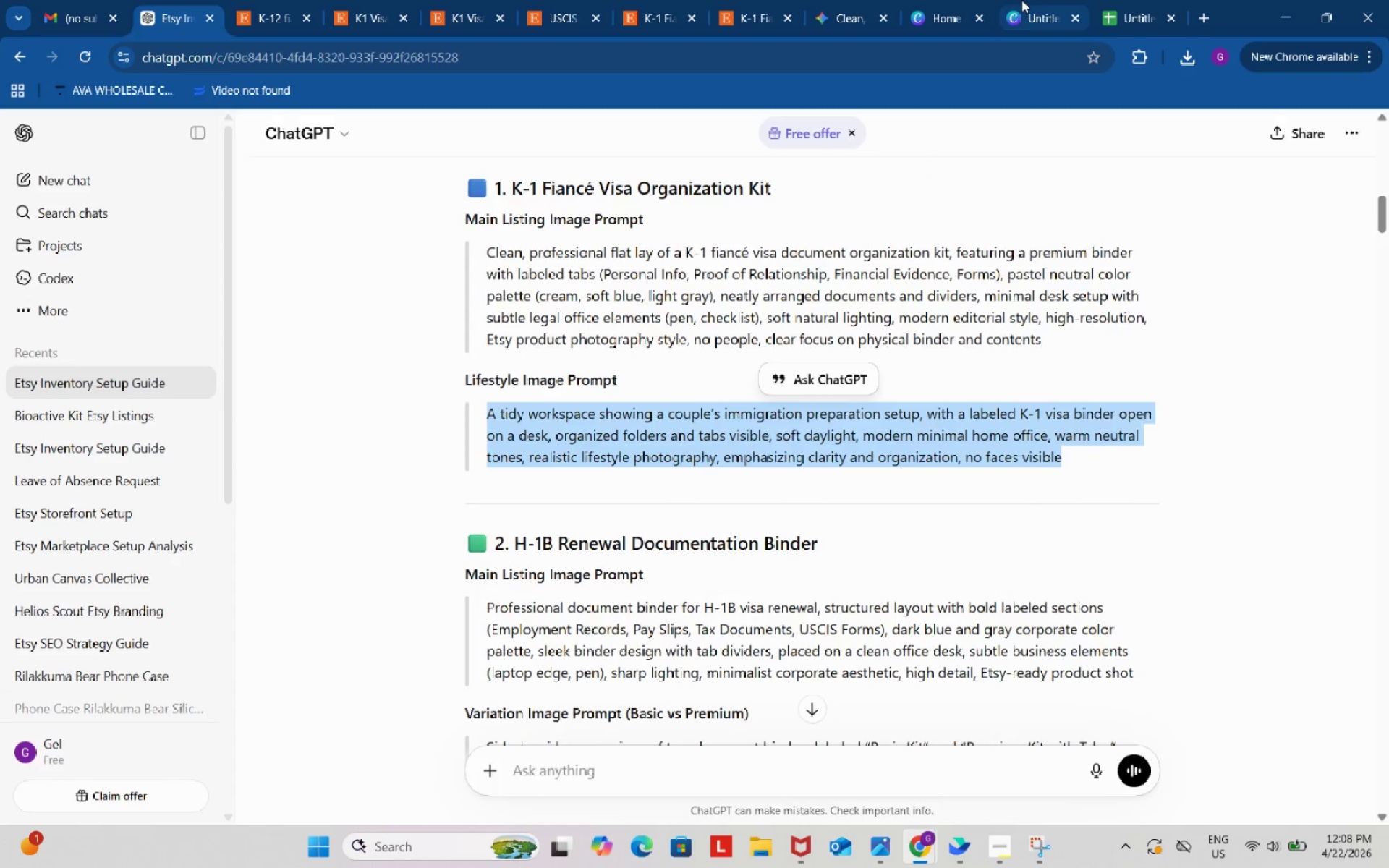 
key(Control+C)
 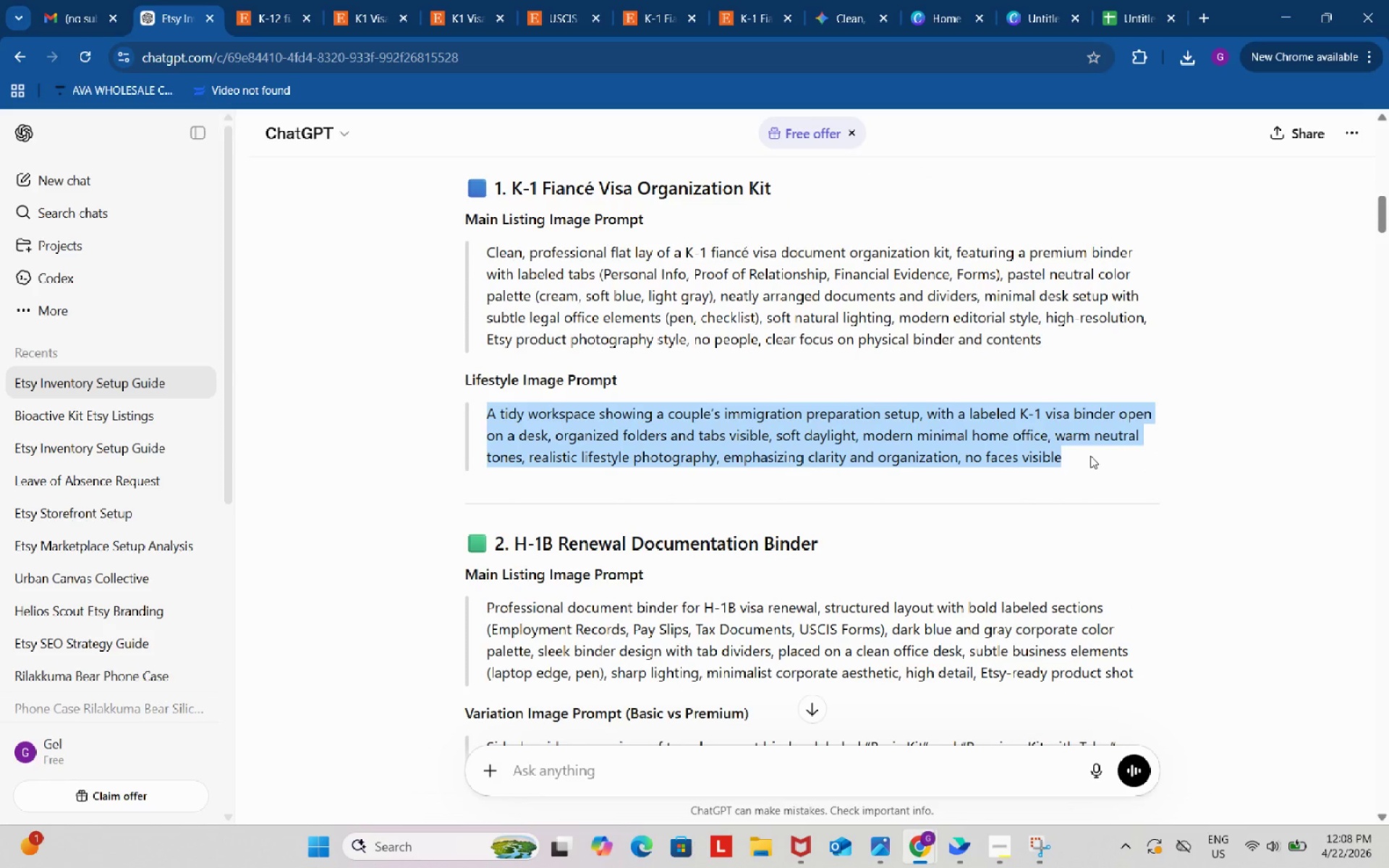 
key(Control+ControlLeft)
 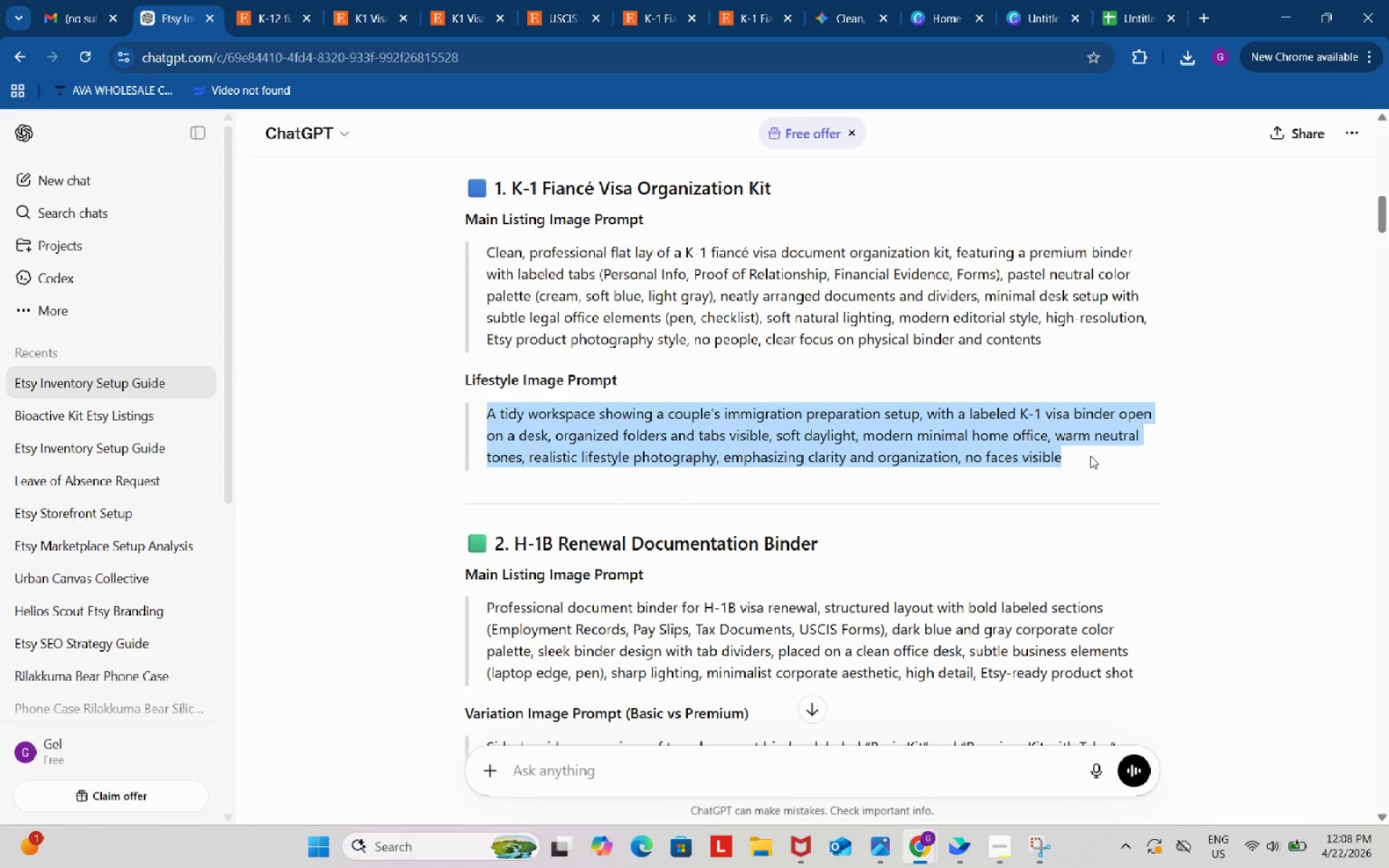 
key(Control+C)
 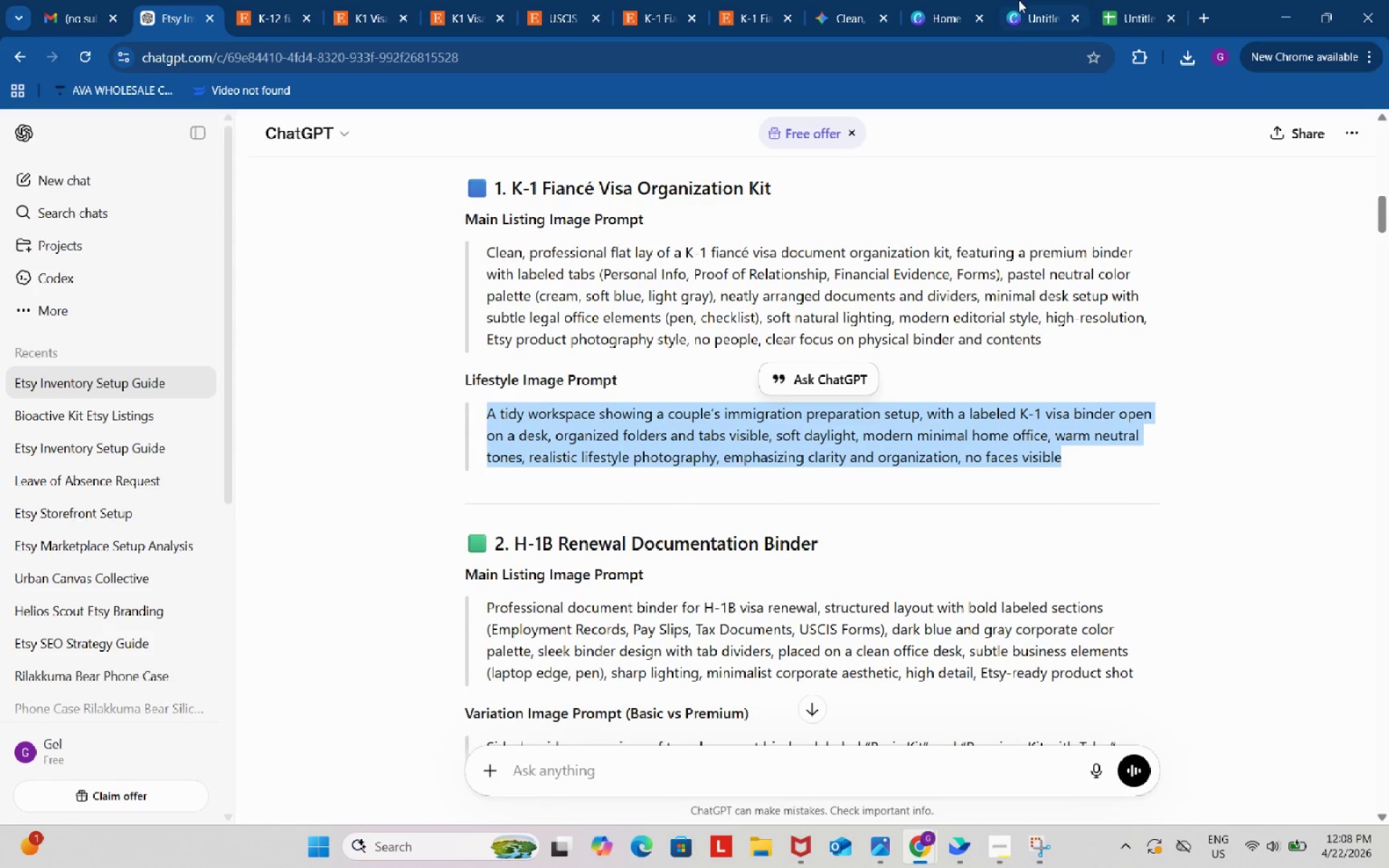 
left_click([1021, 0])
 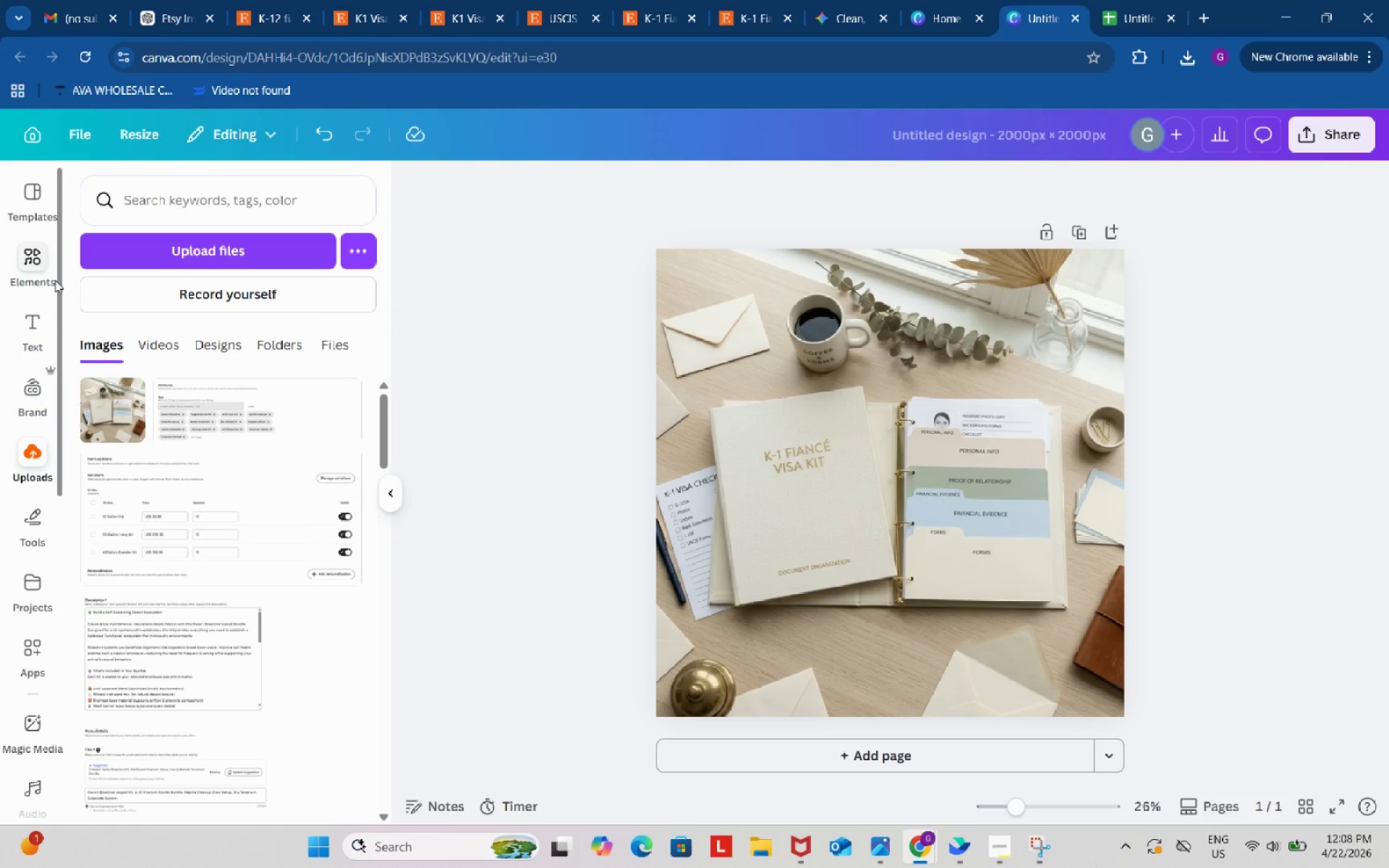 
left_click([38, 265])
 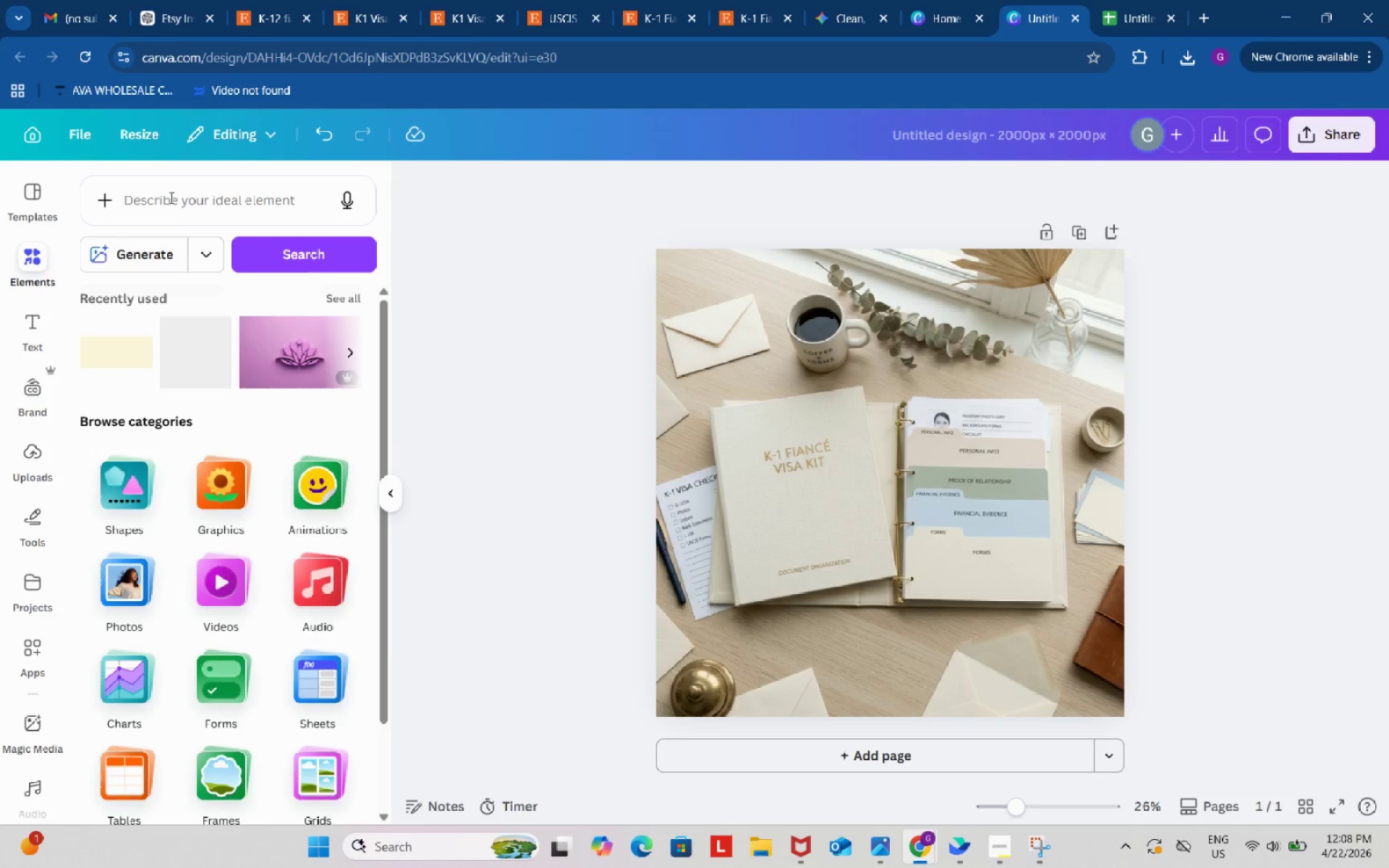 
left_click([174, 189])
 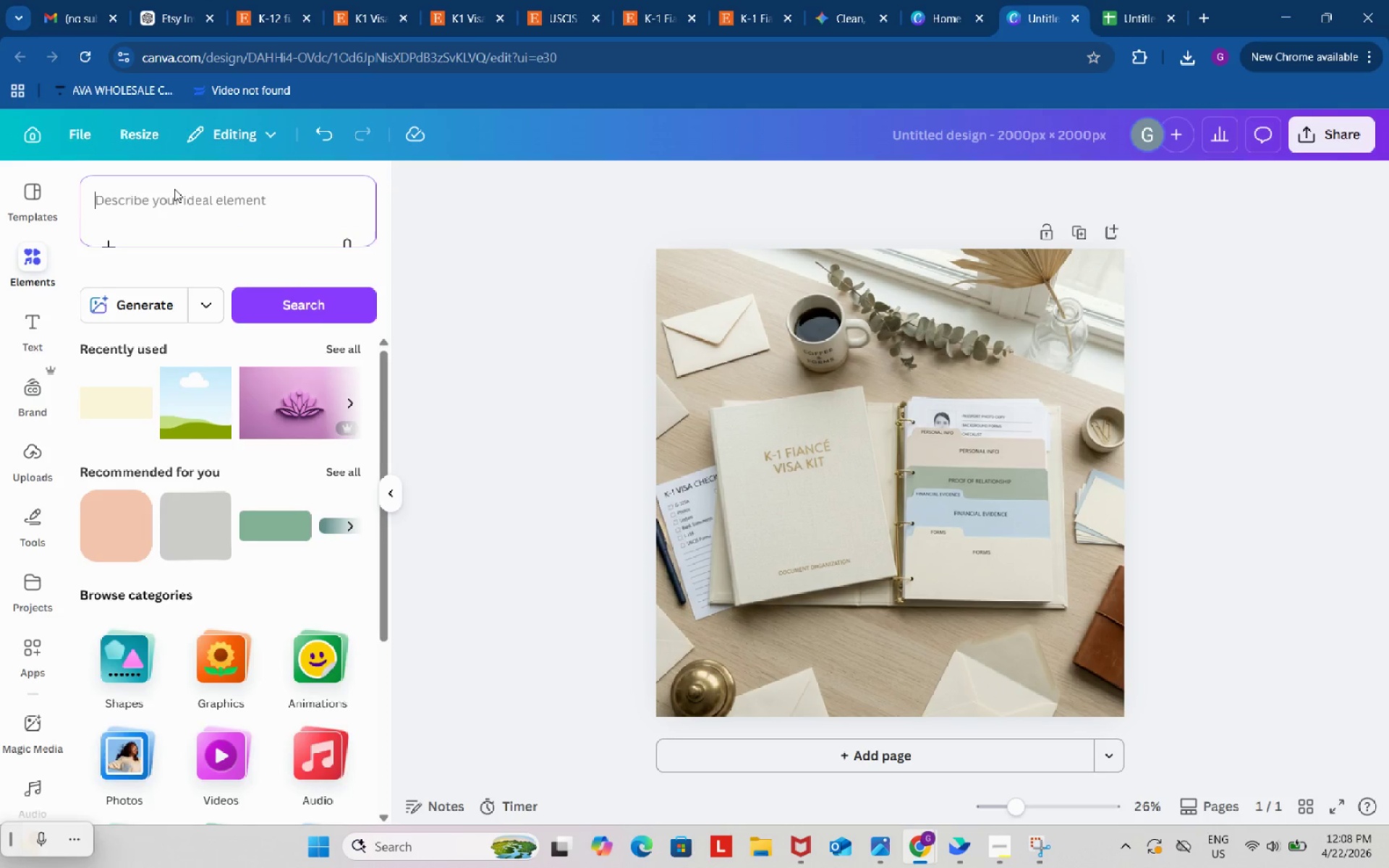 
key(Control+ControlLeft)
 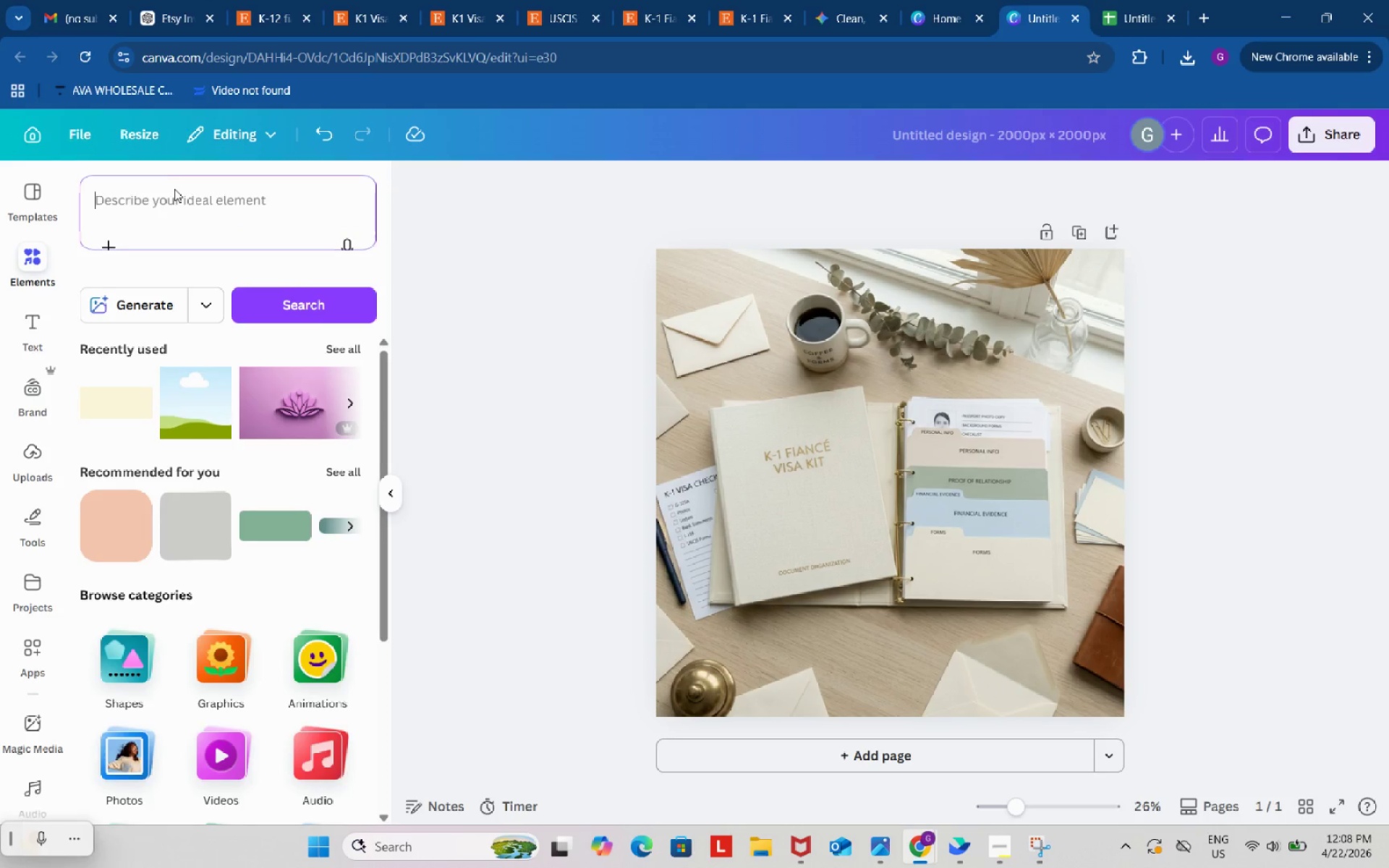 
key(Control+V)
 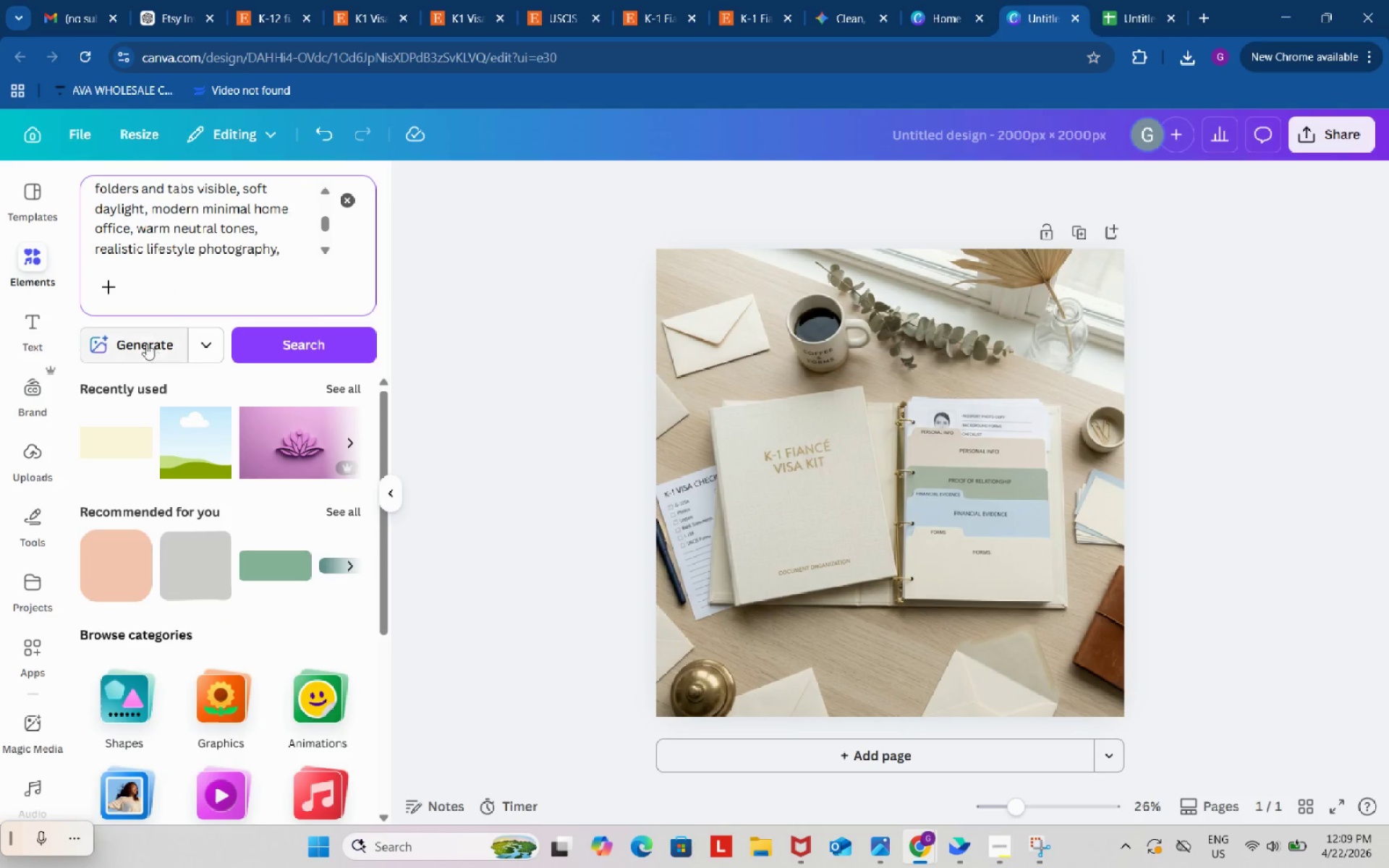 
left_click([140, 336])
 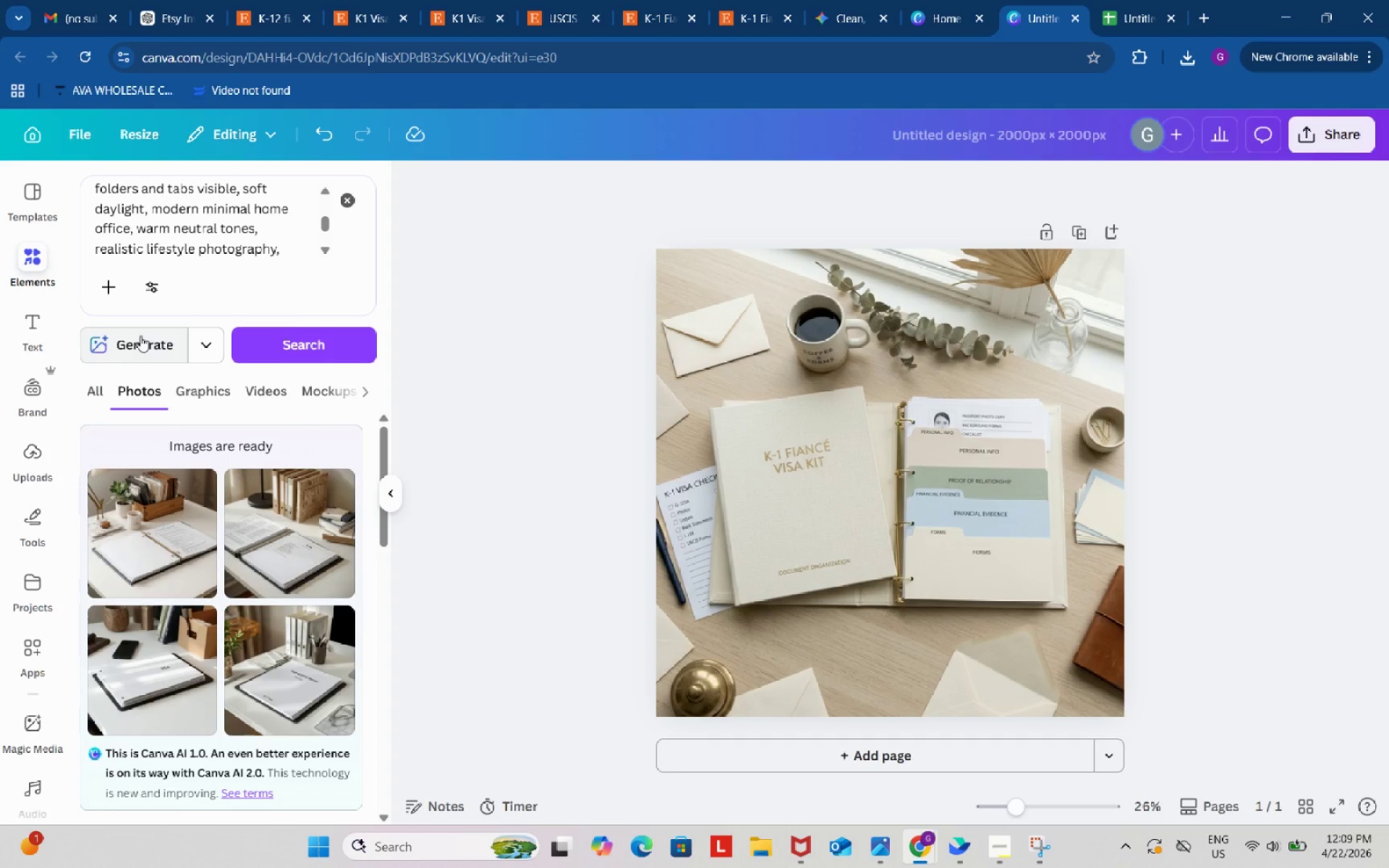 
wait(59.47)
 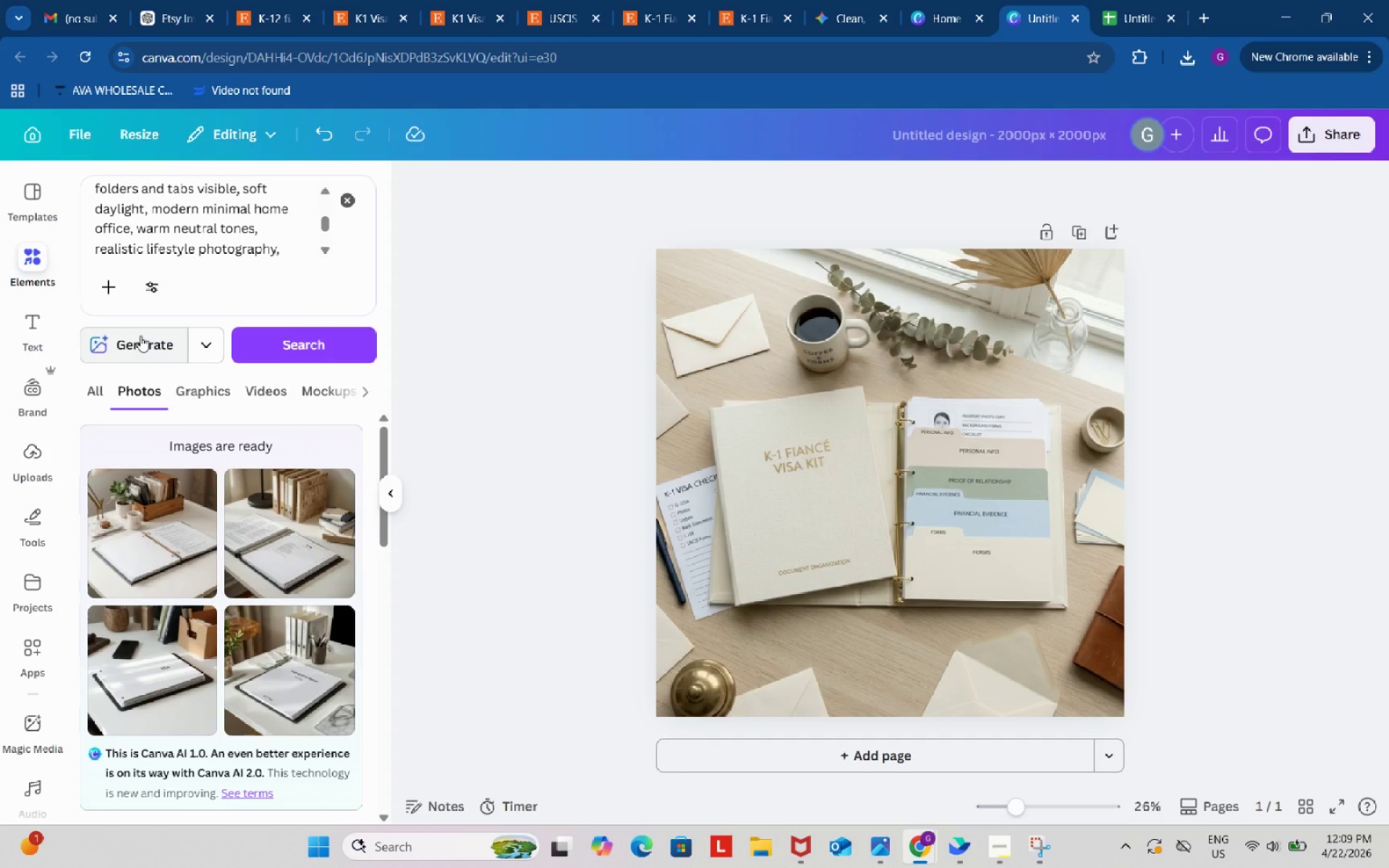 
scroll: coordinate [613, 477], scroll_direction: down, amount: 3.0
 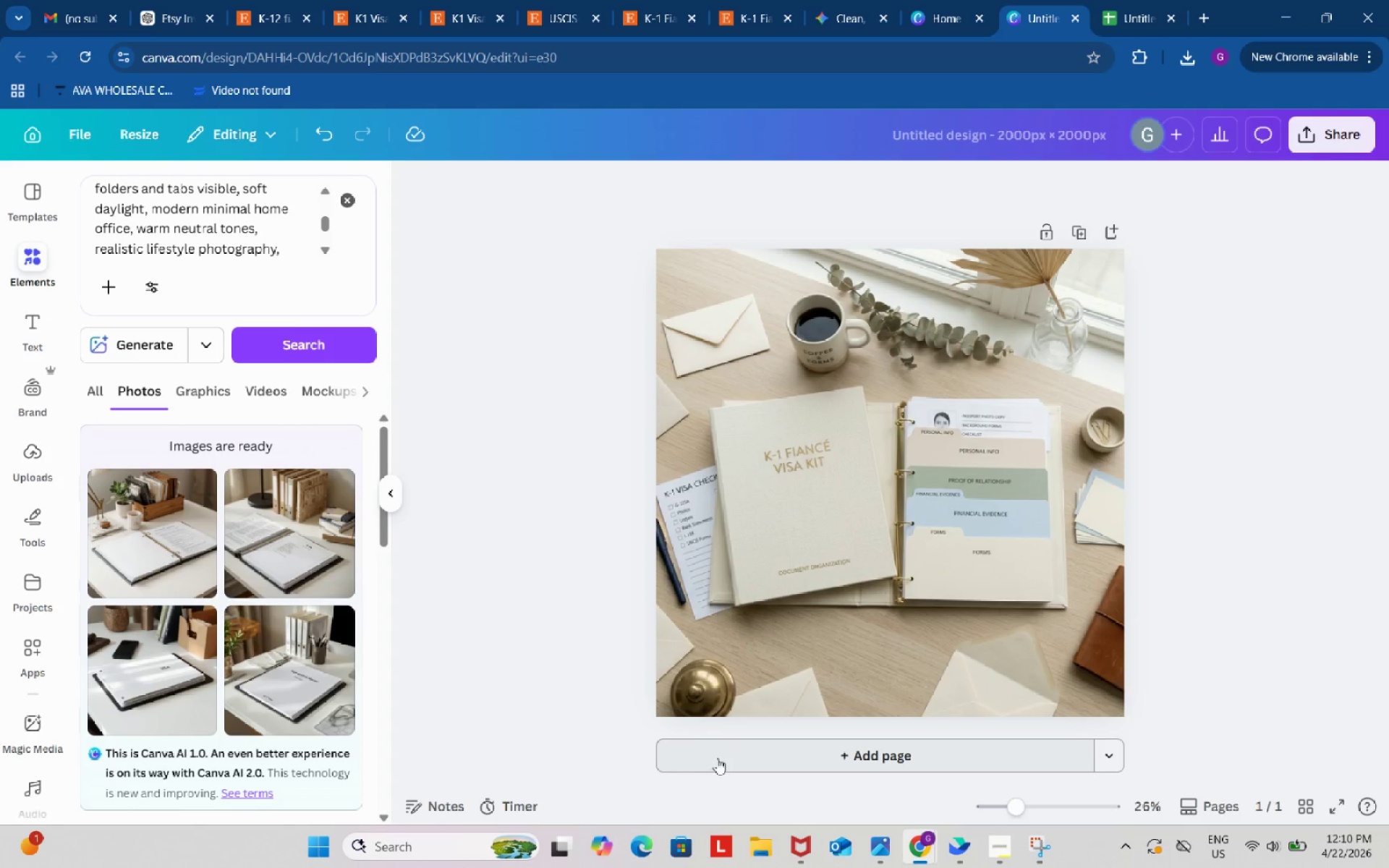 
left_click([717, 758])
 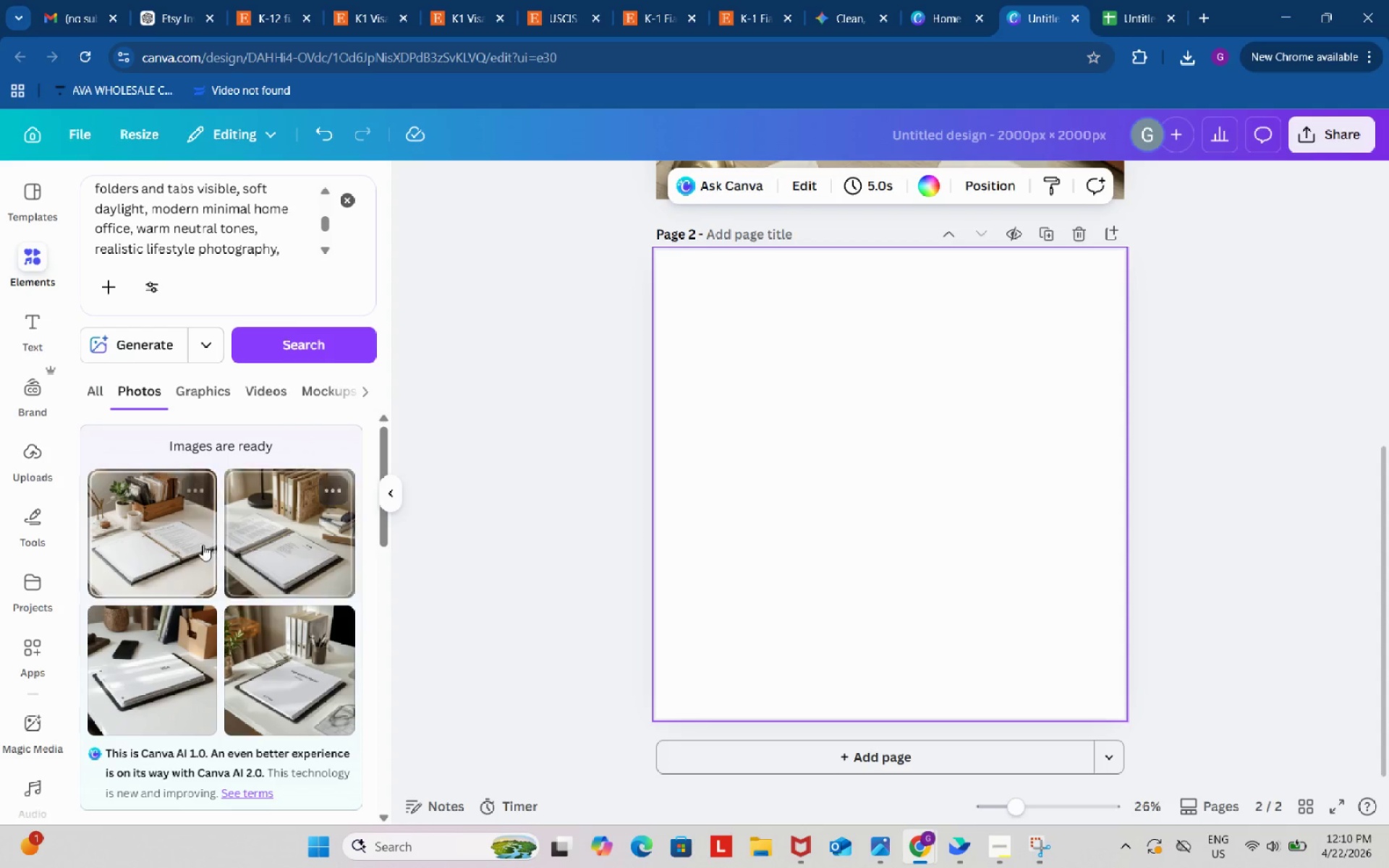 
wait(7.64)
 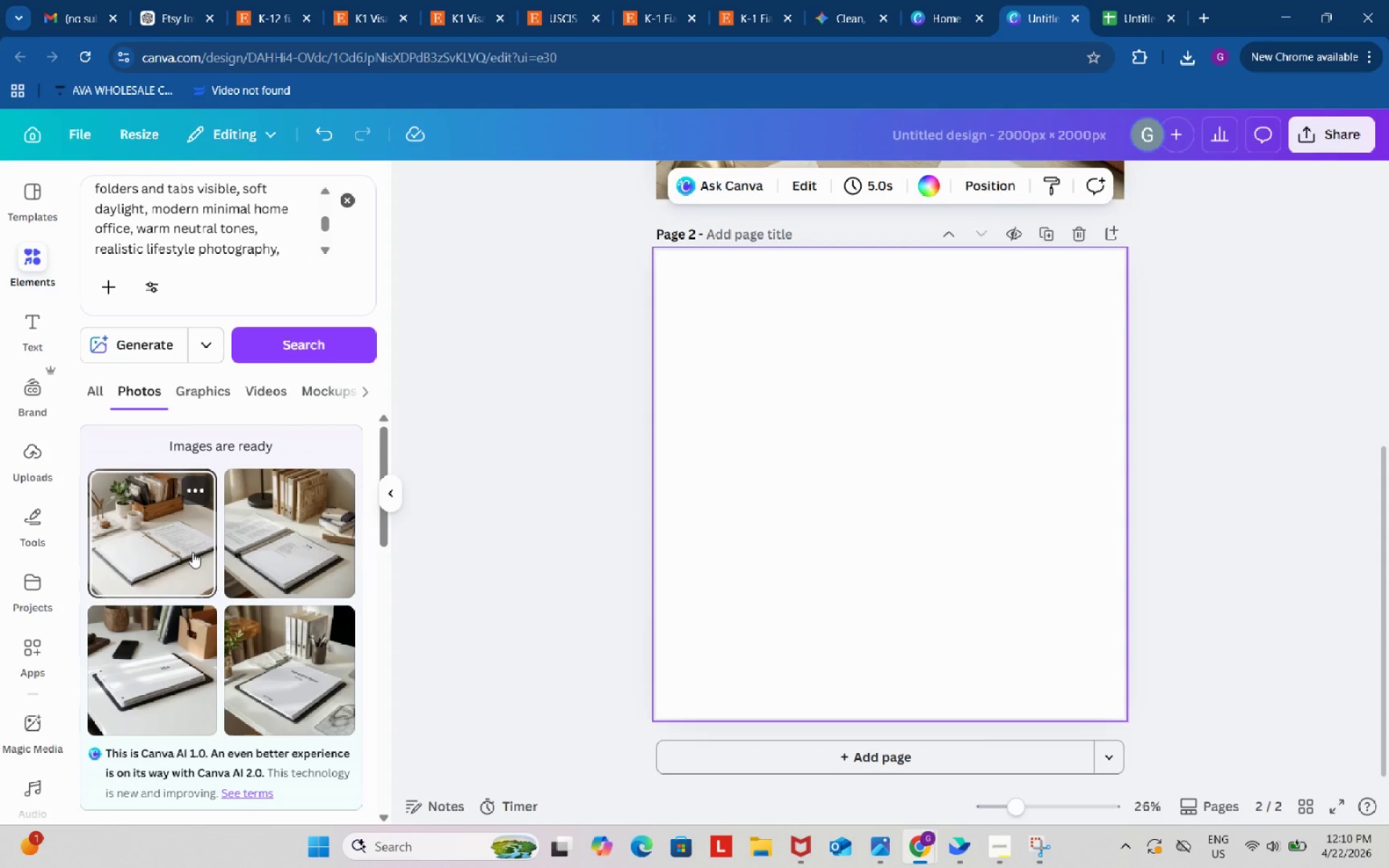 
left_click([275, 678])
 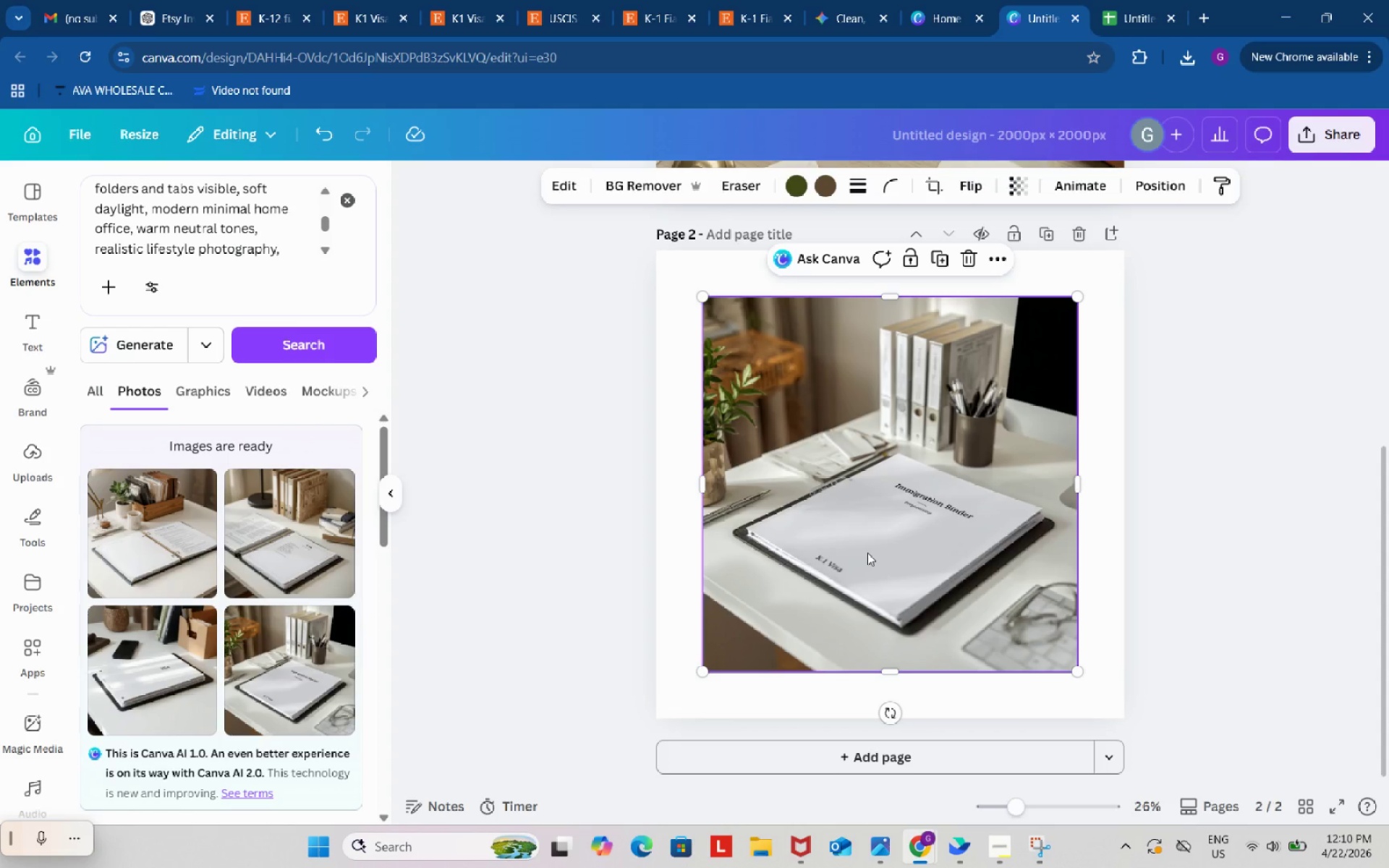 
left_click_drag(start_coordinate=[868, 551], to_coordinate=[823, 504])
 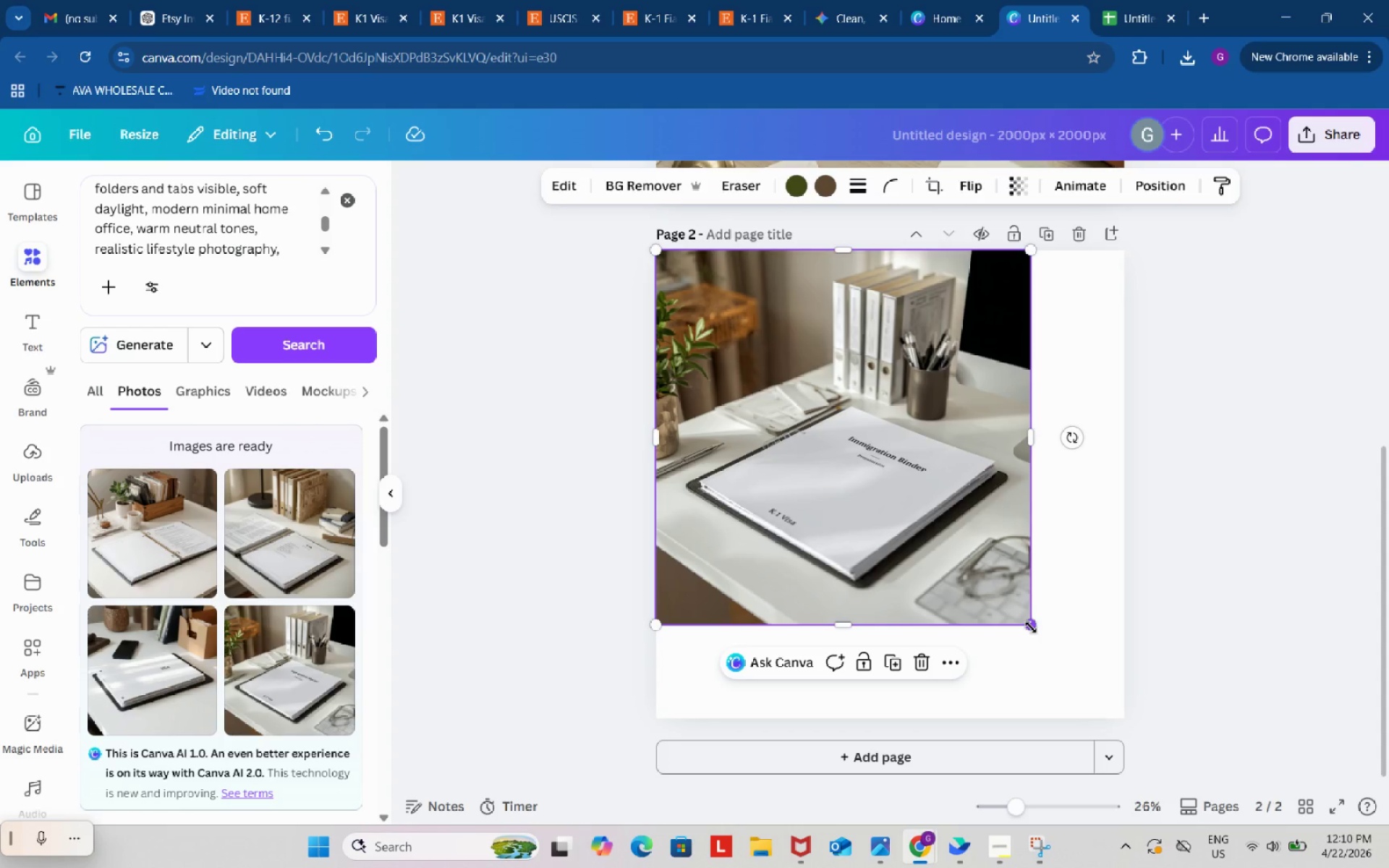 
left_click_drag(start_coordinate=[1031, 627], to_coordinate=[1125, 721])
 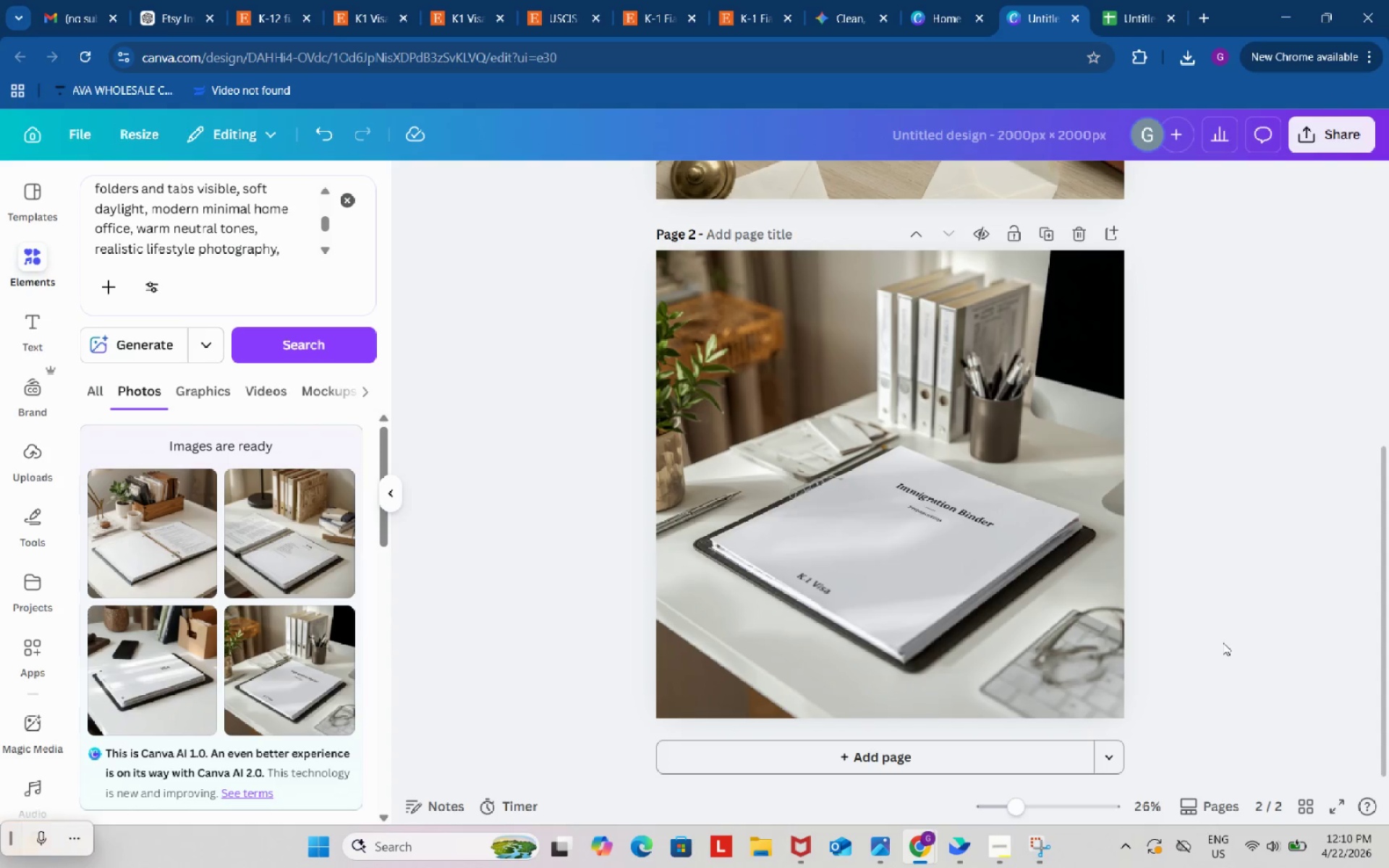 
scroll: coordinate [1223, 639], scroll_direction: up, amount: 4.0
 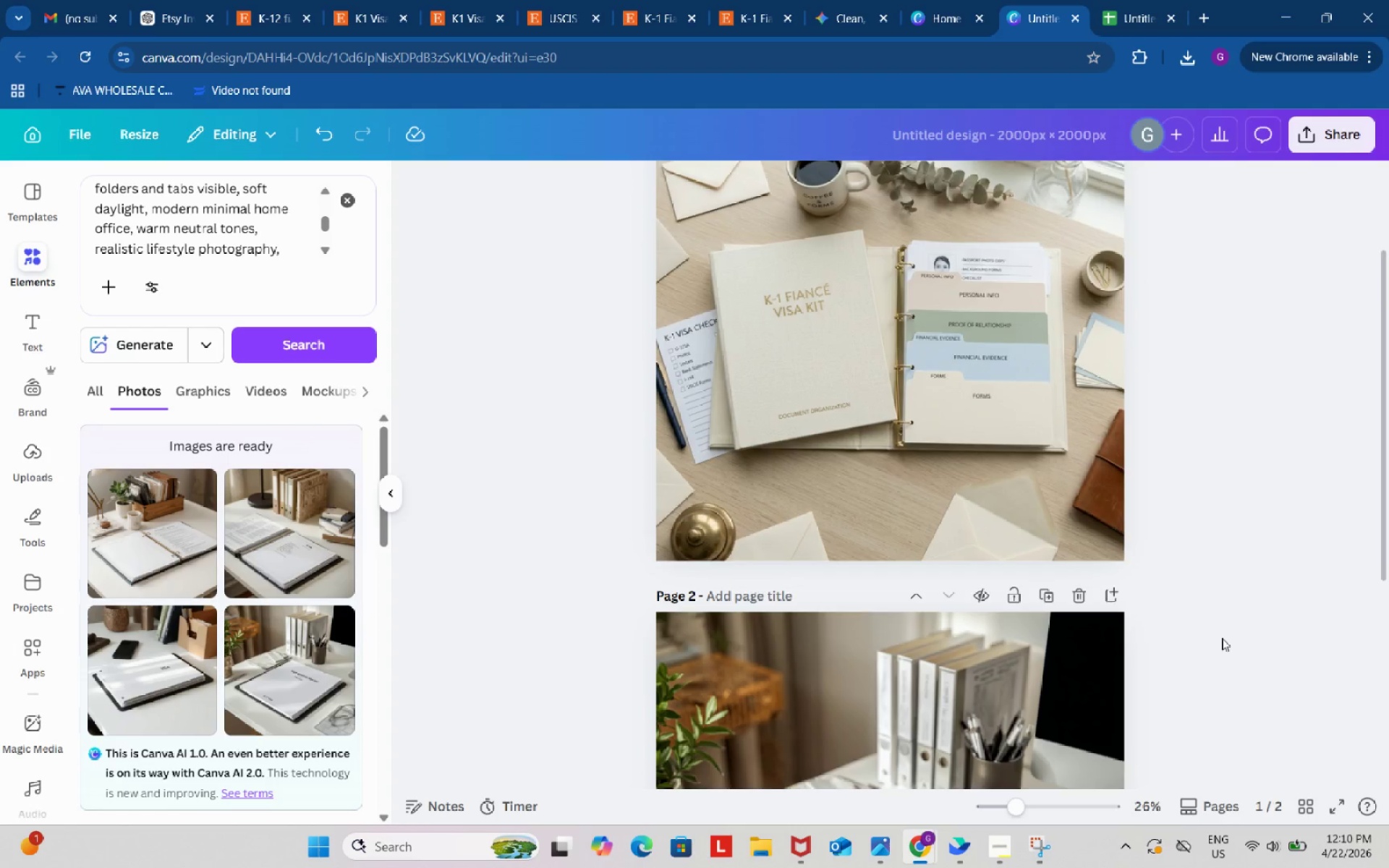 
scroll: coordinate [1222, 638], scroll_direction: down, amount: 4.0
 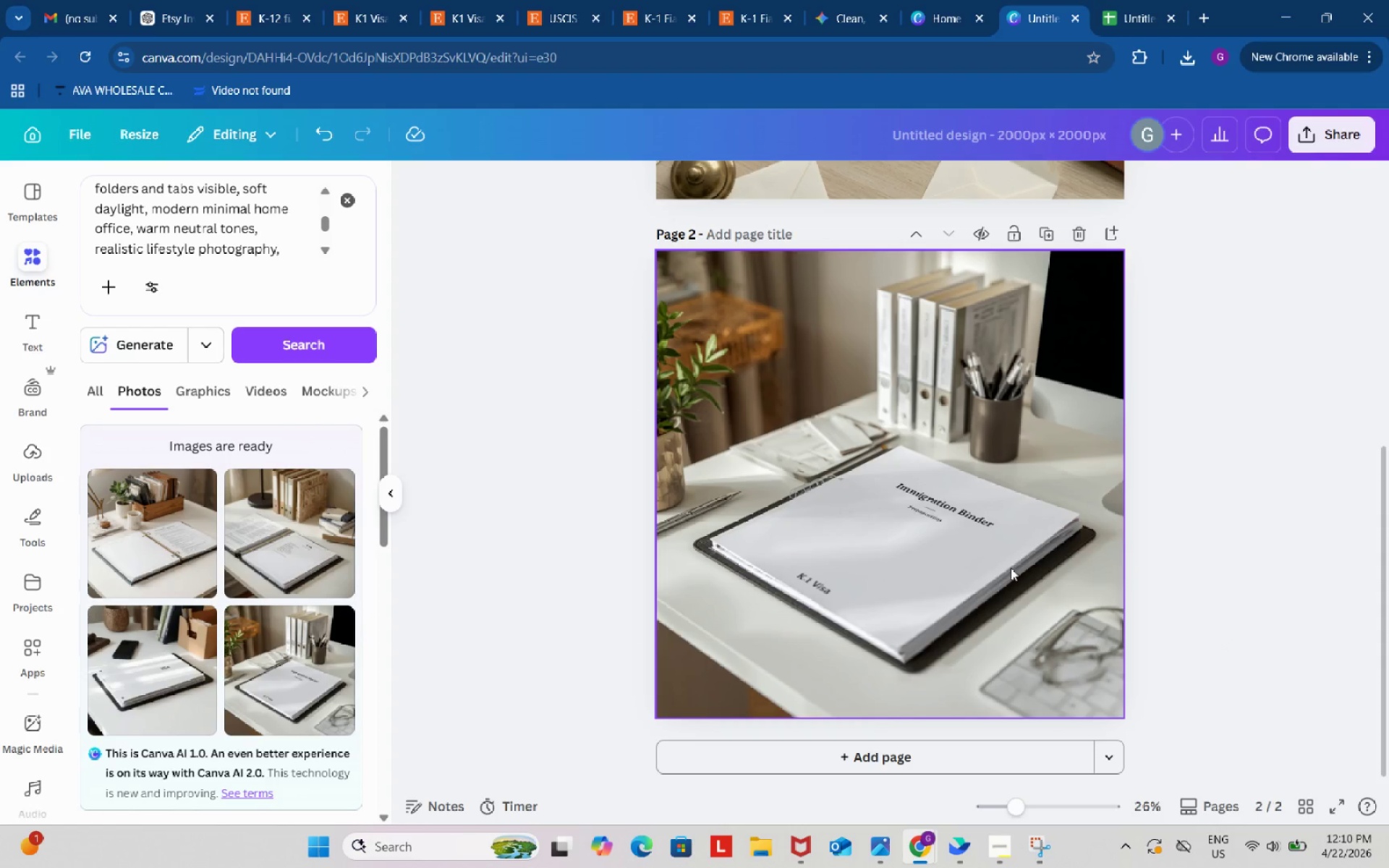 
left_click([1011, 568])
 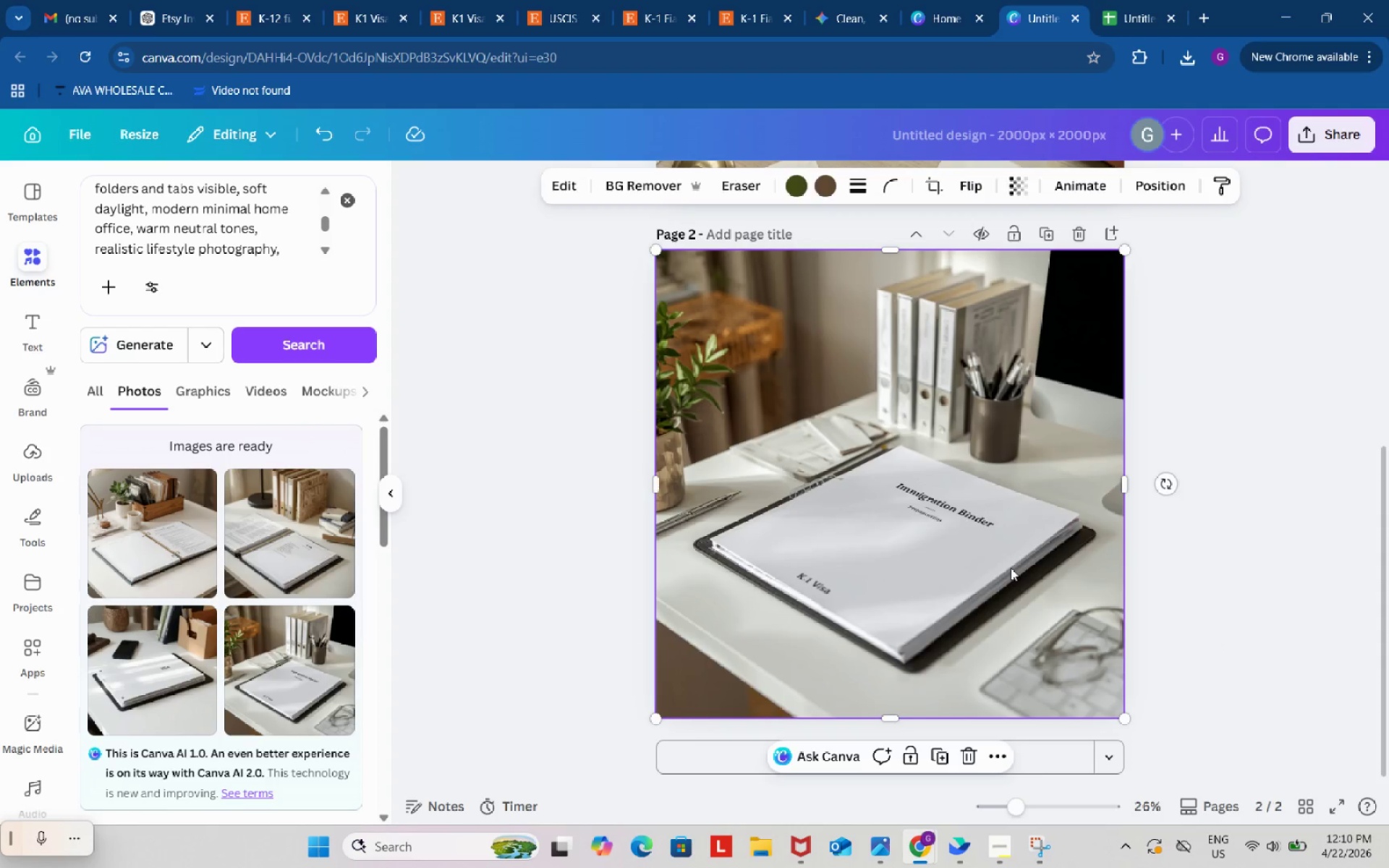 
key(Backspace)
 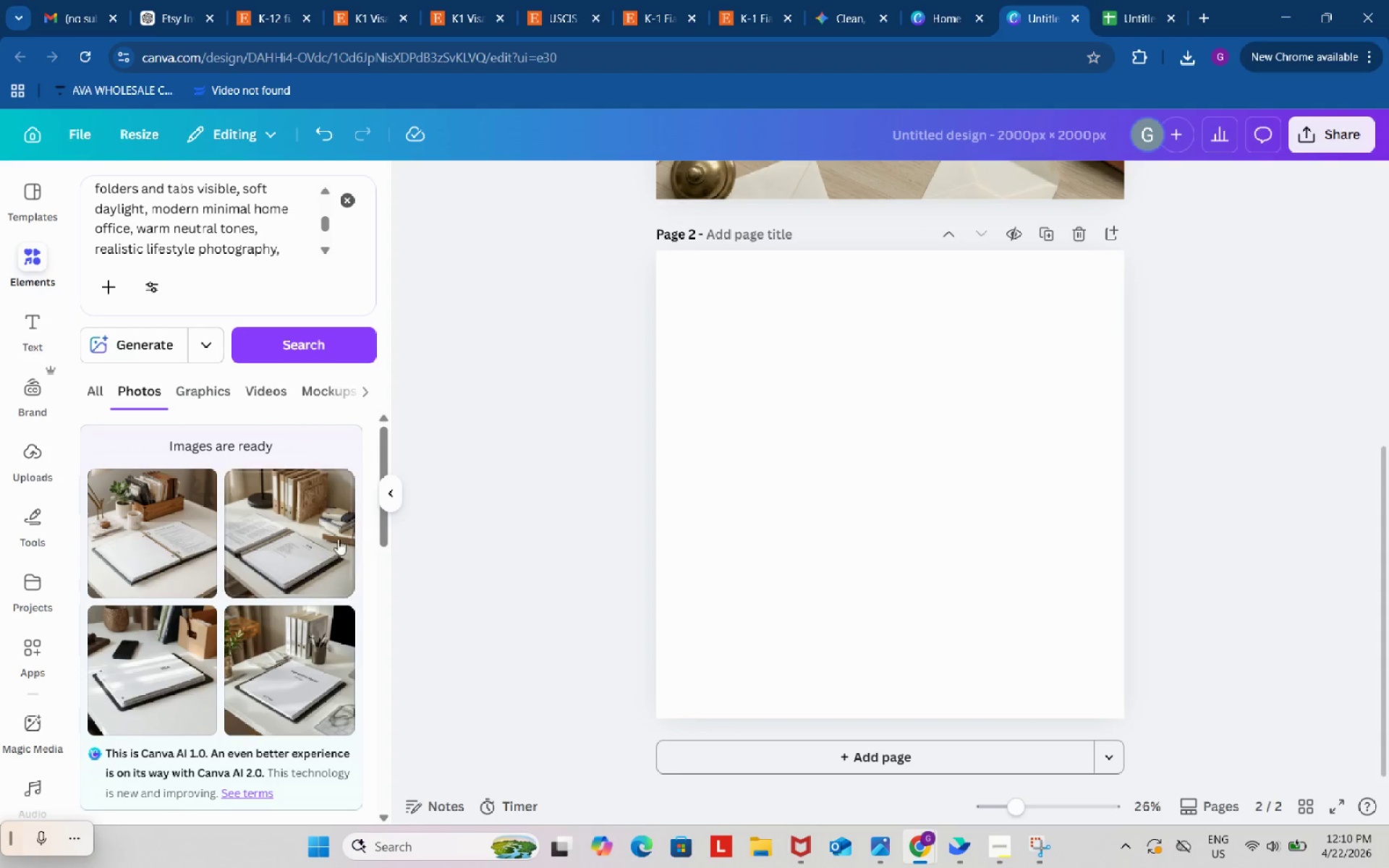 
left_click([294, 534])
 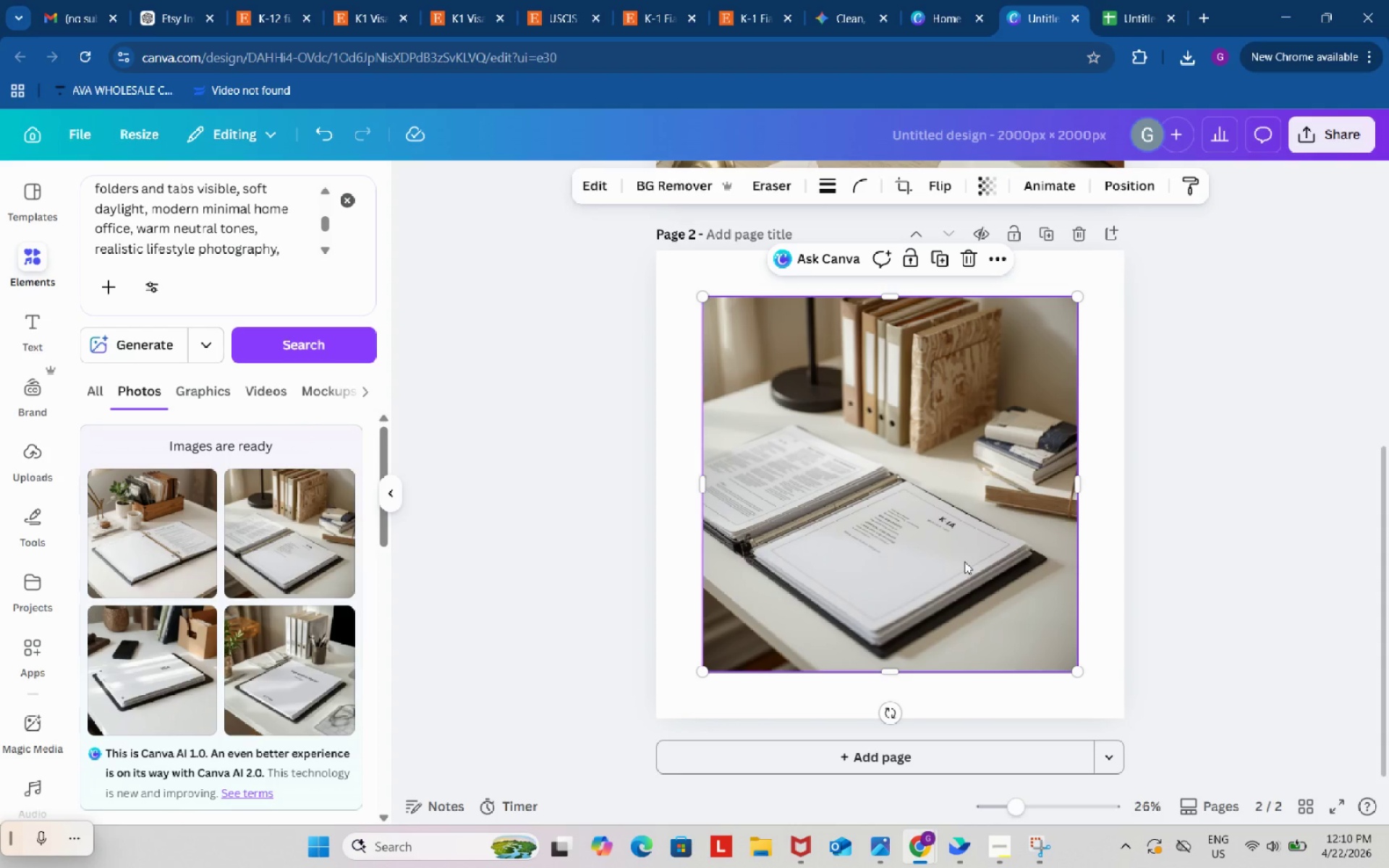 
left_click_drag(start_coordinate=[965, 561], to_coordinate=[914, 516])
 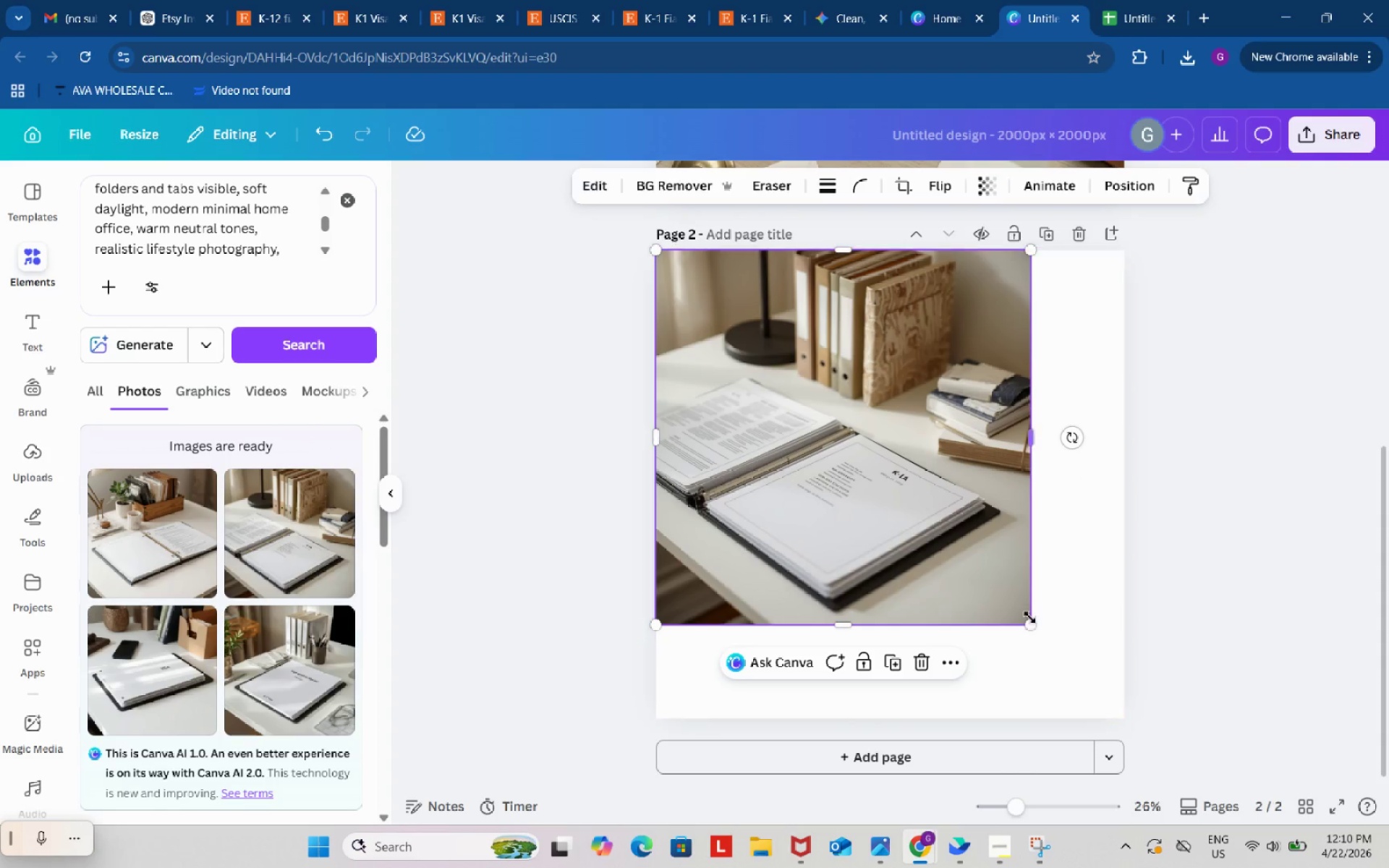 
left_click_drag(start_coordinate=[1029, 617], to_coordinate=[1126, 707])
 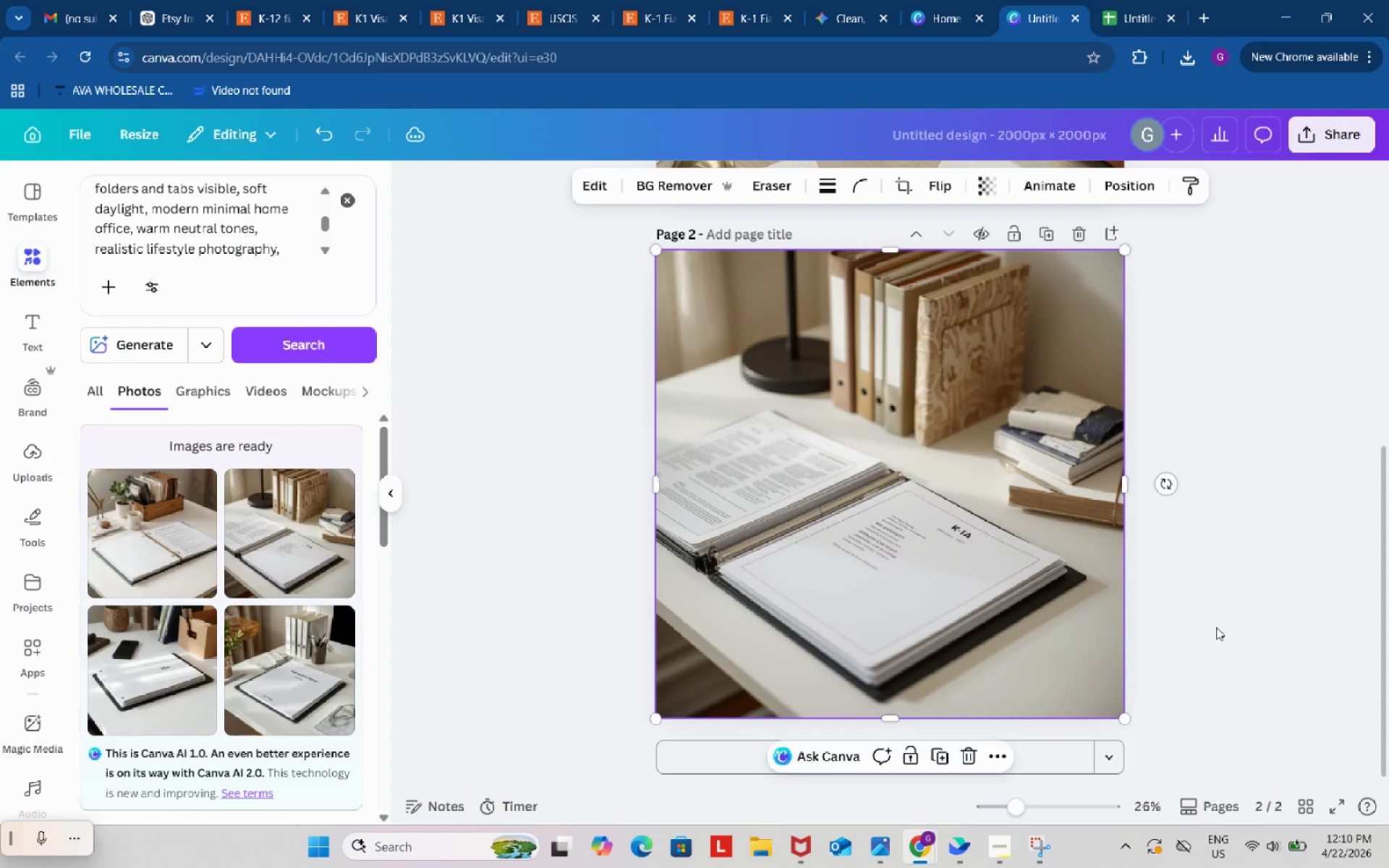 
left_click([1216, 627])
 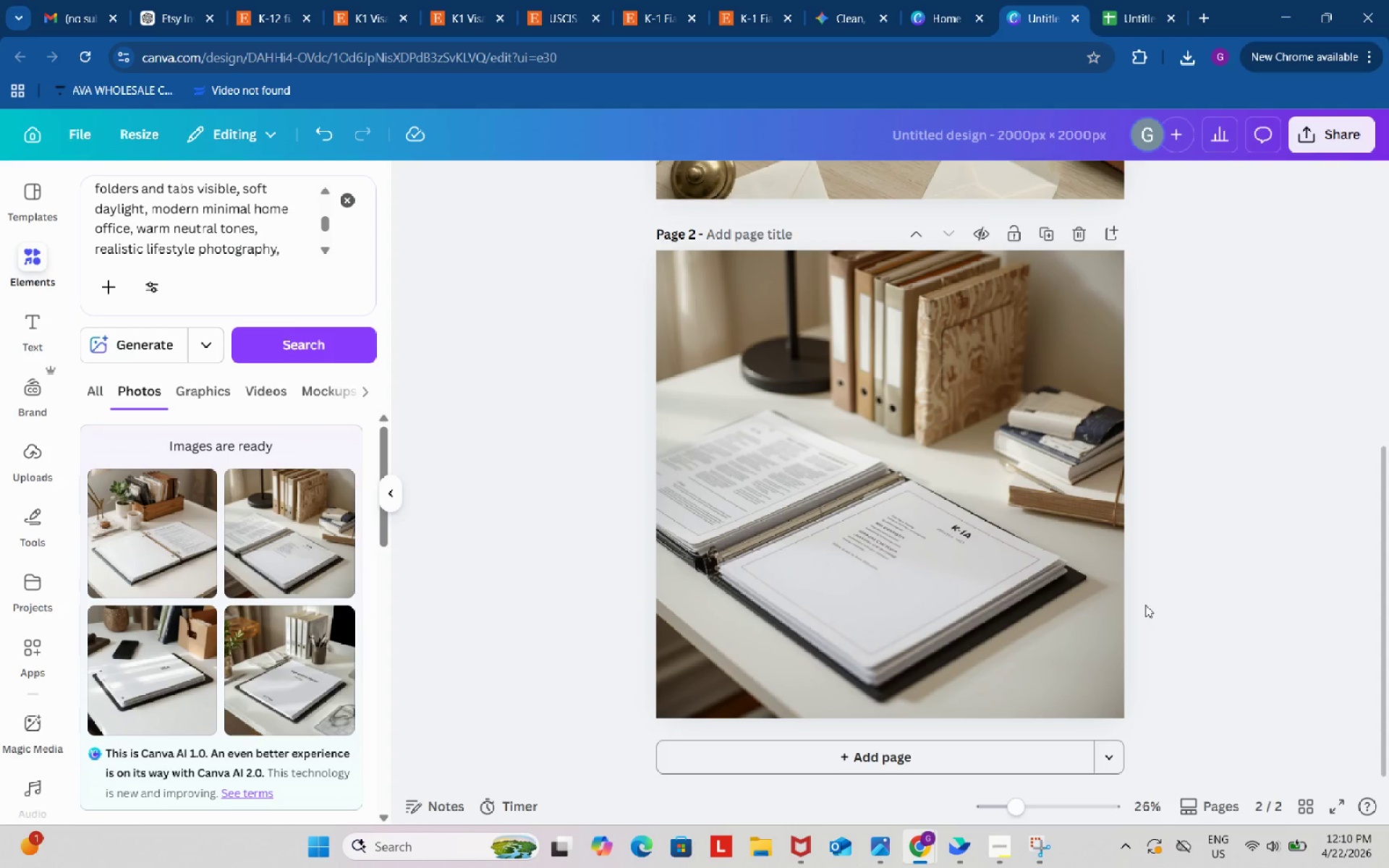 
wait(9.14)
 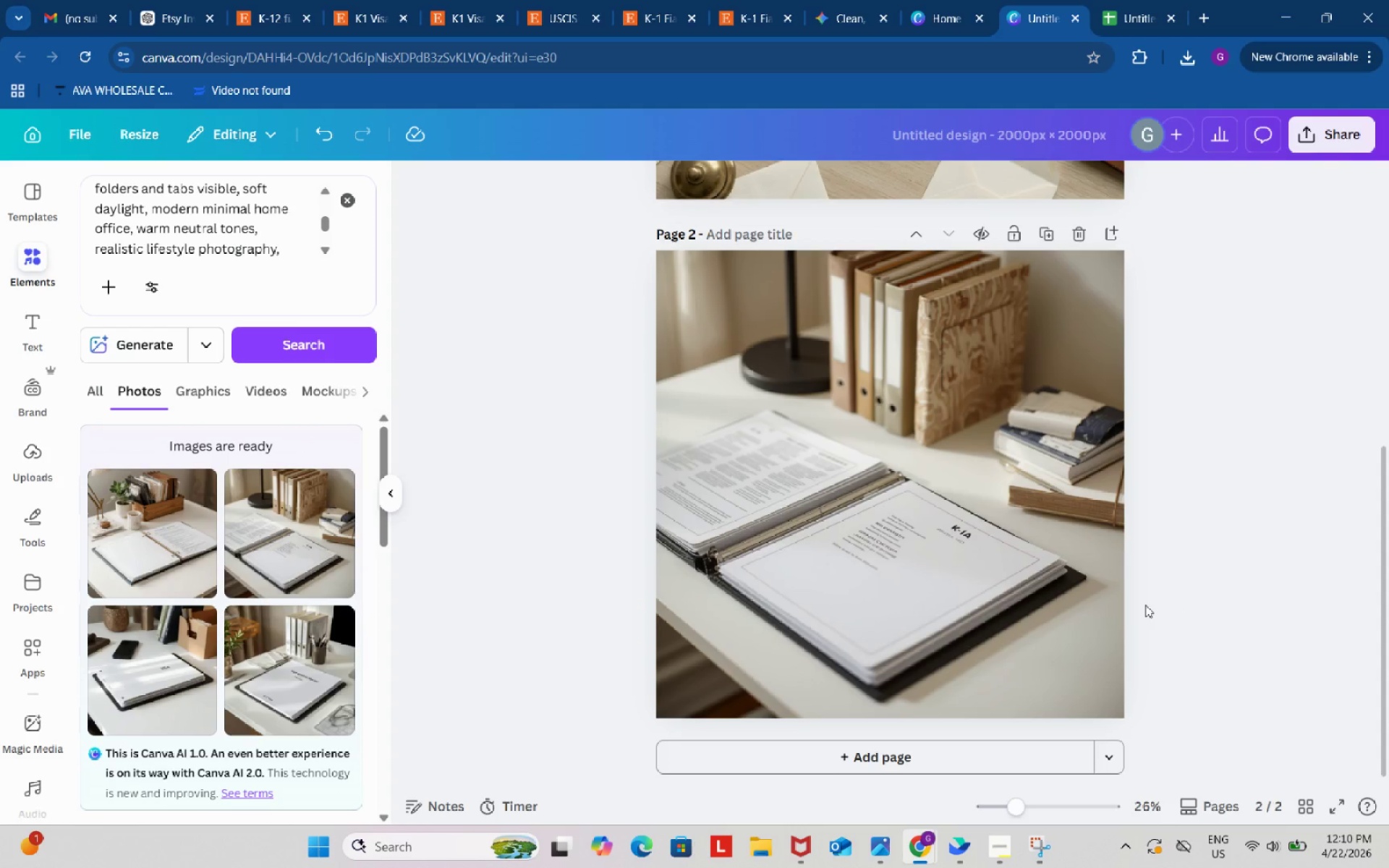 
left_click([1131, 0])
 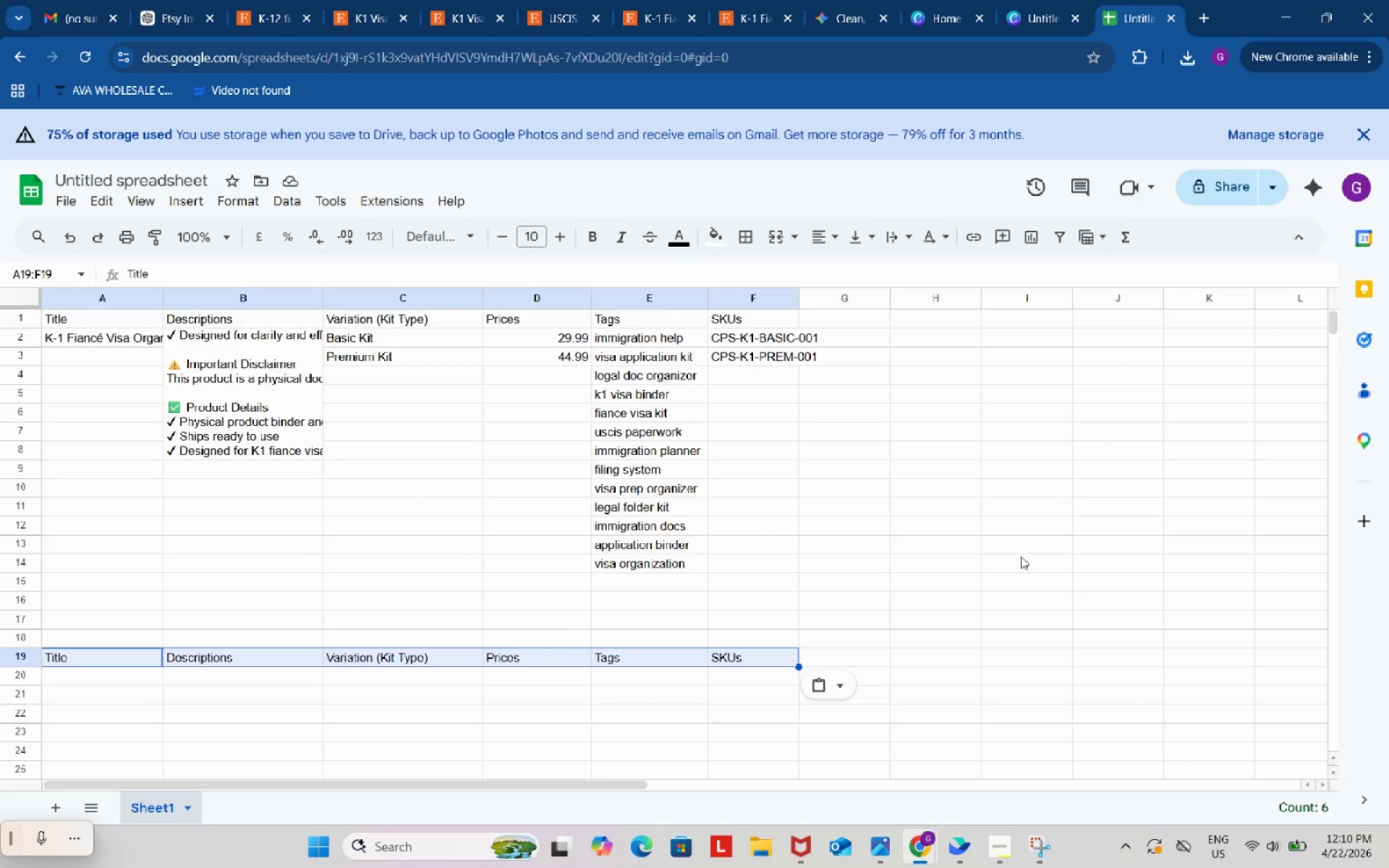 
left_click([1020, 563])
 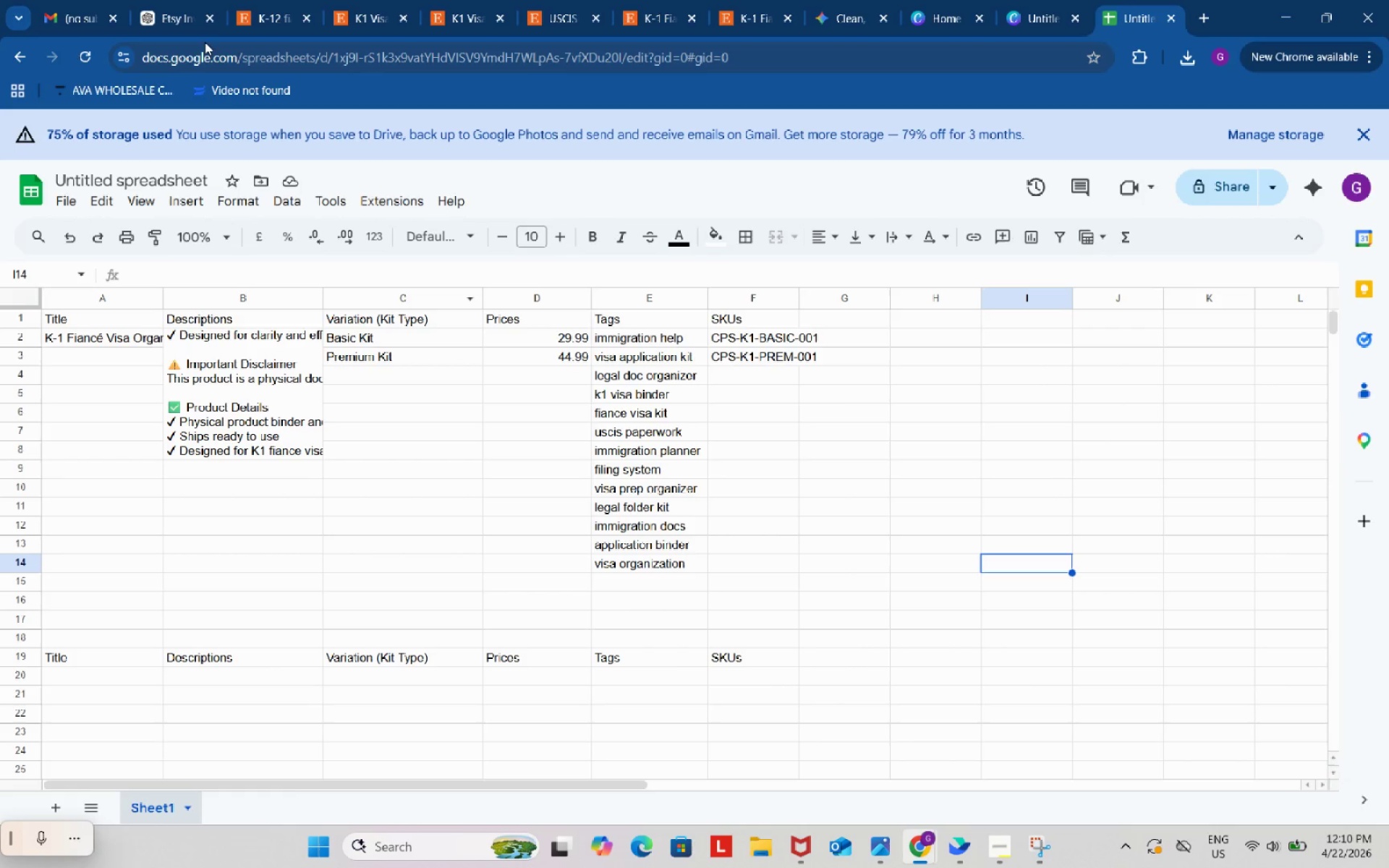 
left_click([185, 0])
 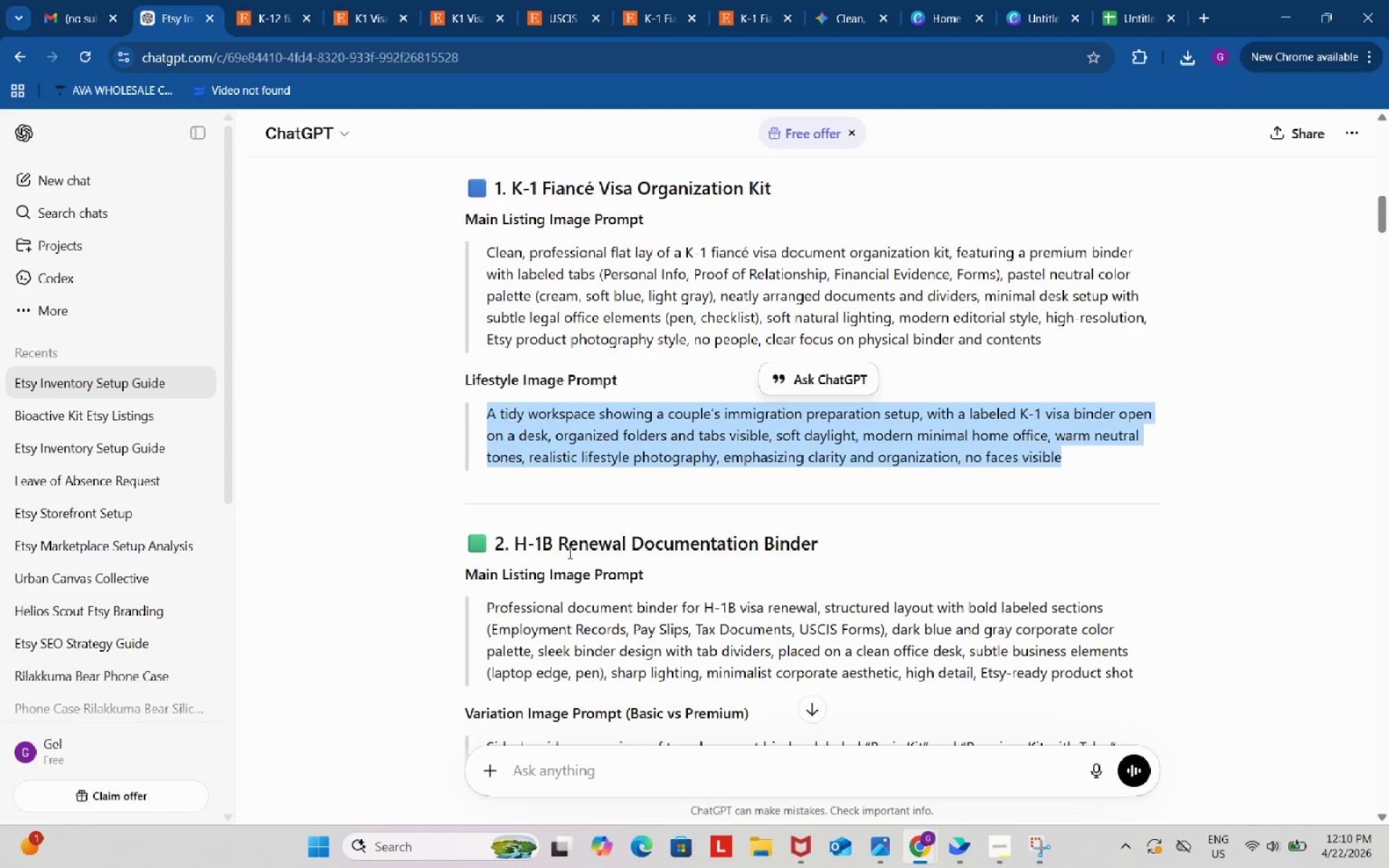 
scroll: coordinate [569, 553], scroll_direction: down, amount: 2.0
 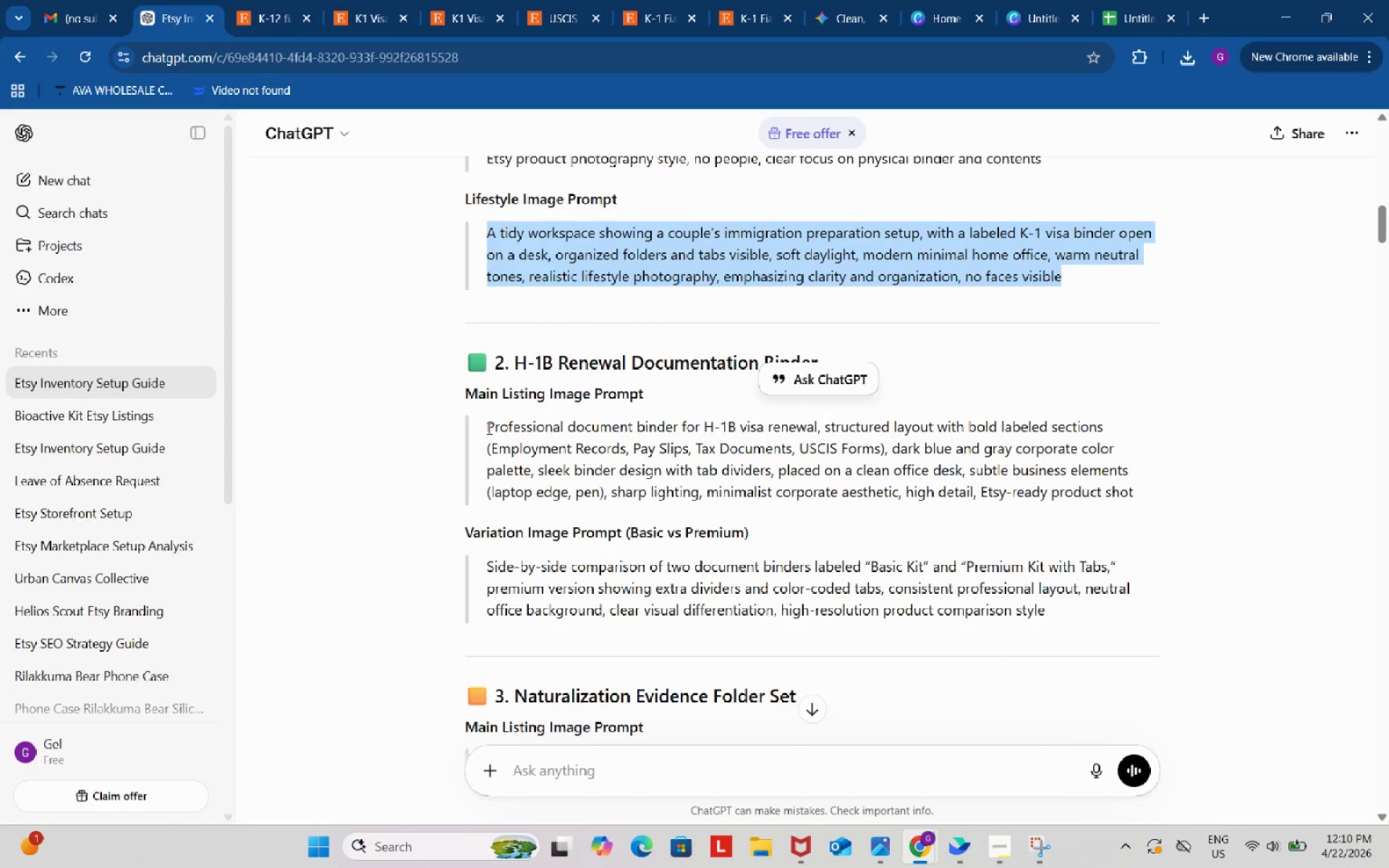 
left_click_drag(start_coordinate=[483, 426], to_coordinate=[1148, 509])
 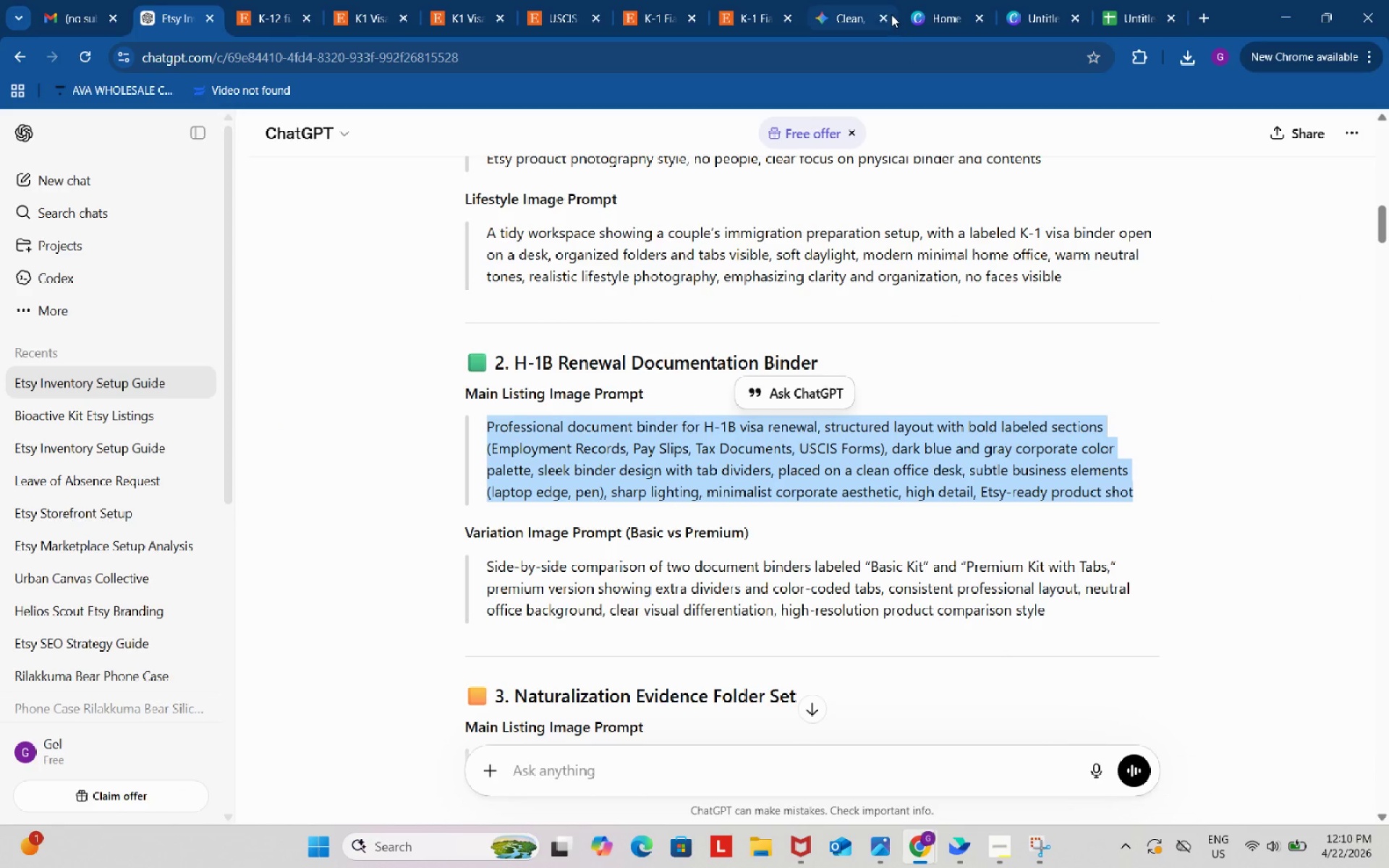 
key(Control+C)
 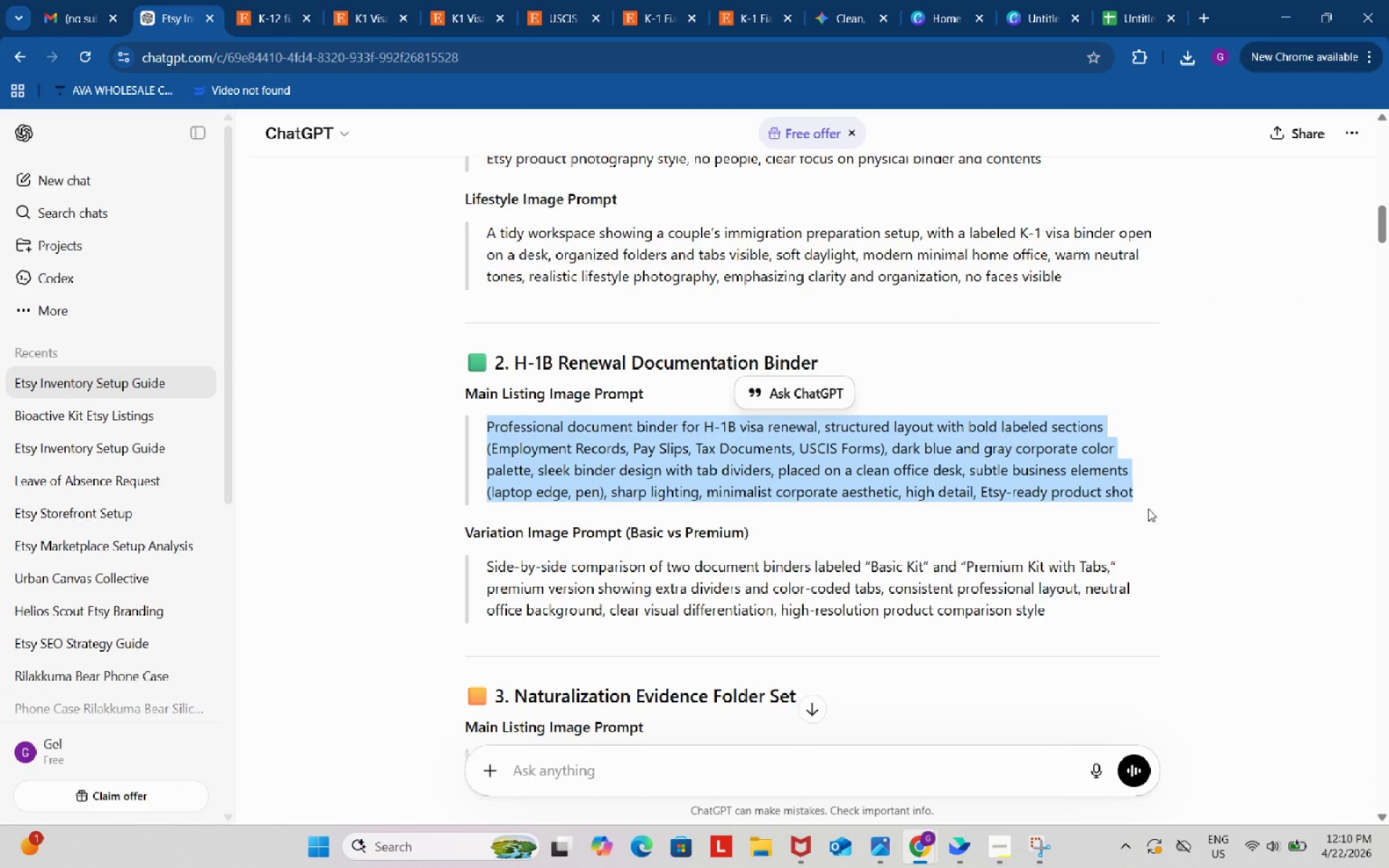 
key(Control+ControlLeft)
 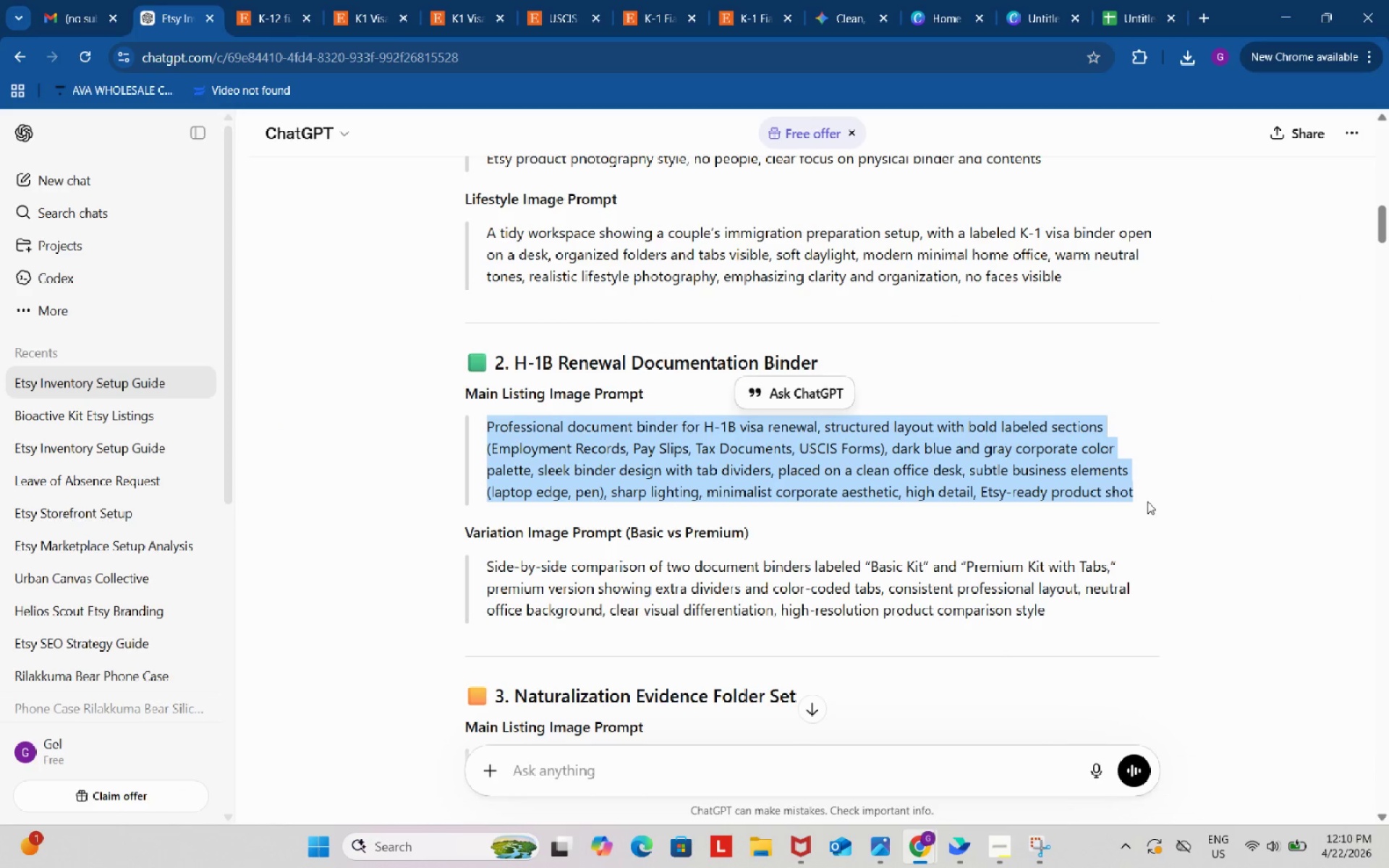 
key(Control+C)
 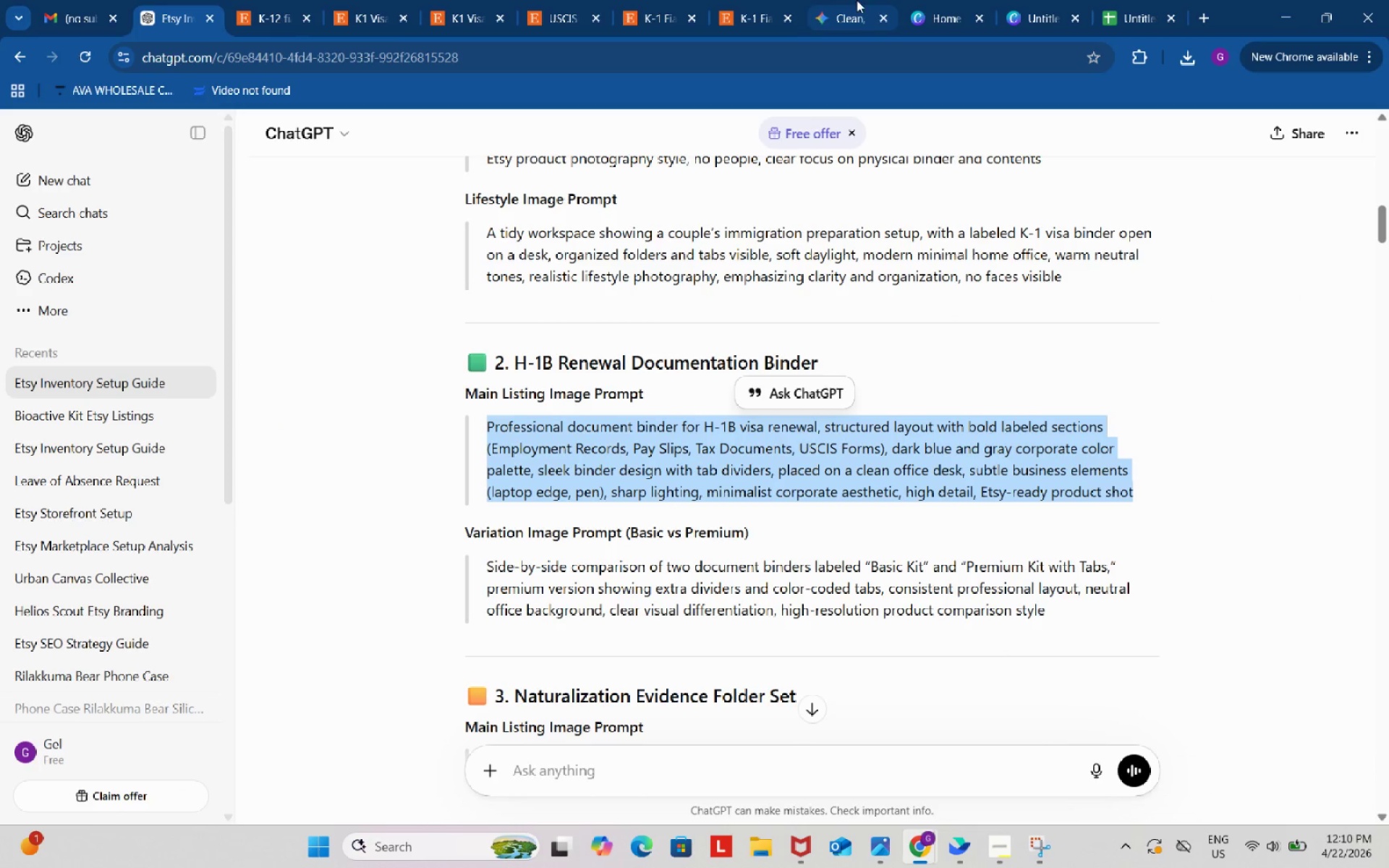 
left_click([855, 0])
 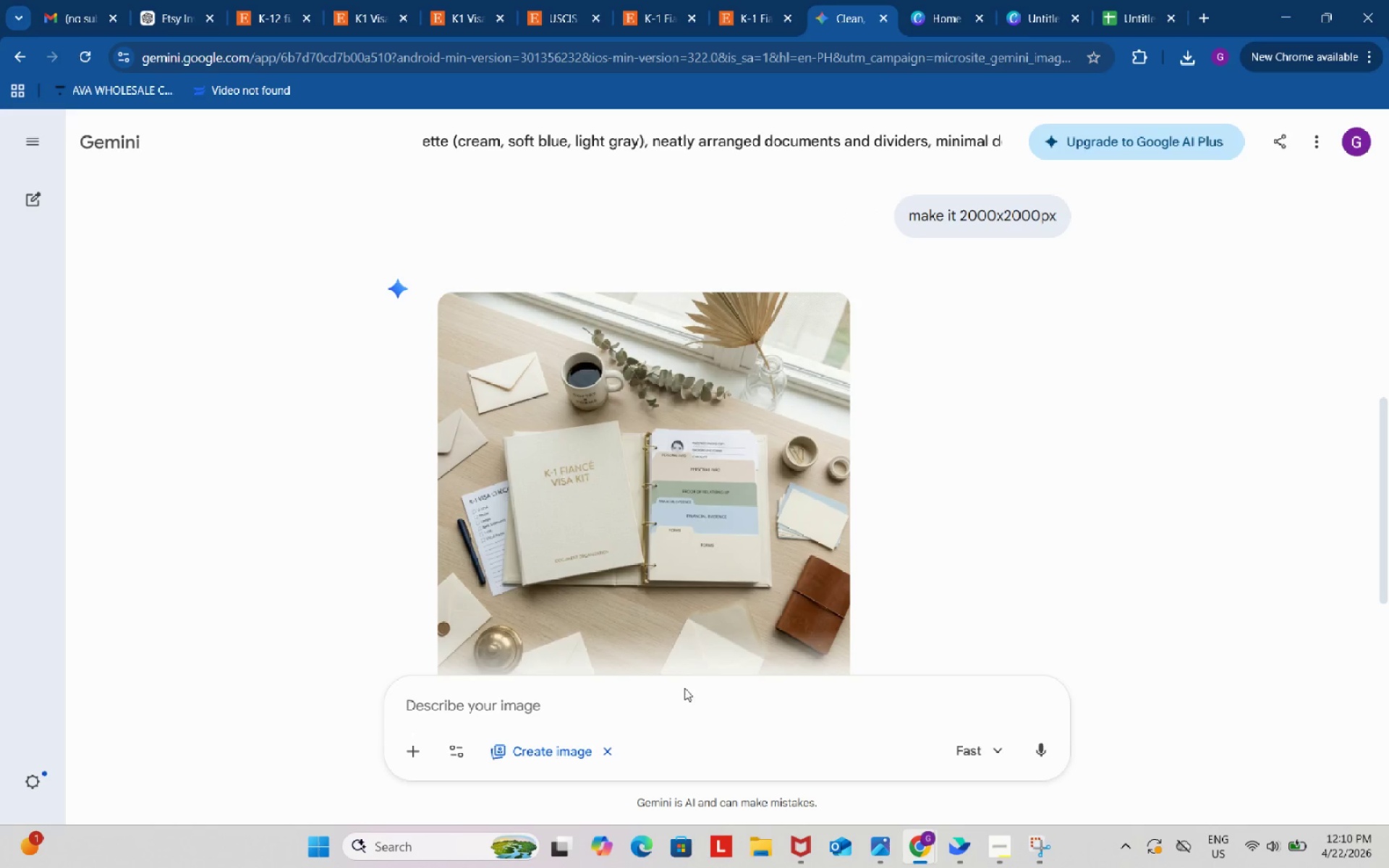 
left_click([690, 700])
 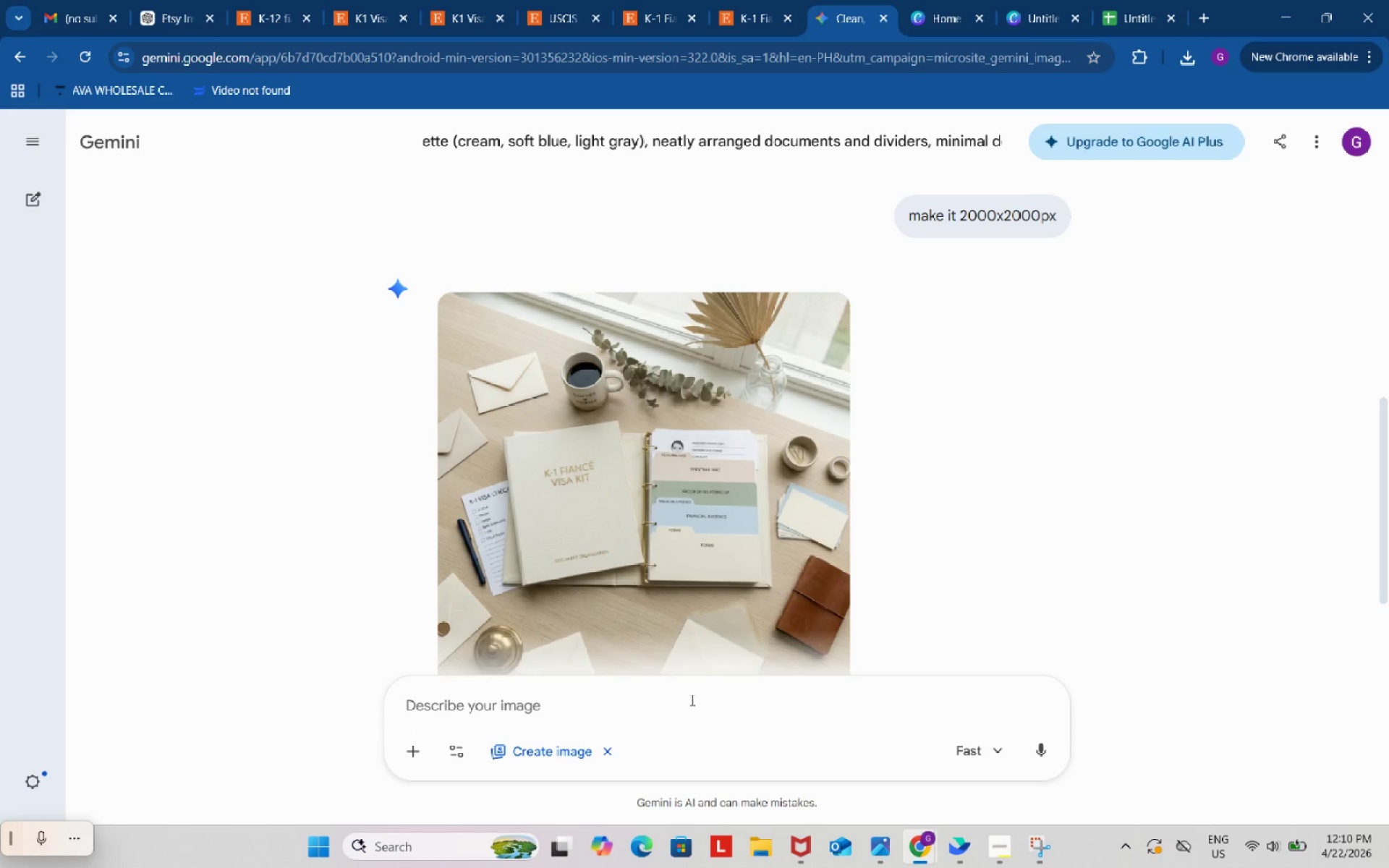 
key(Control+ControlLeft)
 